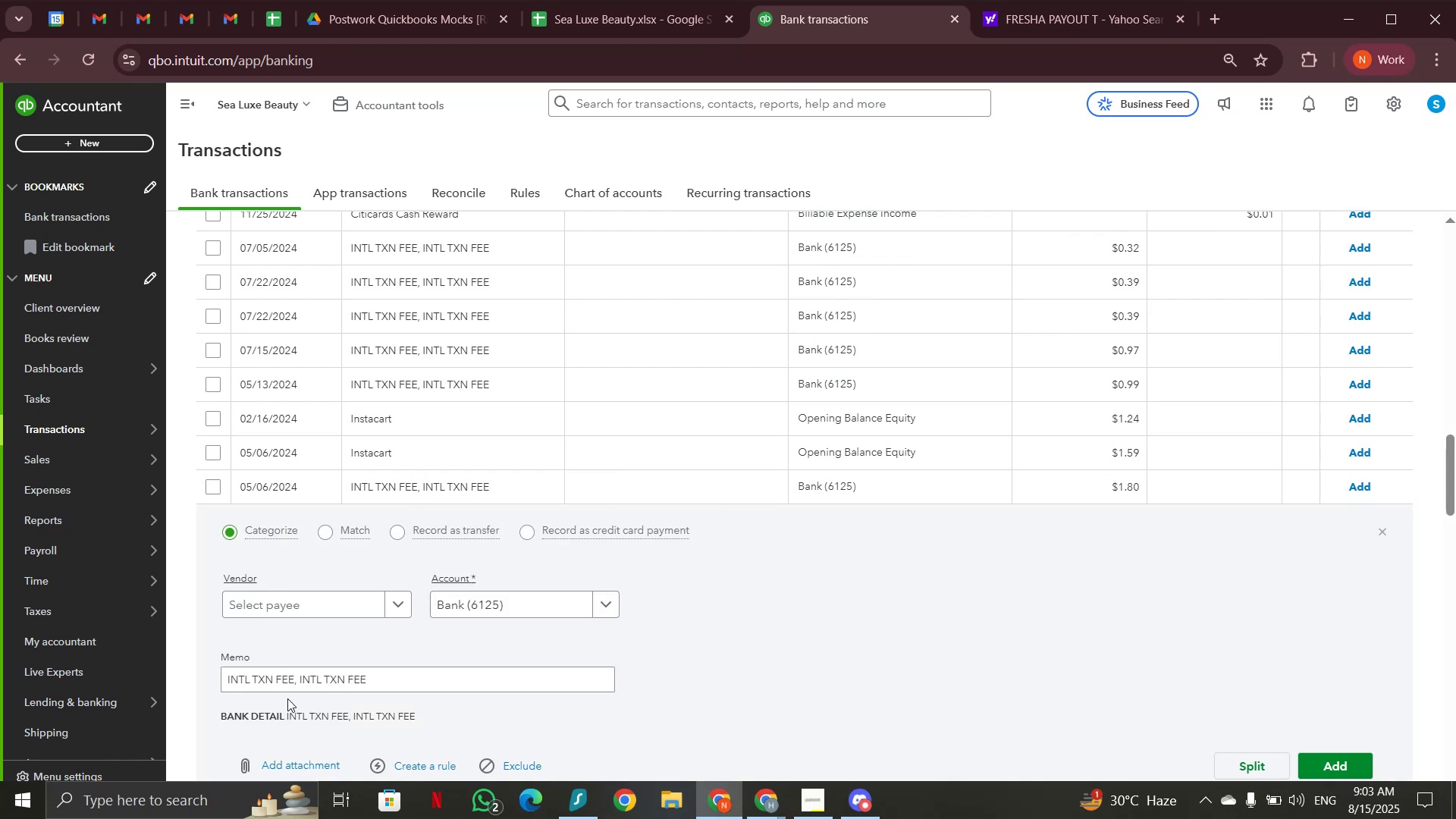 
left_click_drag(start_coordinate=[290, 676], to_coordinate=[215, 678])
 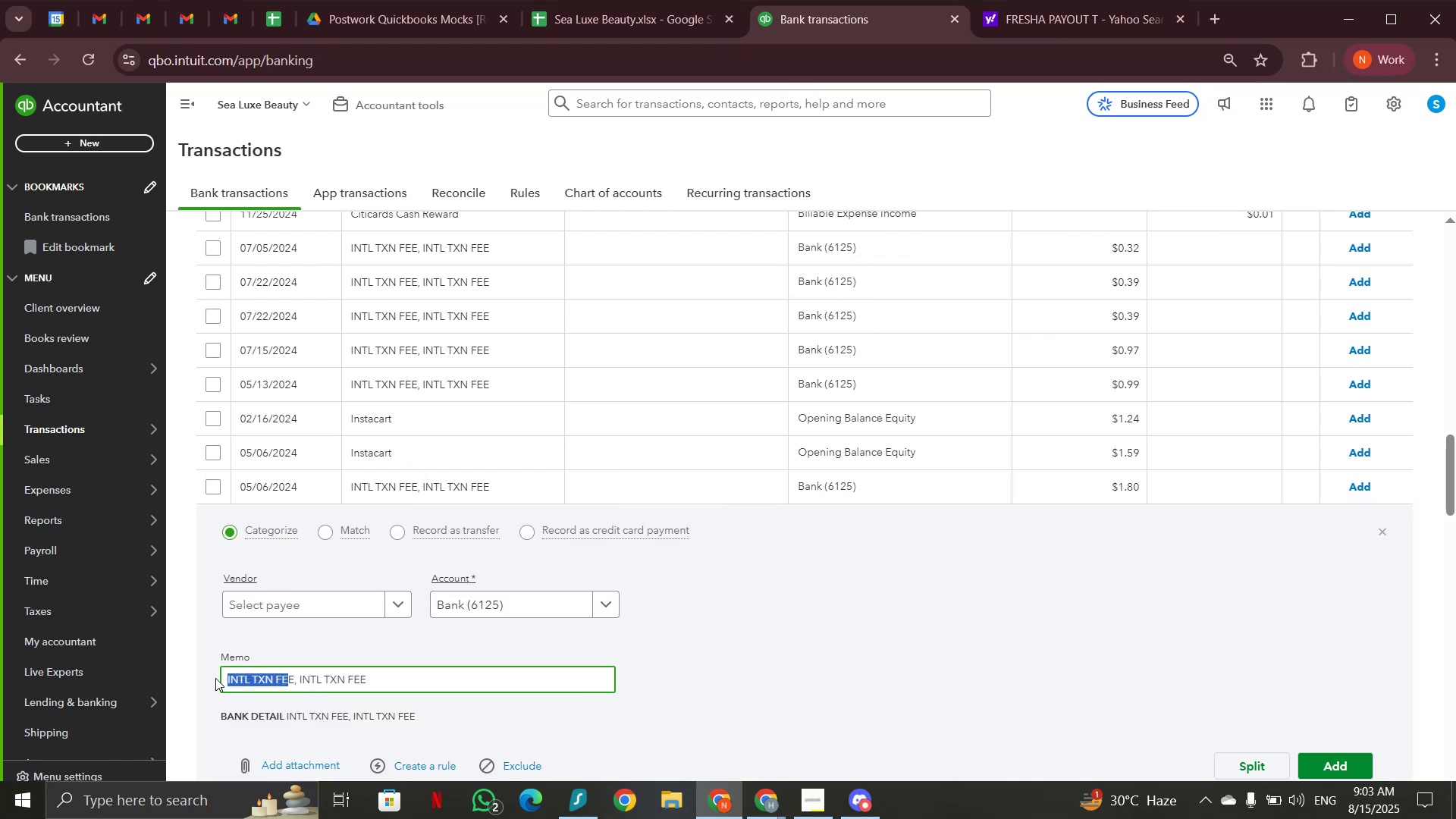 
key(Control+C)
 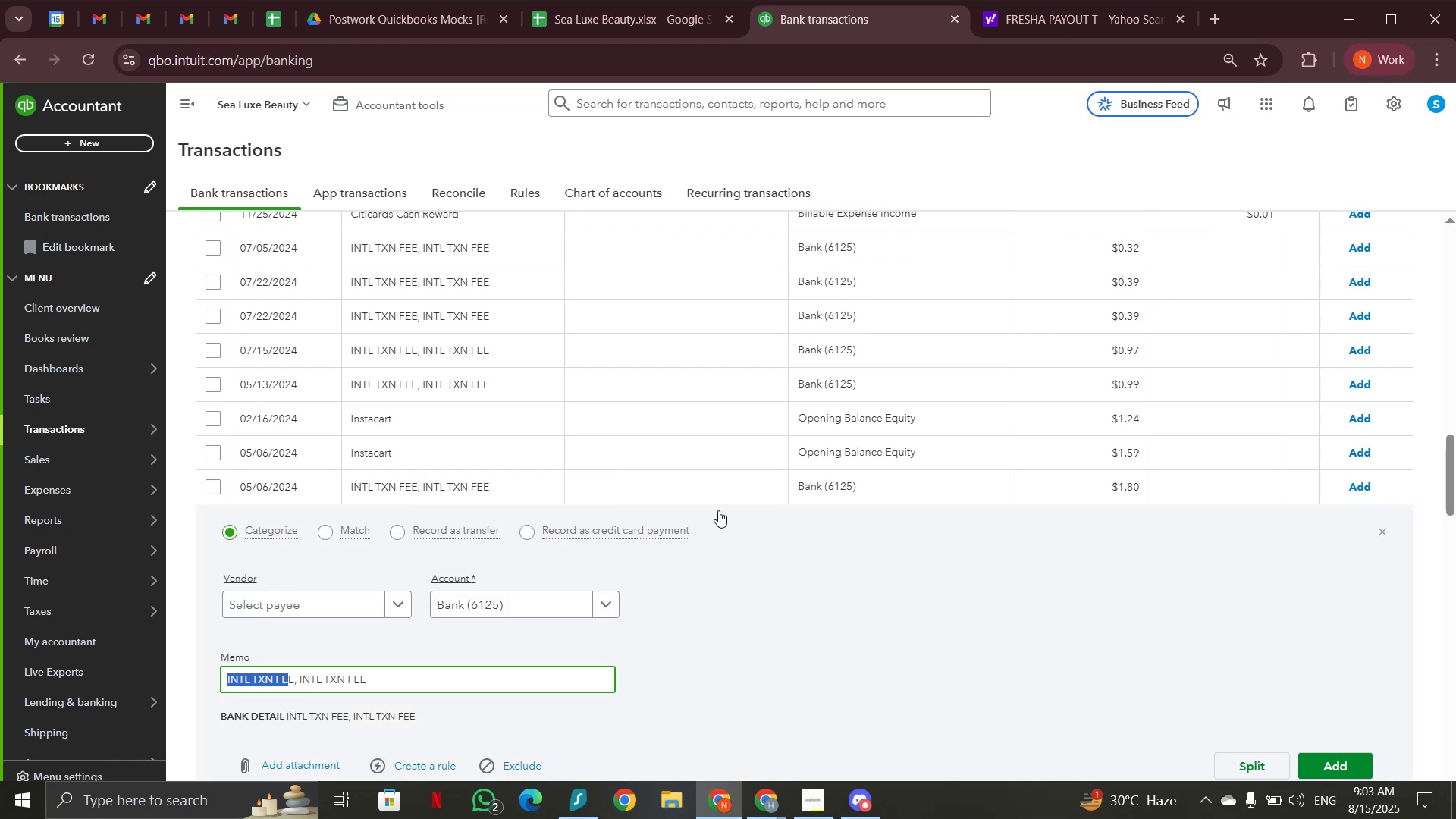 
scroll: coordinate [588, 513], scroll_direction: up, amount: 26.0
 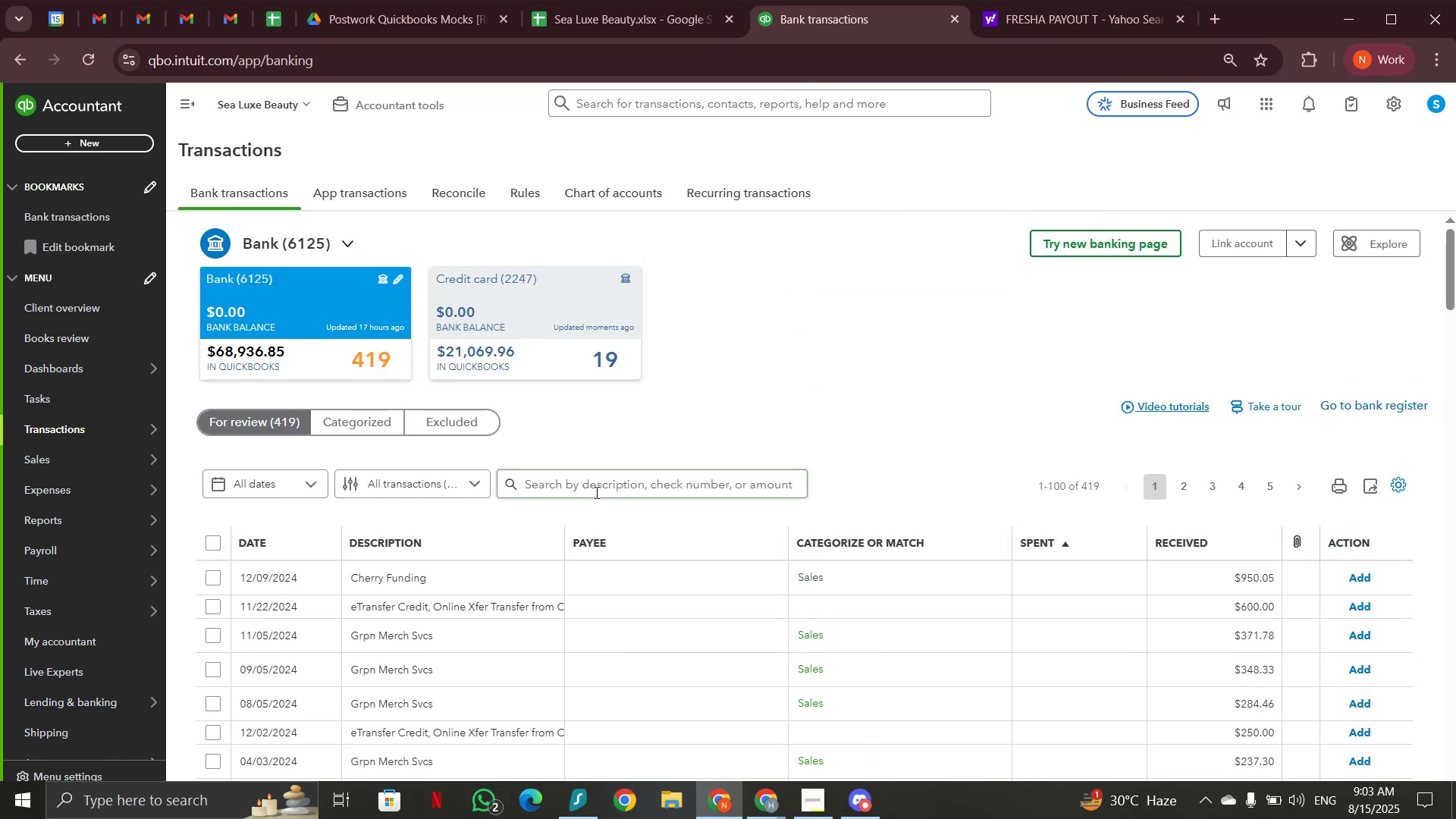 
left_click([597, 487])
 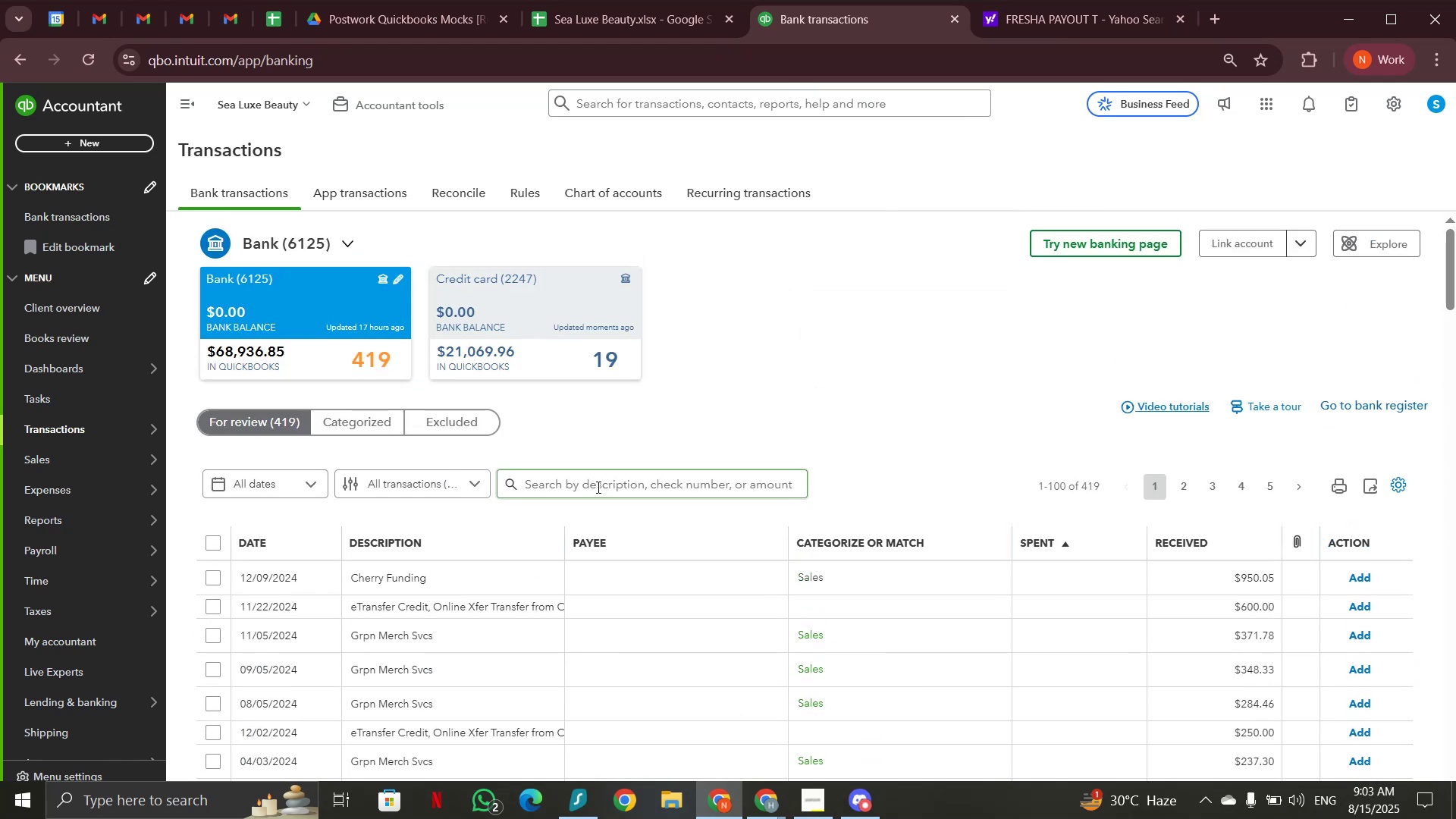 
key(Control+V)
 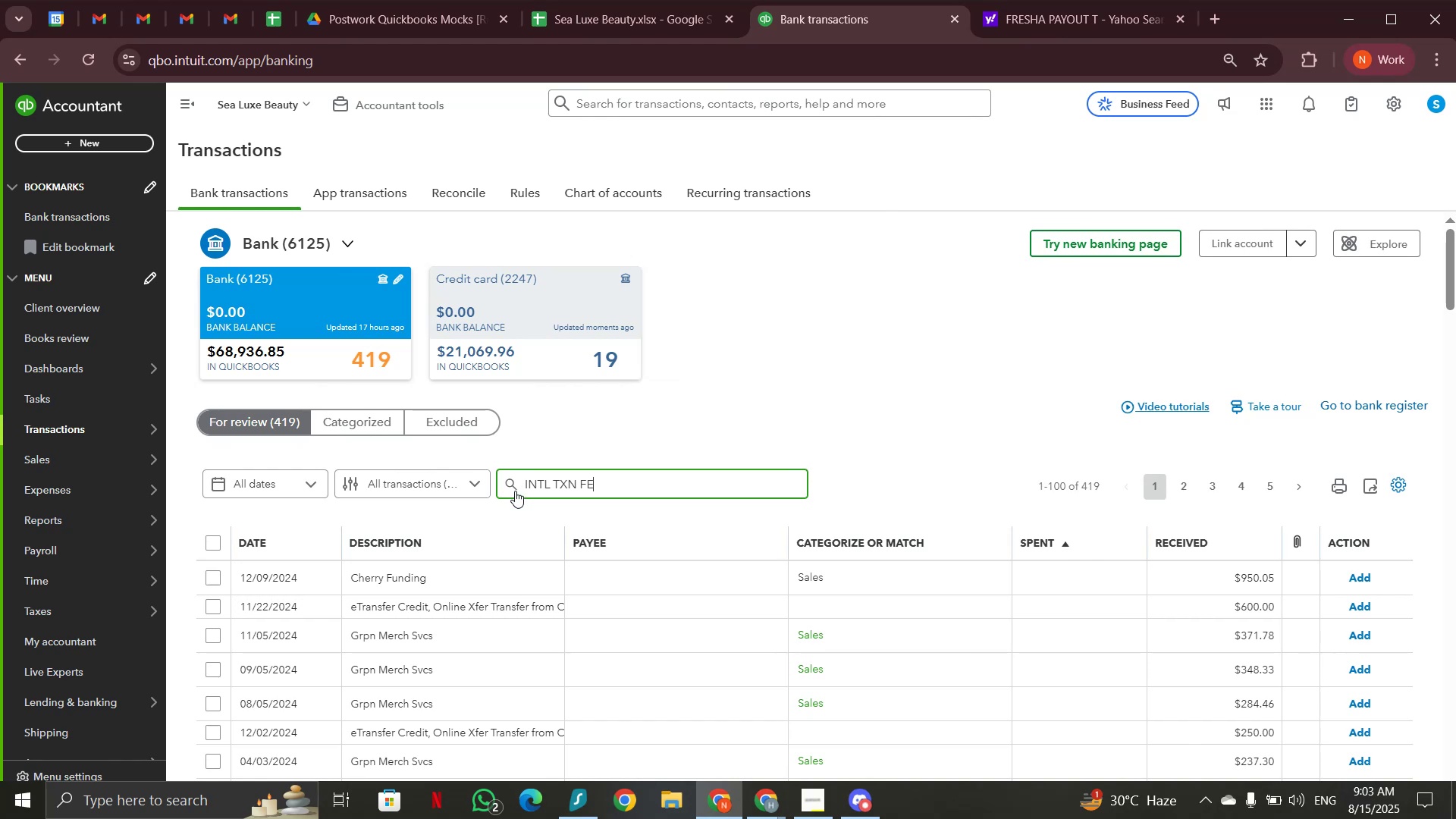 
left_click([515, 488])
 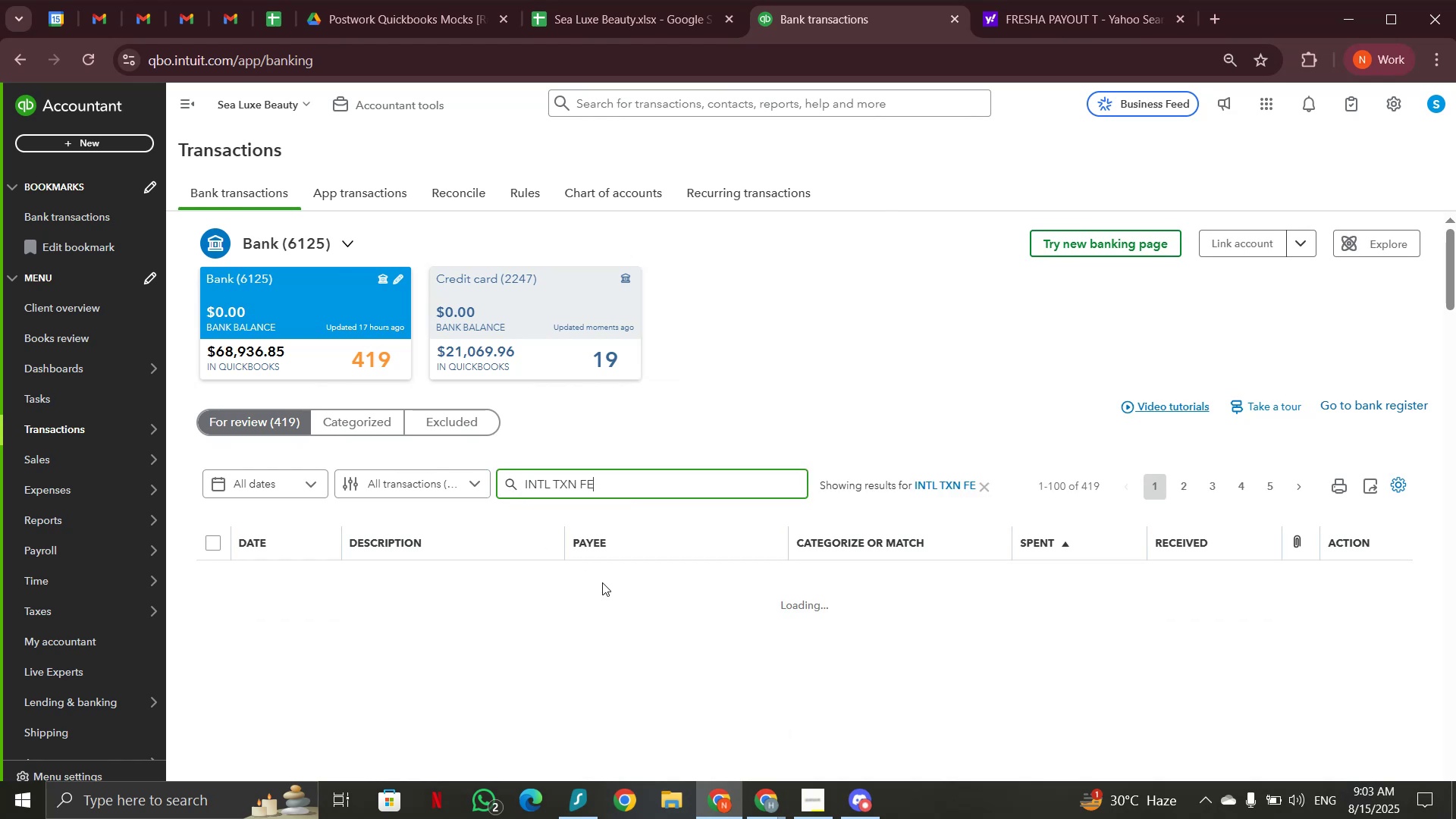 
scroll: coordinate [602, 582], scroll_direction: down, amount: 4.0
 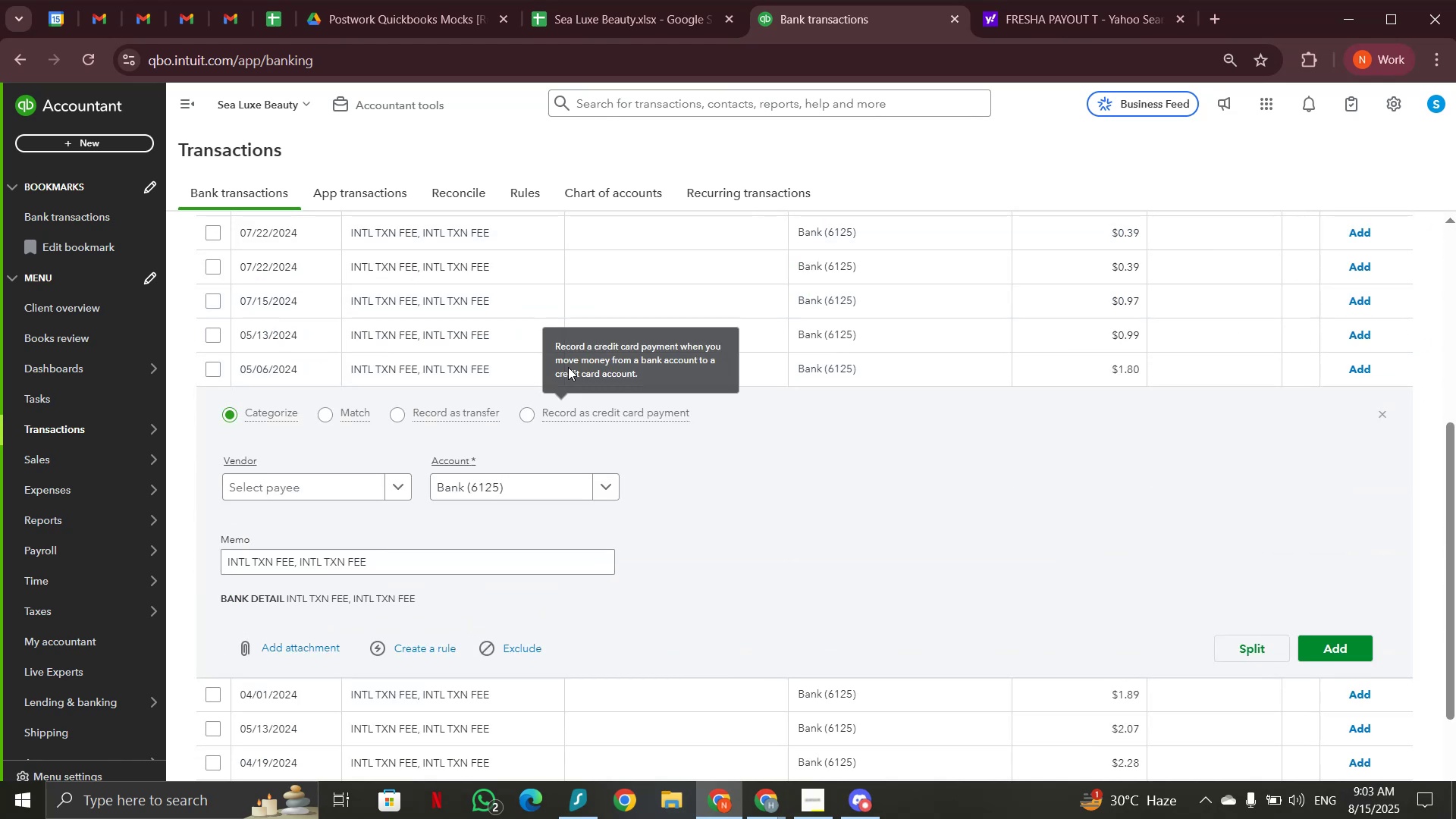 
left_click([494, 369])
 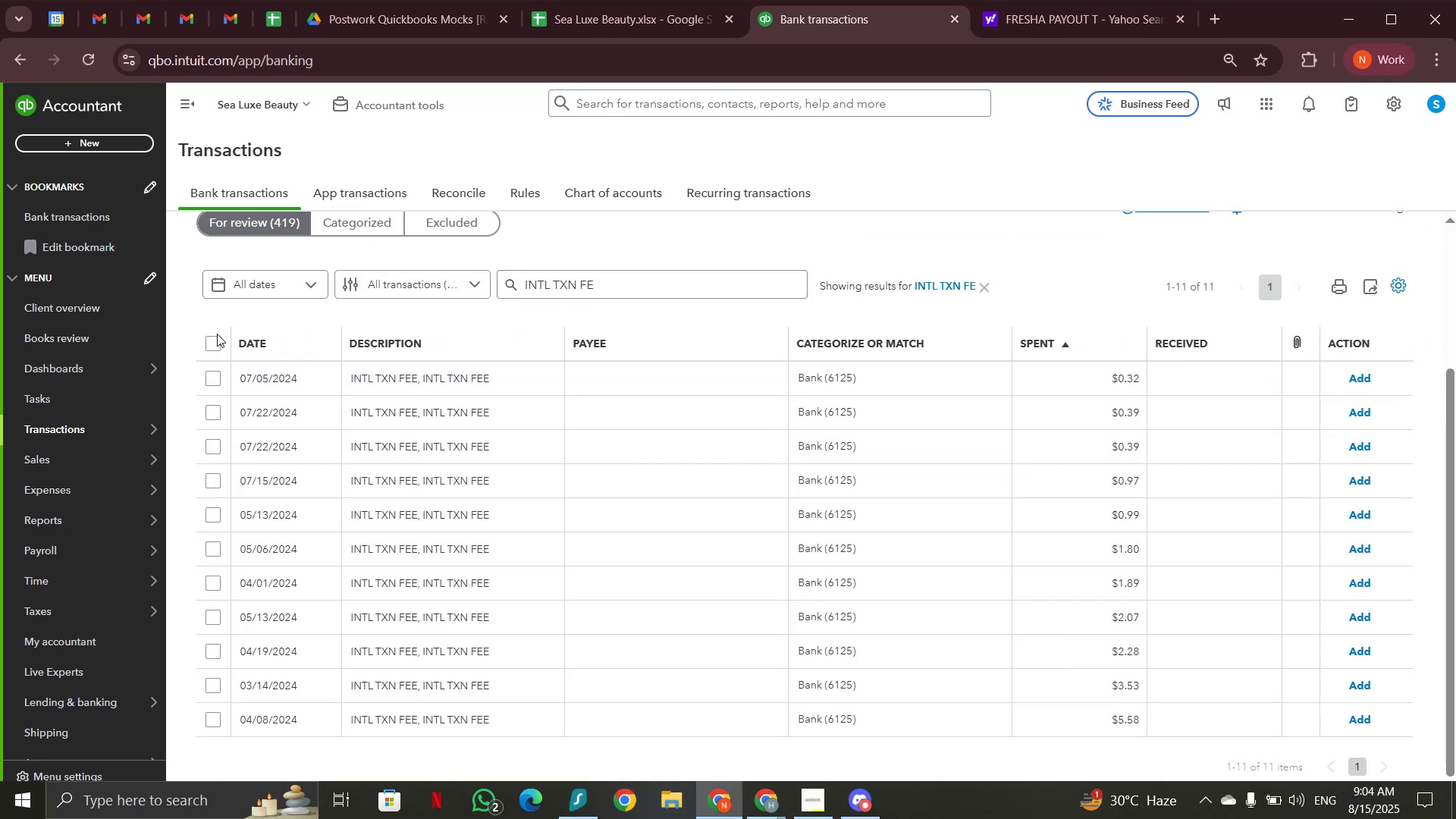 
left_click([218, 344])
 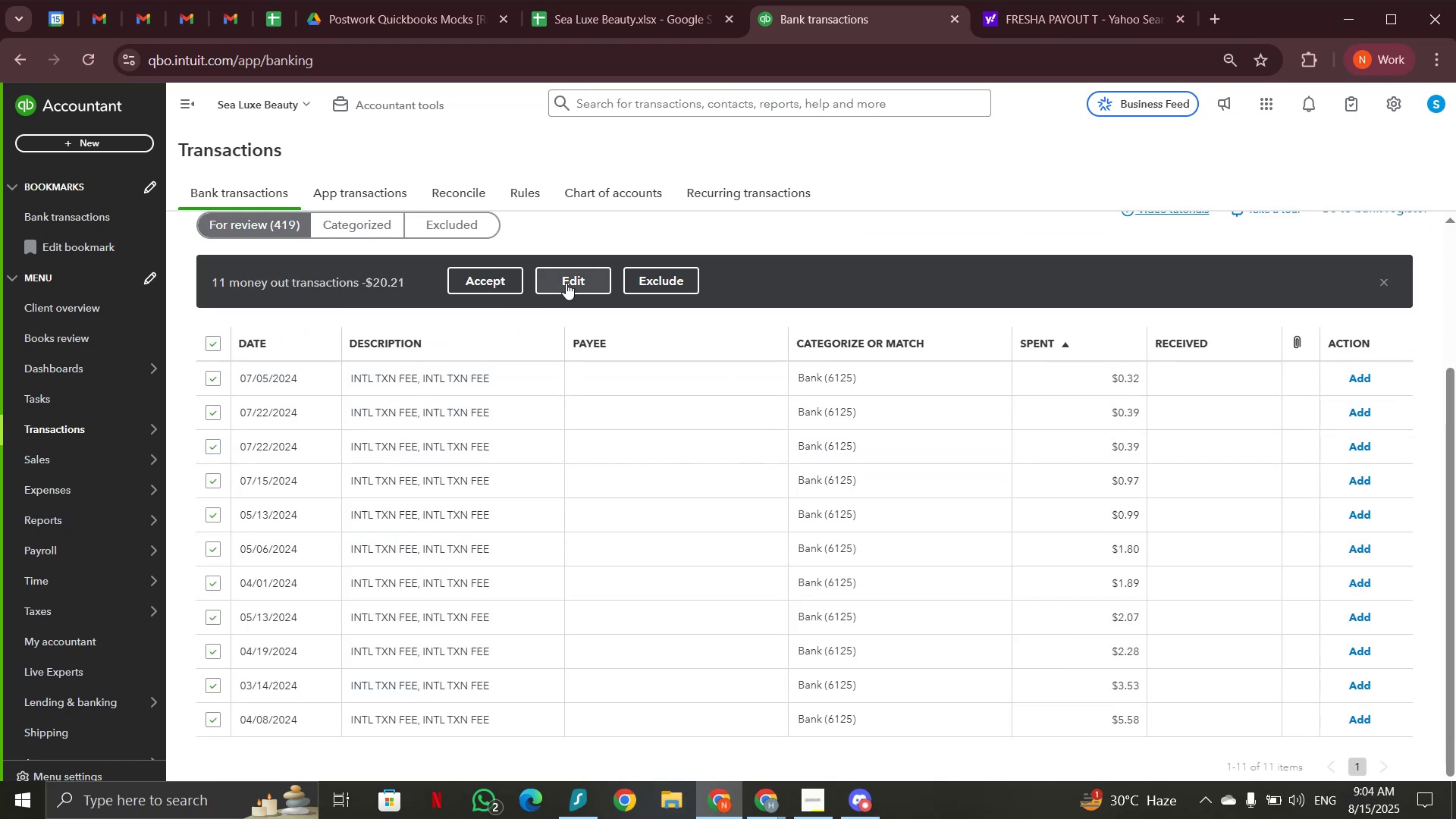 
left_click([566, 283])
 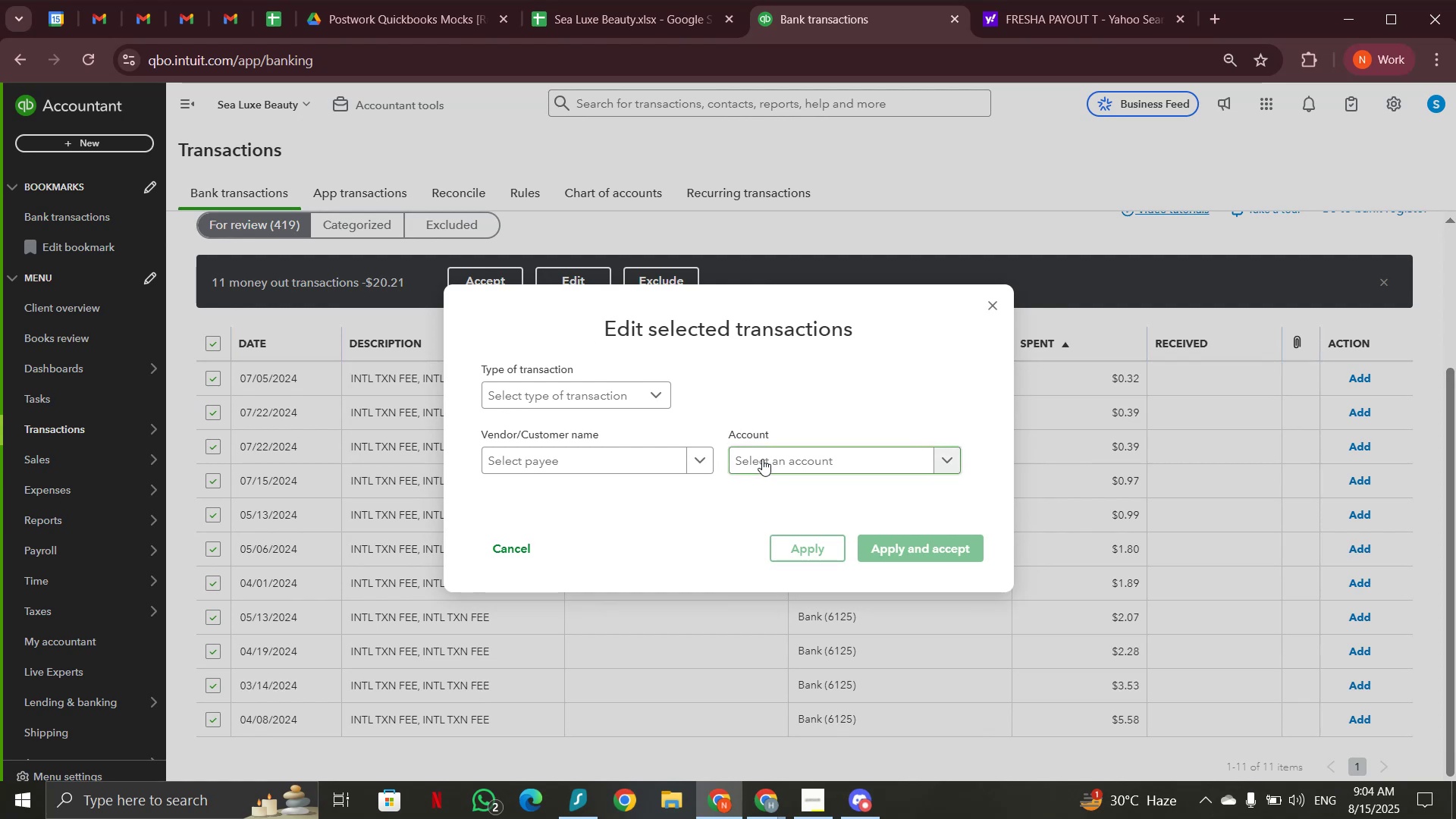 
mouse_move([752, 476])
 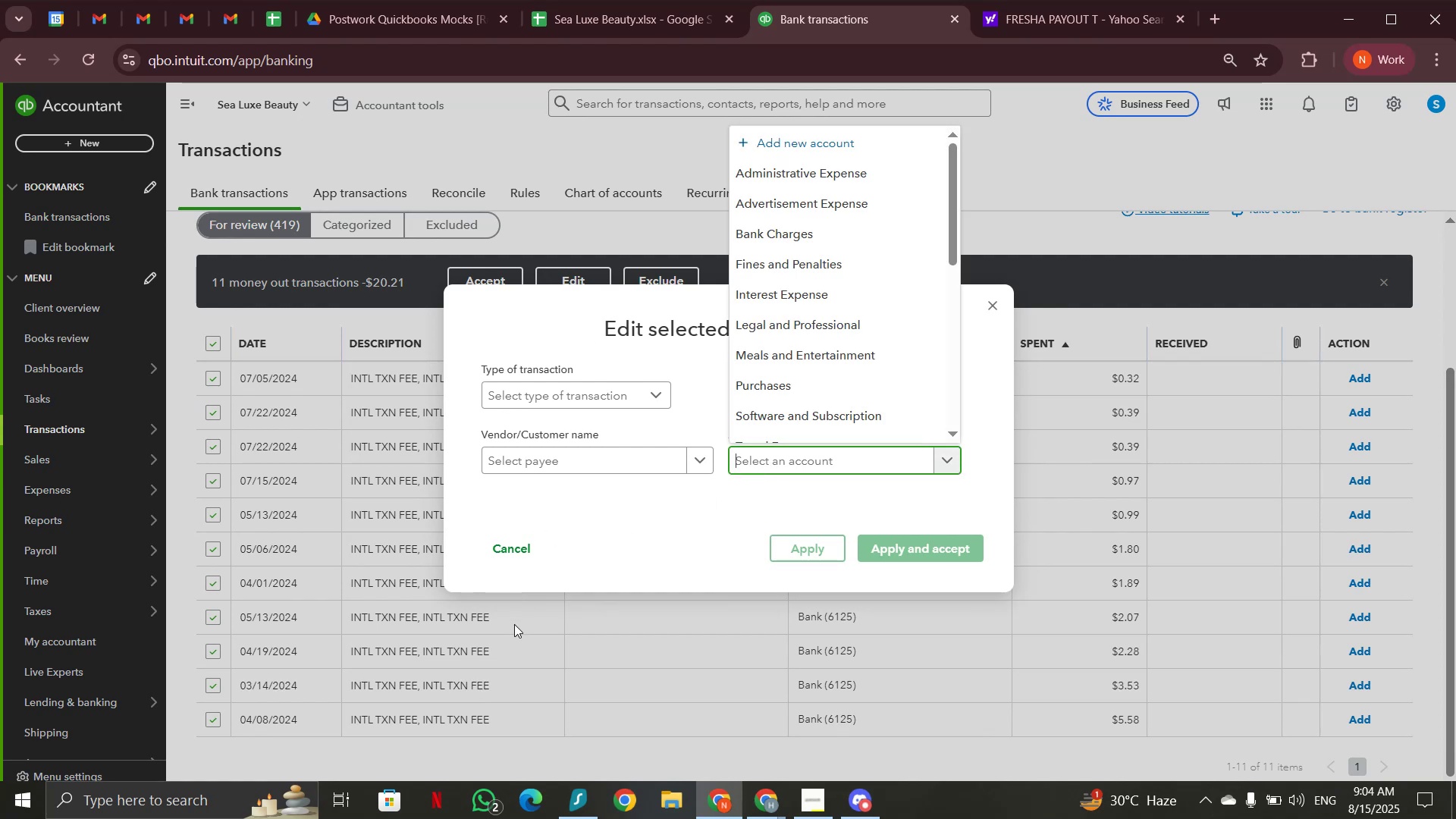 
left_click([514, 624])
 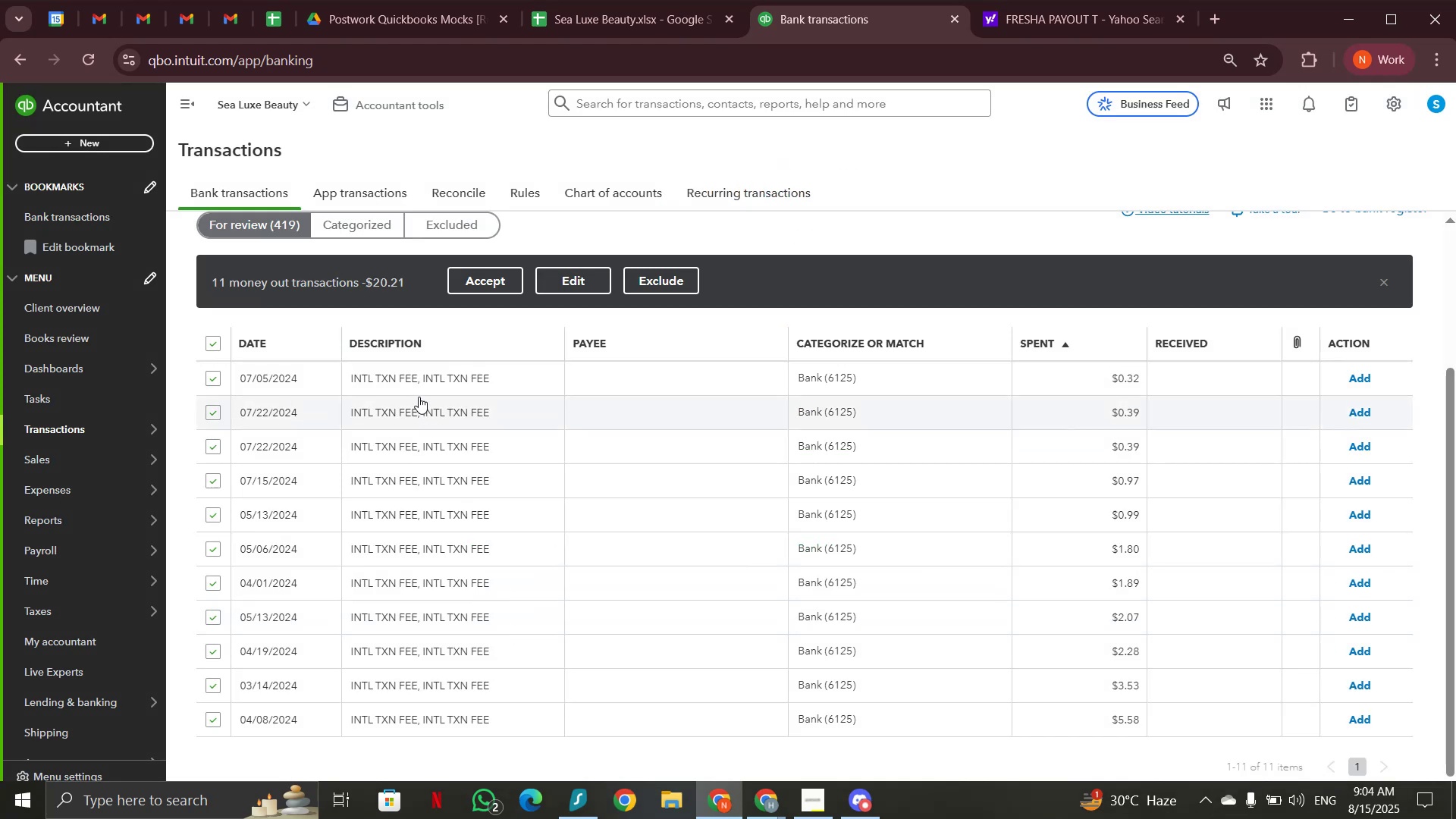 
left_click([414, 379])
 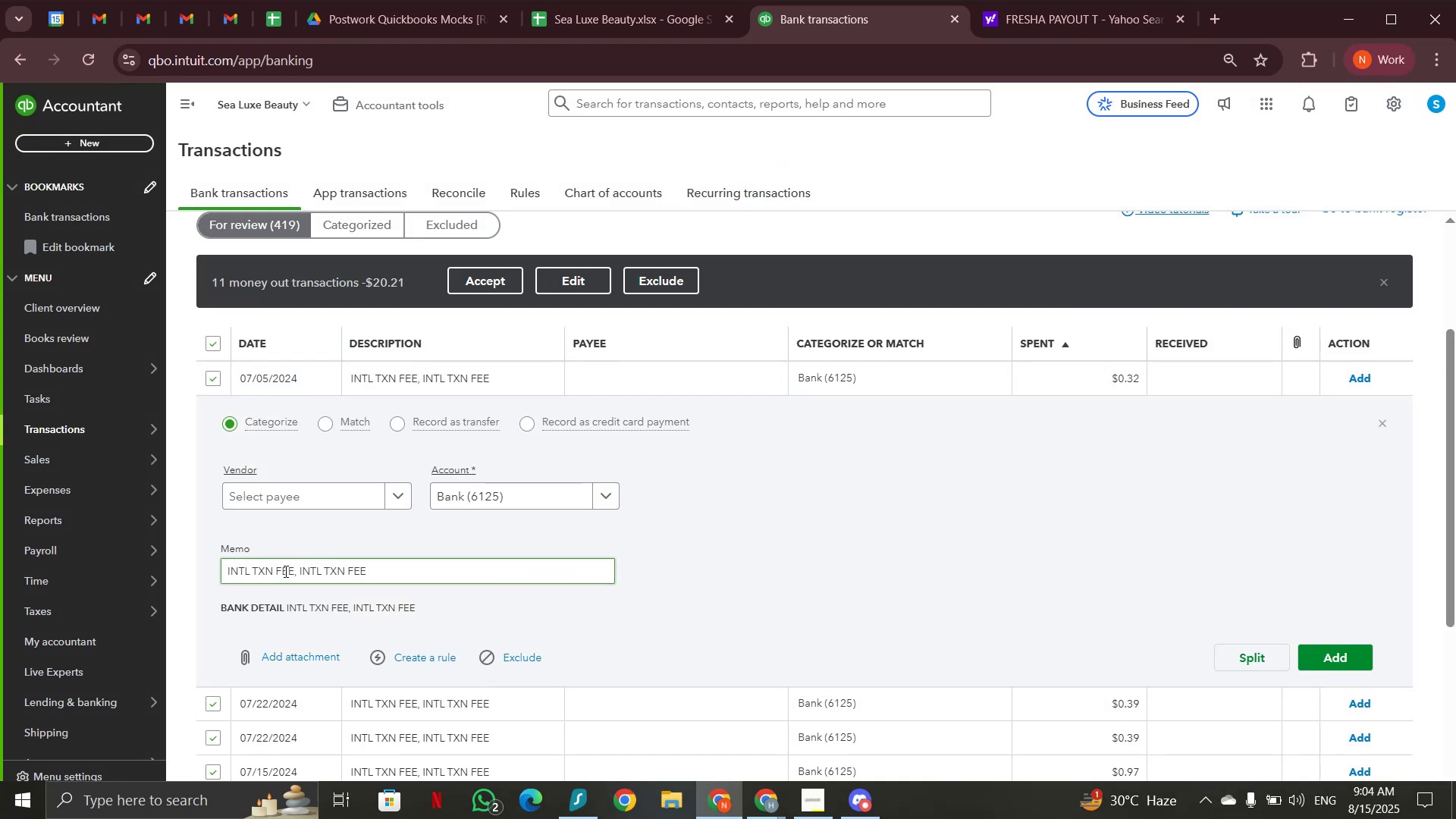 
left_click_drag(start_coordinate=[276, 569], to_coordinate=[228, 569])
 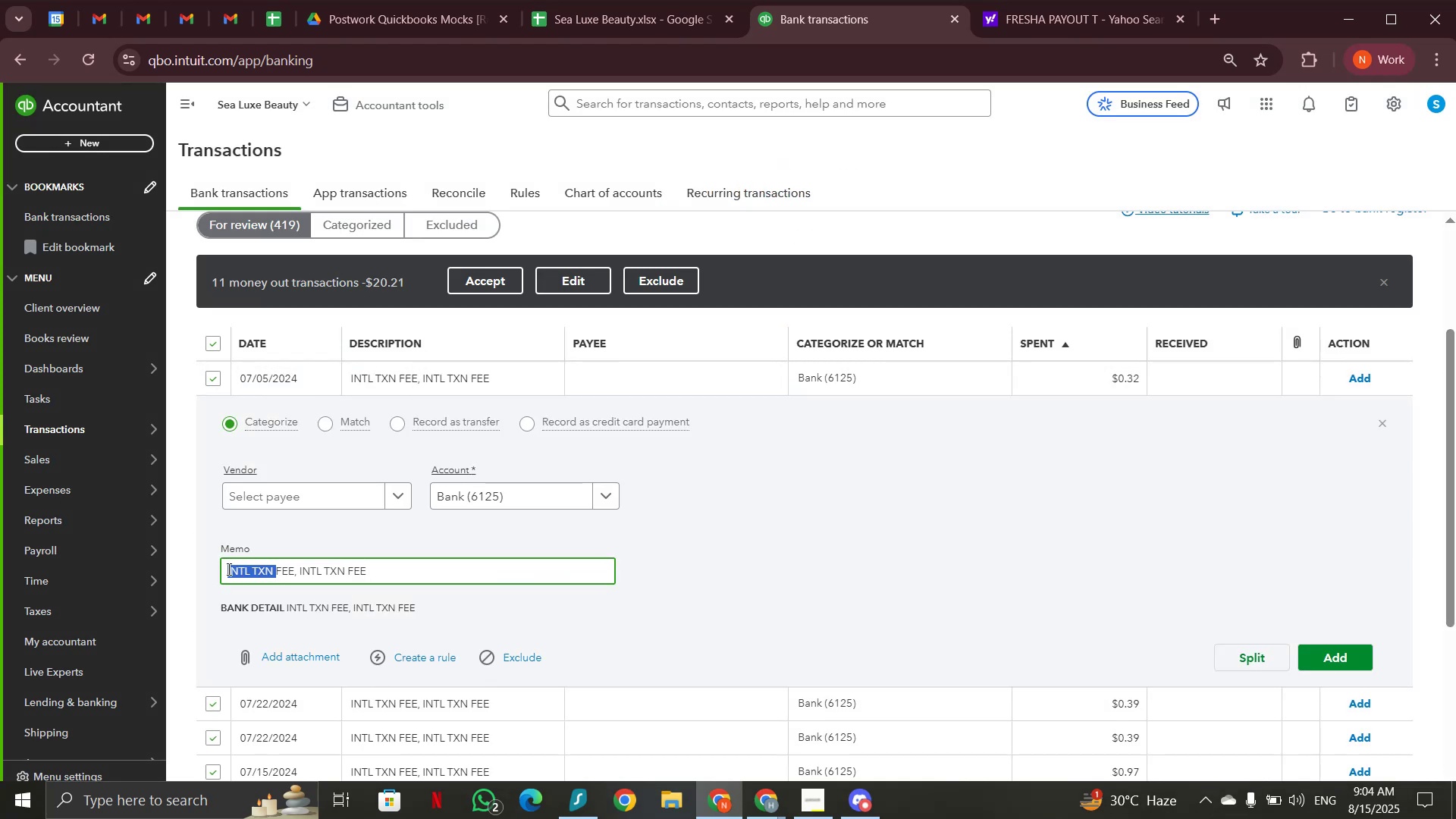 
key(Control+V)
 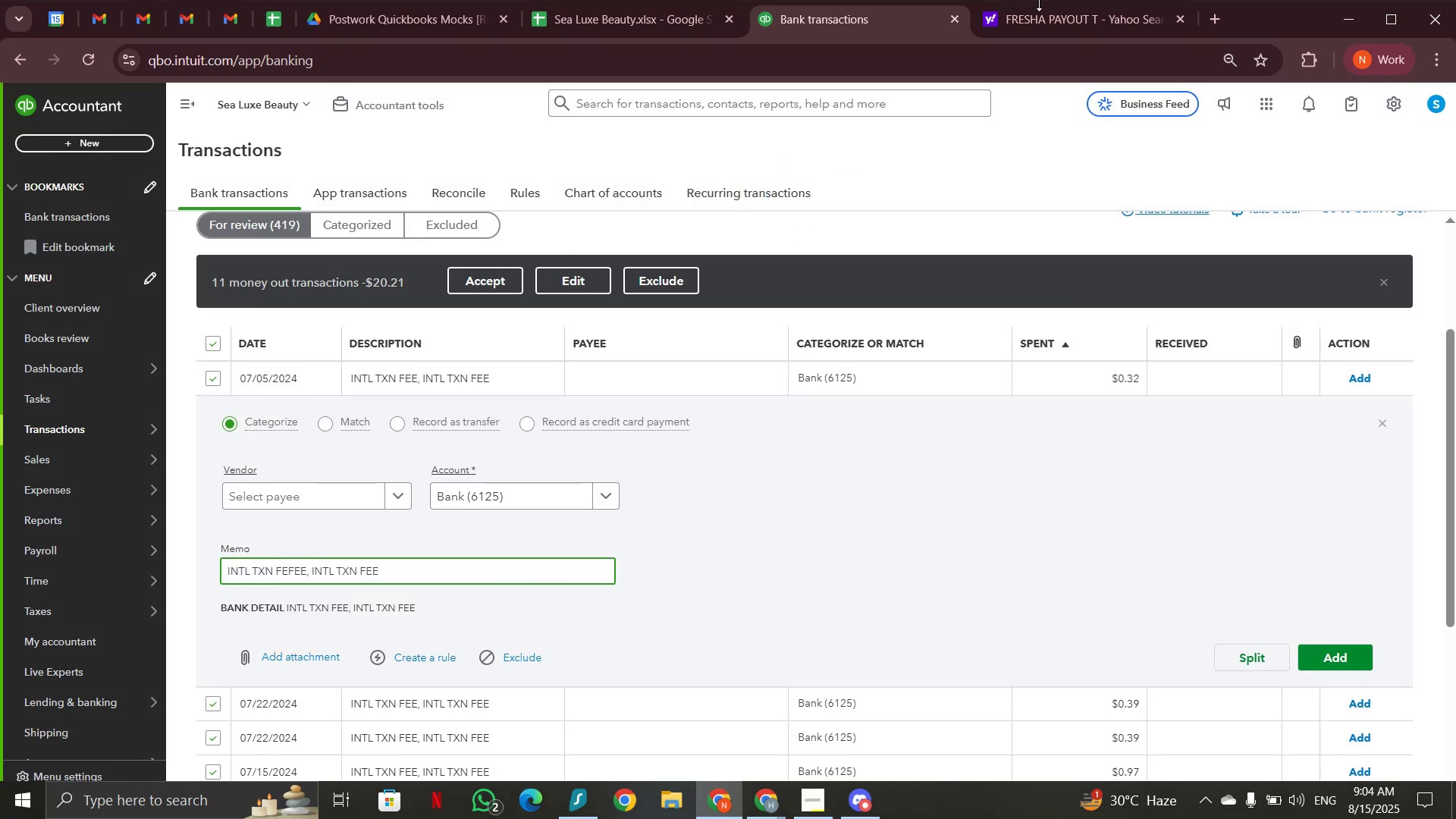 
double_click([1037, 18])
 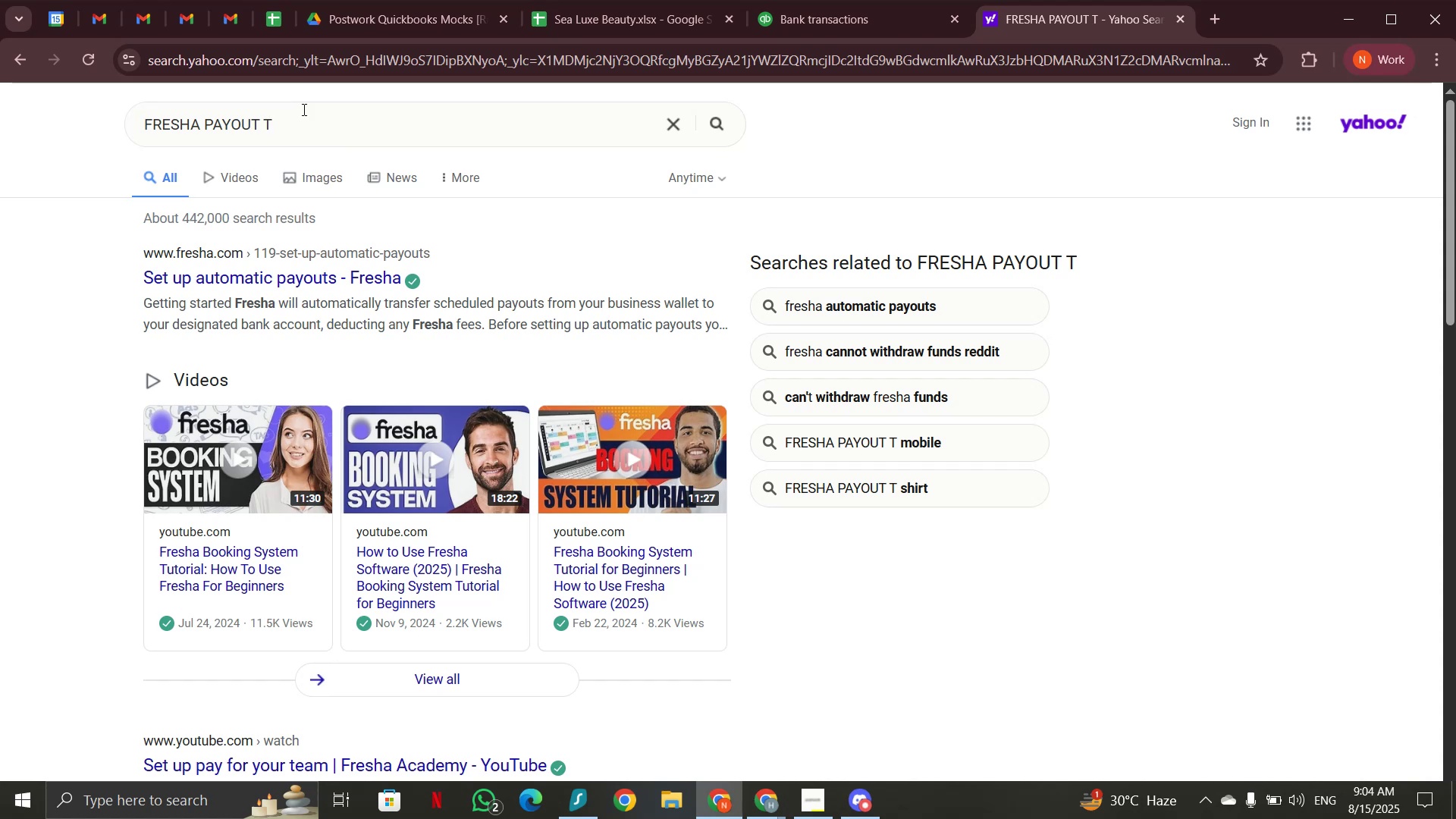 
left_click_drag(start_coordinate=[306, 117], to_coordinate=[124, 121])
 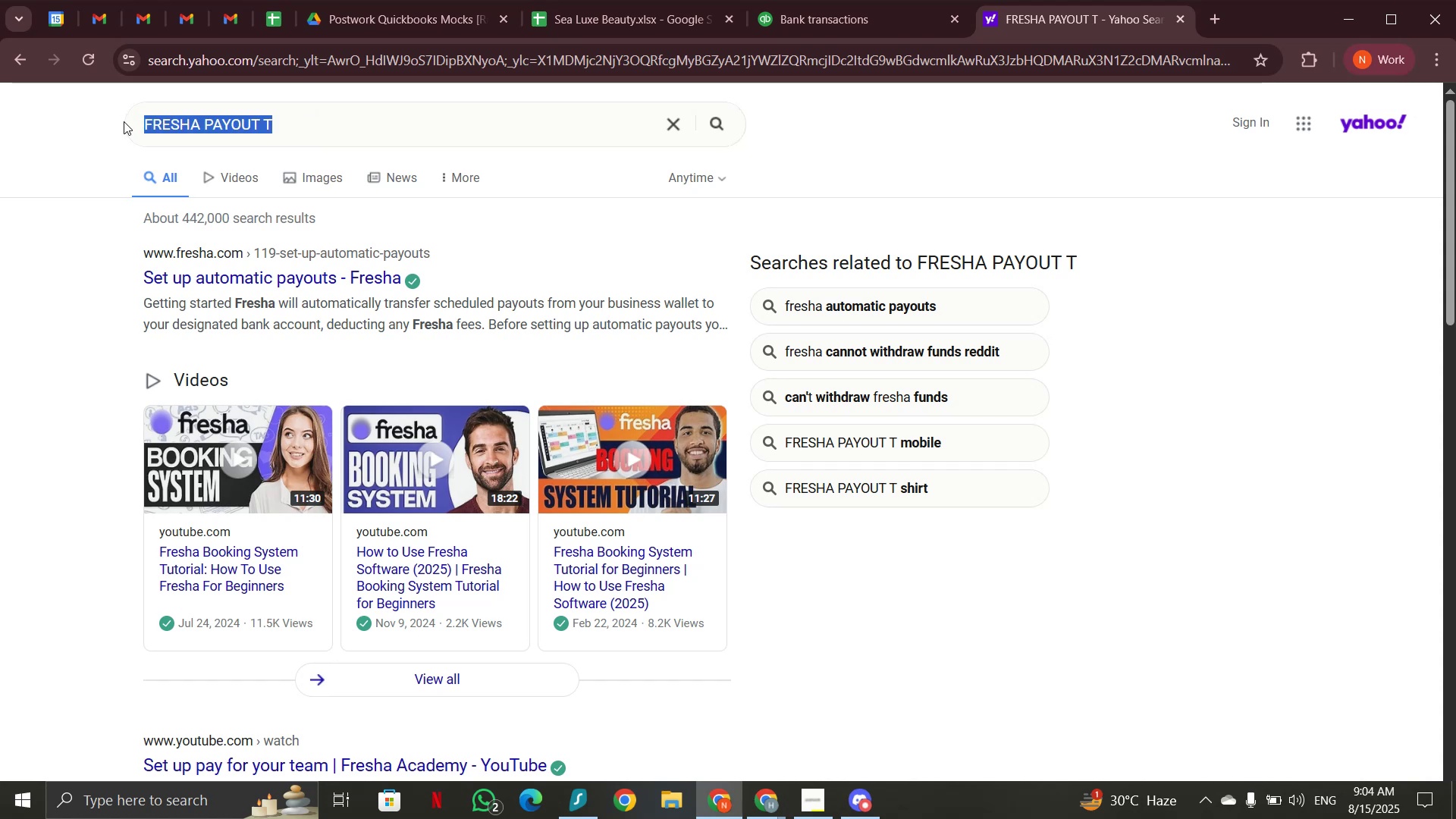 
key(Control+V)
 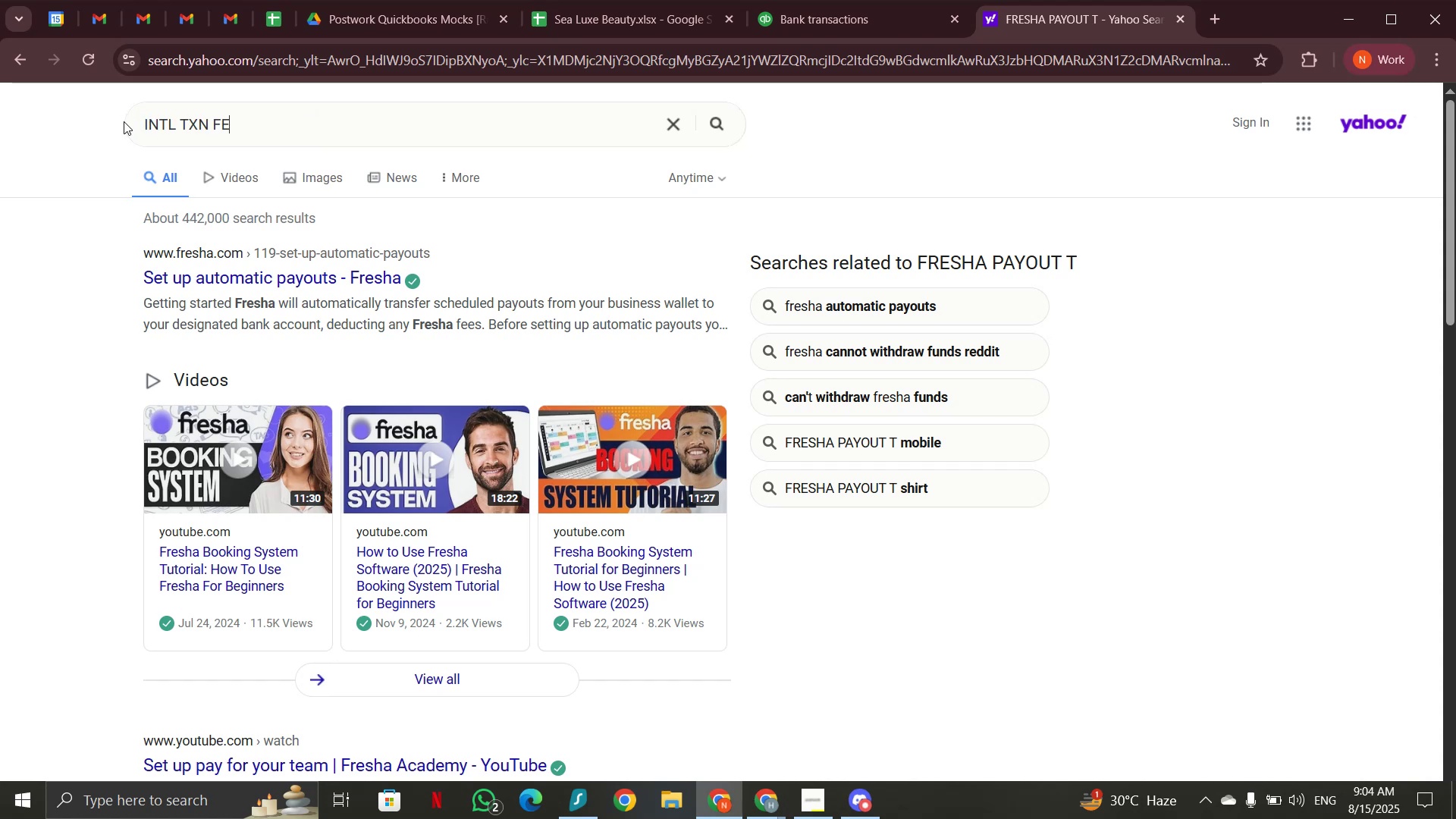 
key(Enter)
 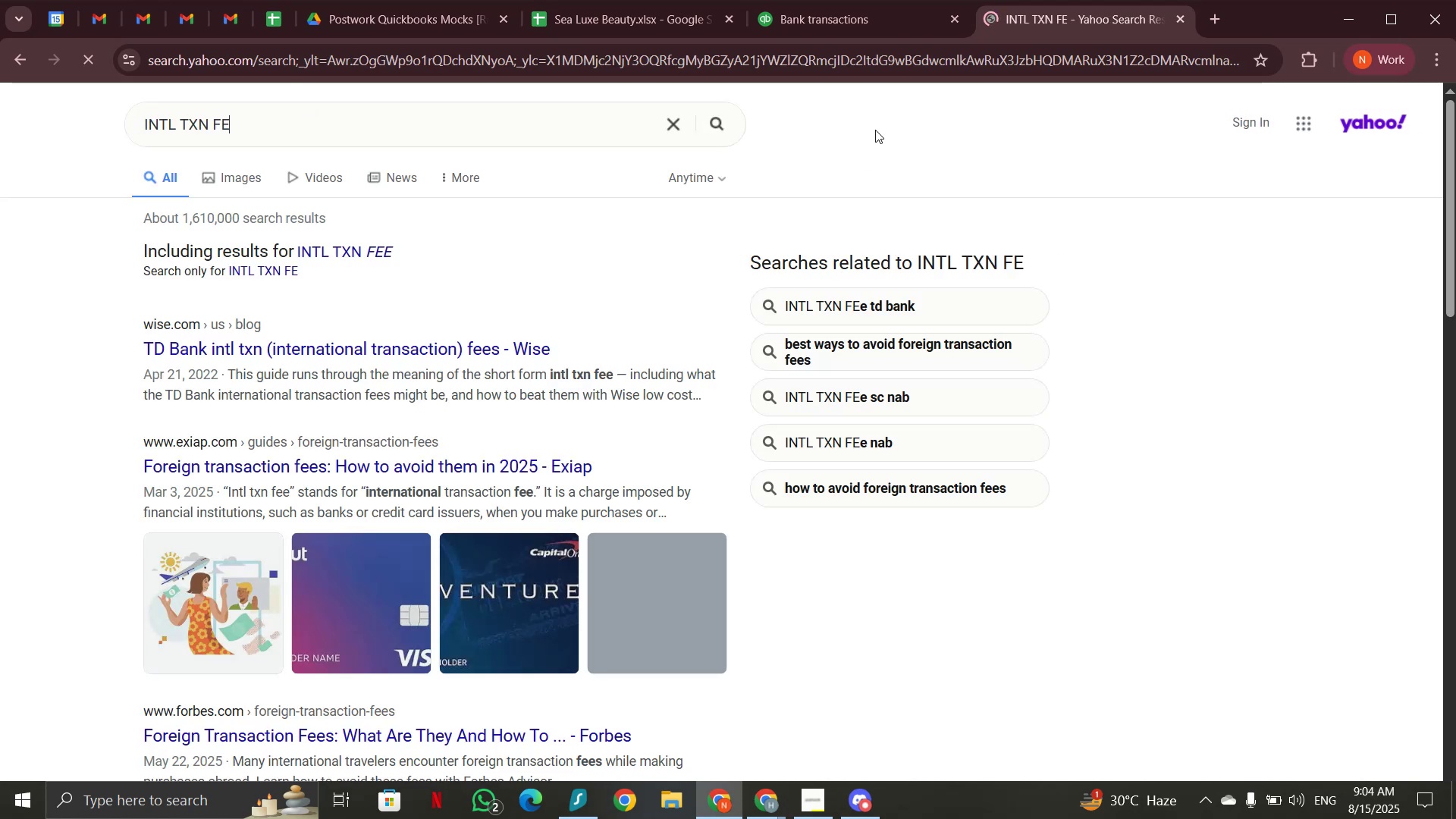 
left_click([884, 11])
 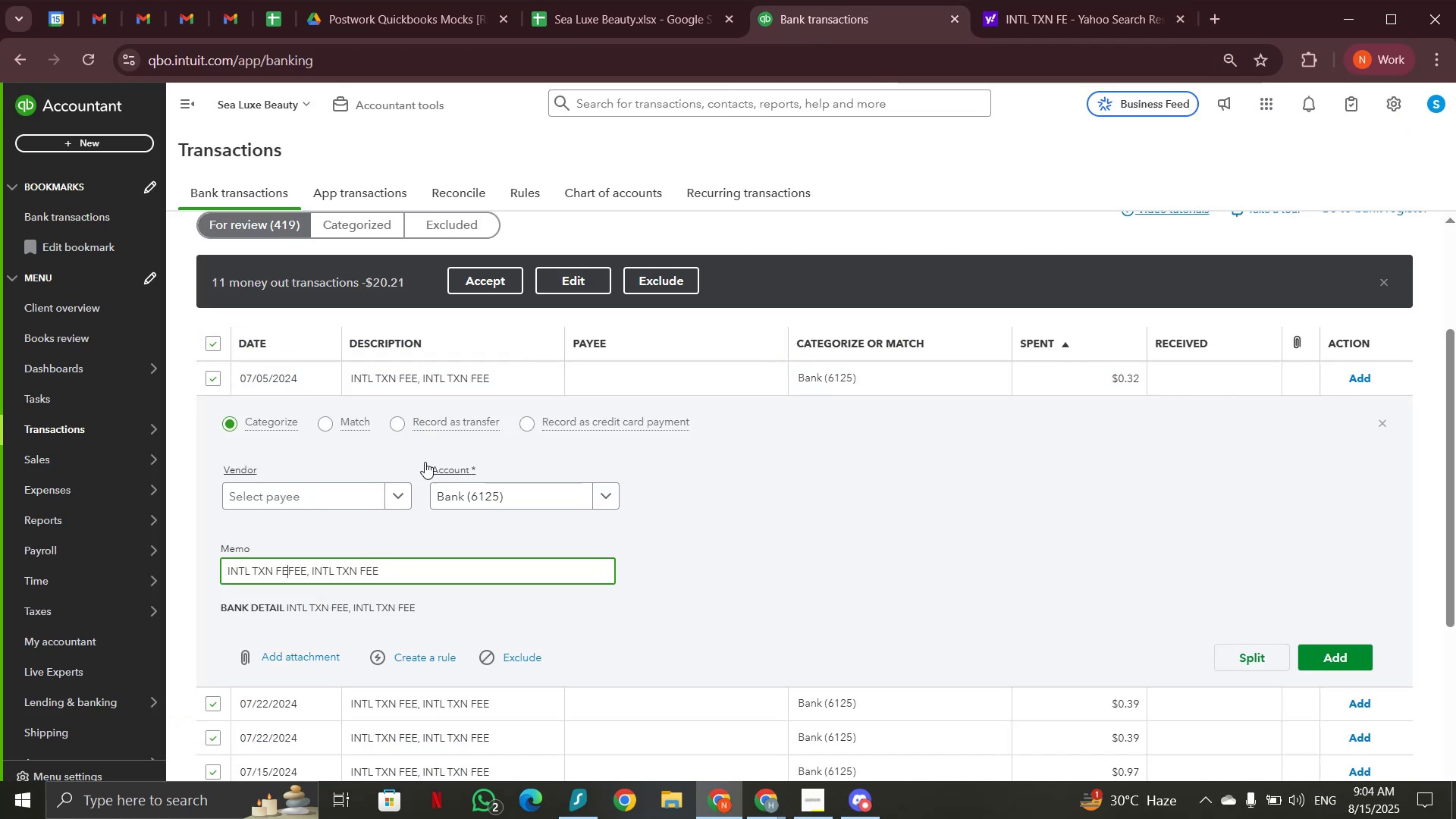 
left_click([574, 494])
 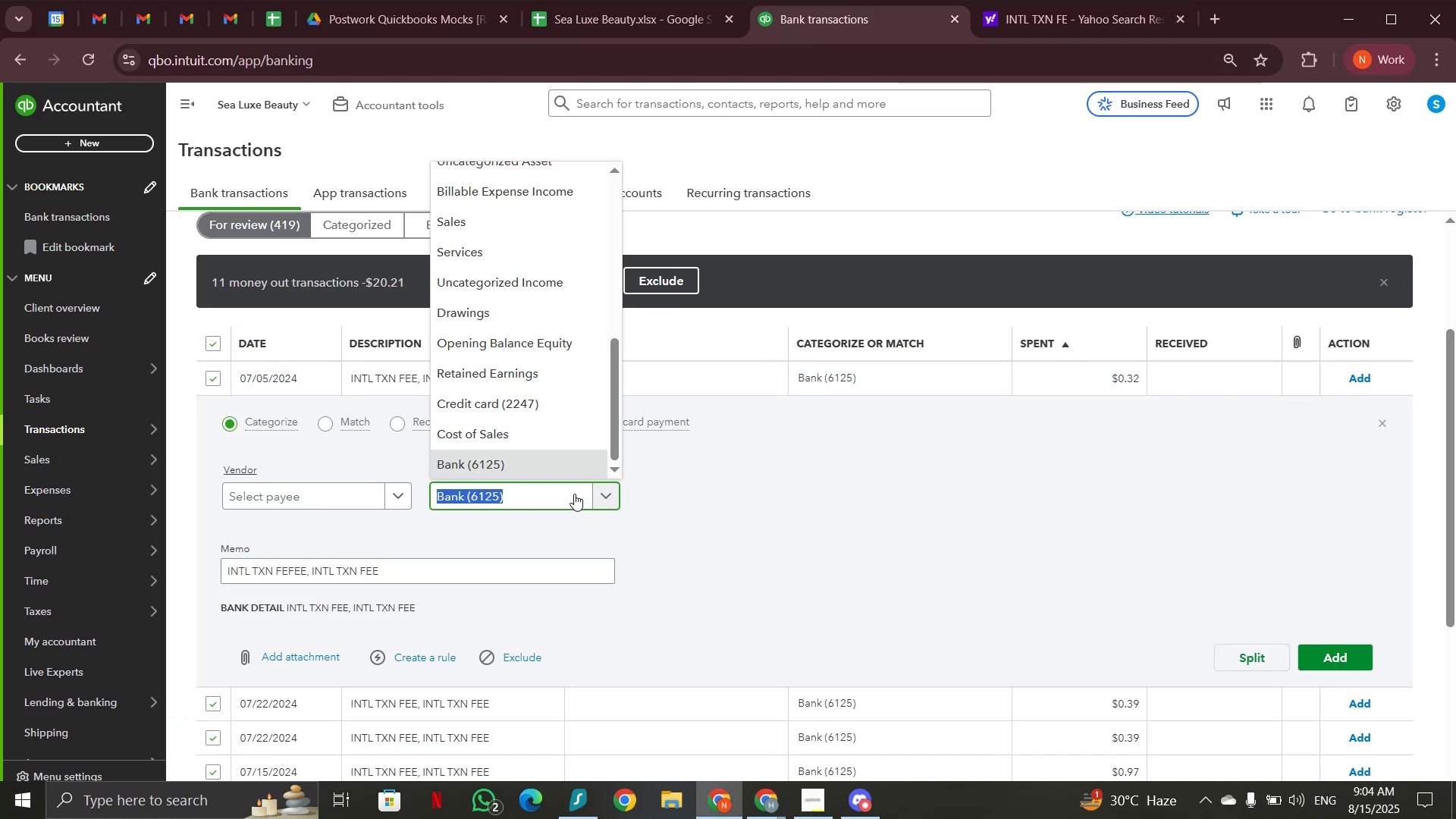 
type(bank)
 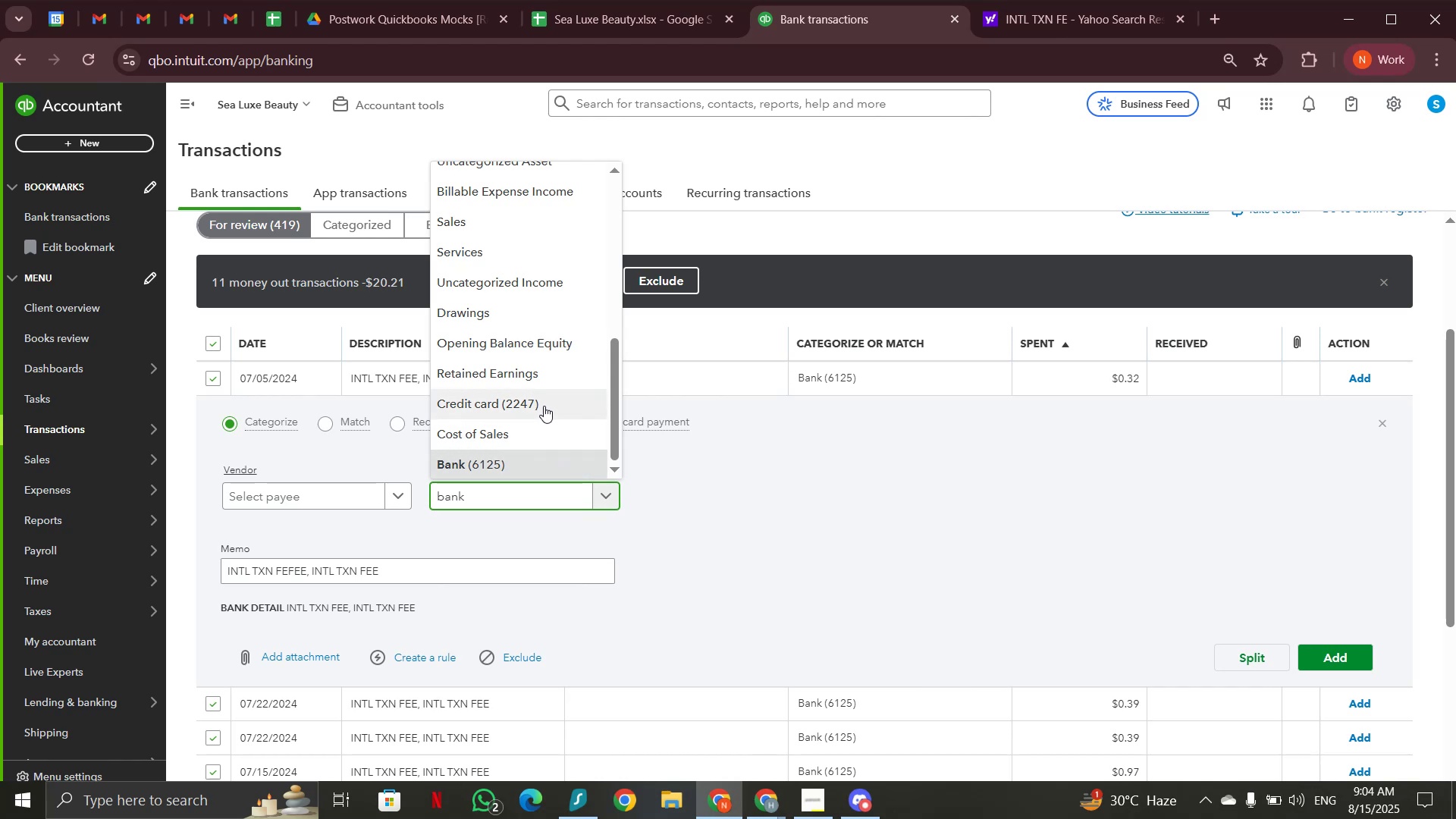 
key(Space)
 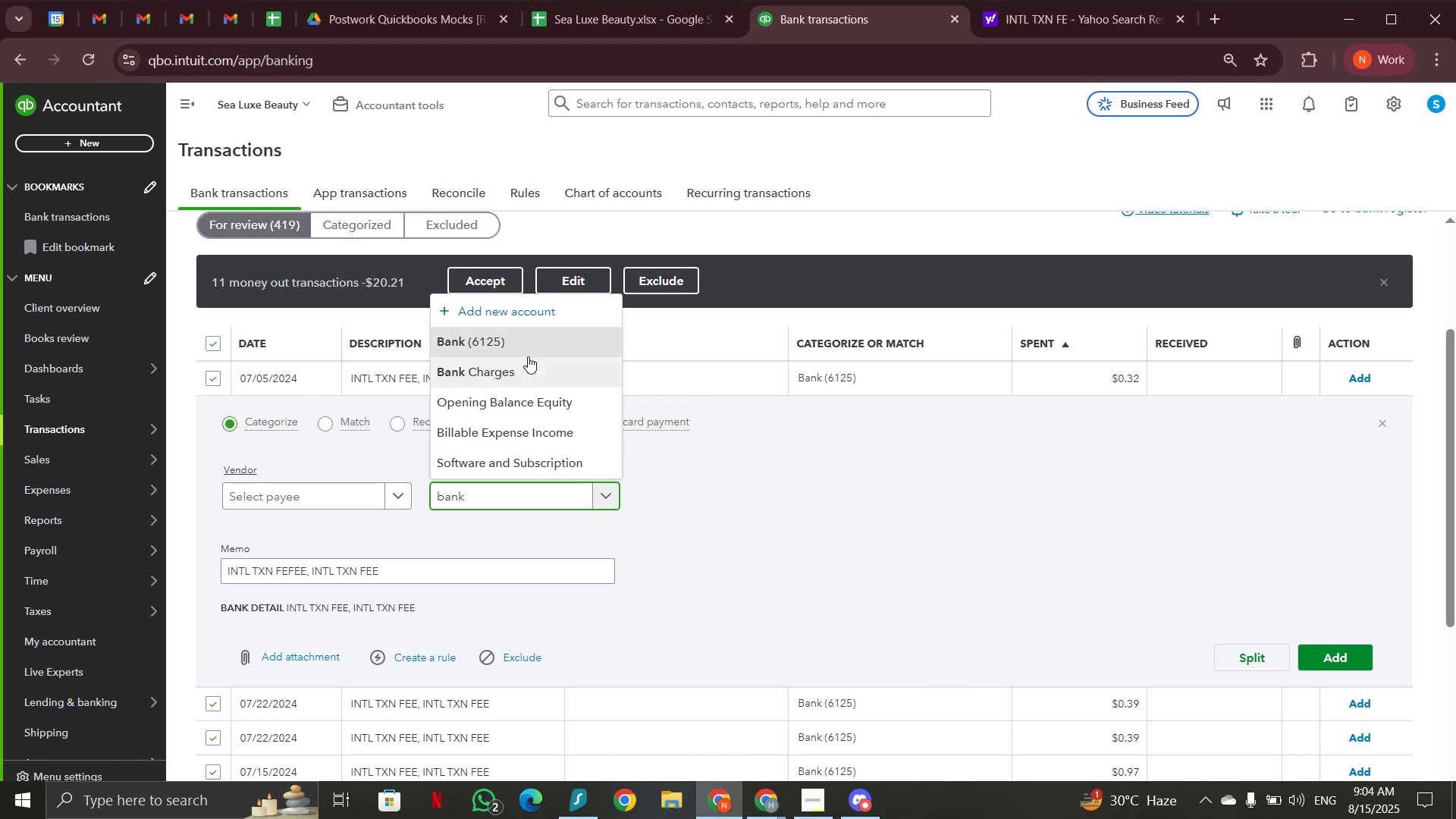 
left_click([529, 369])
 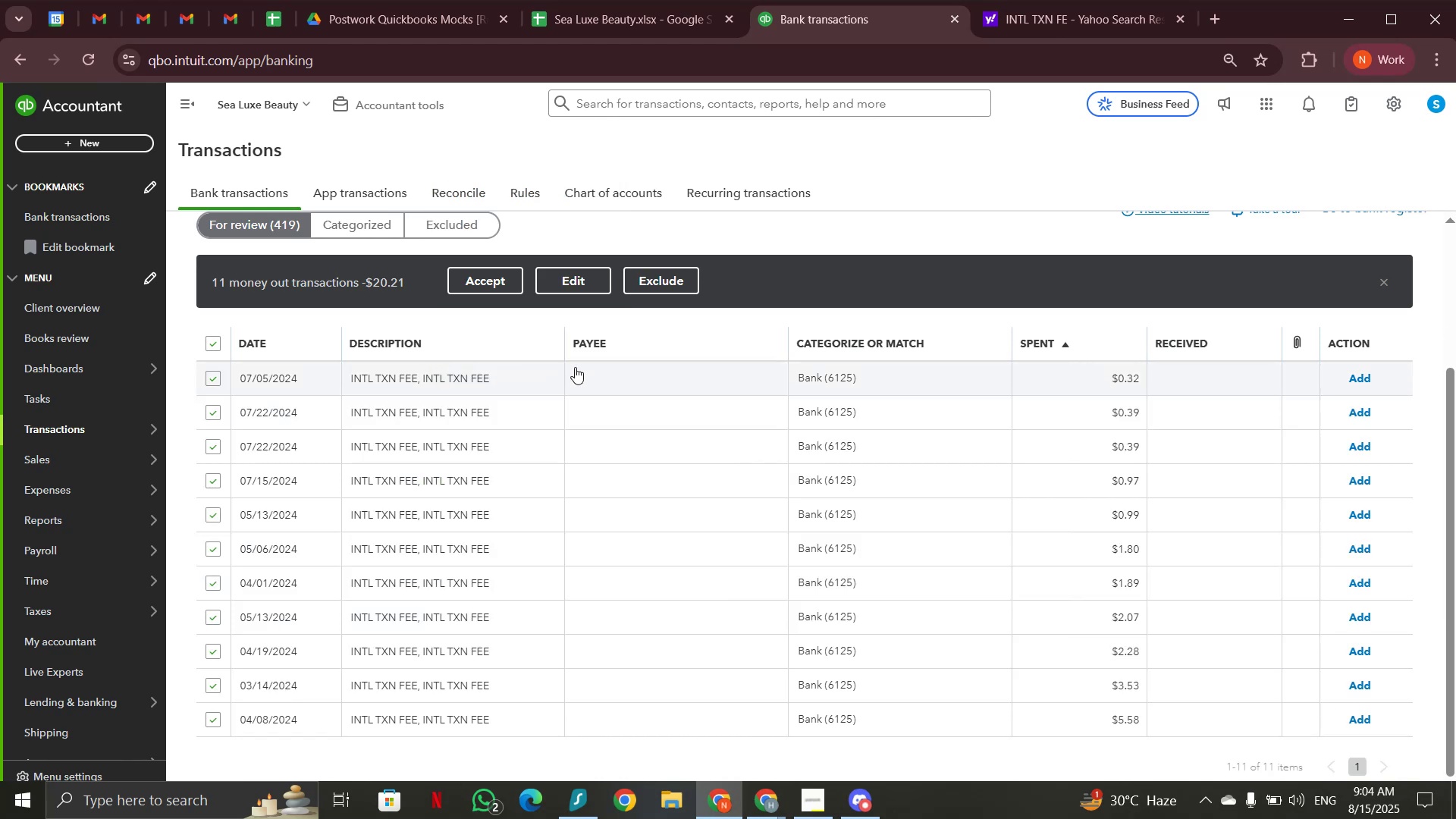 
left_click([846, 372])
 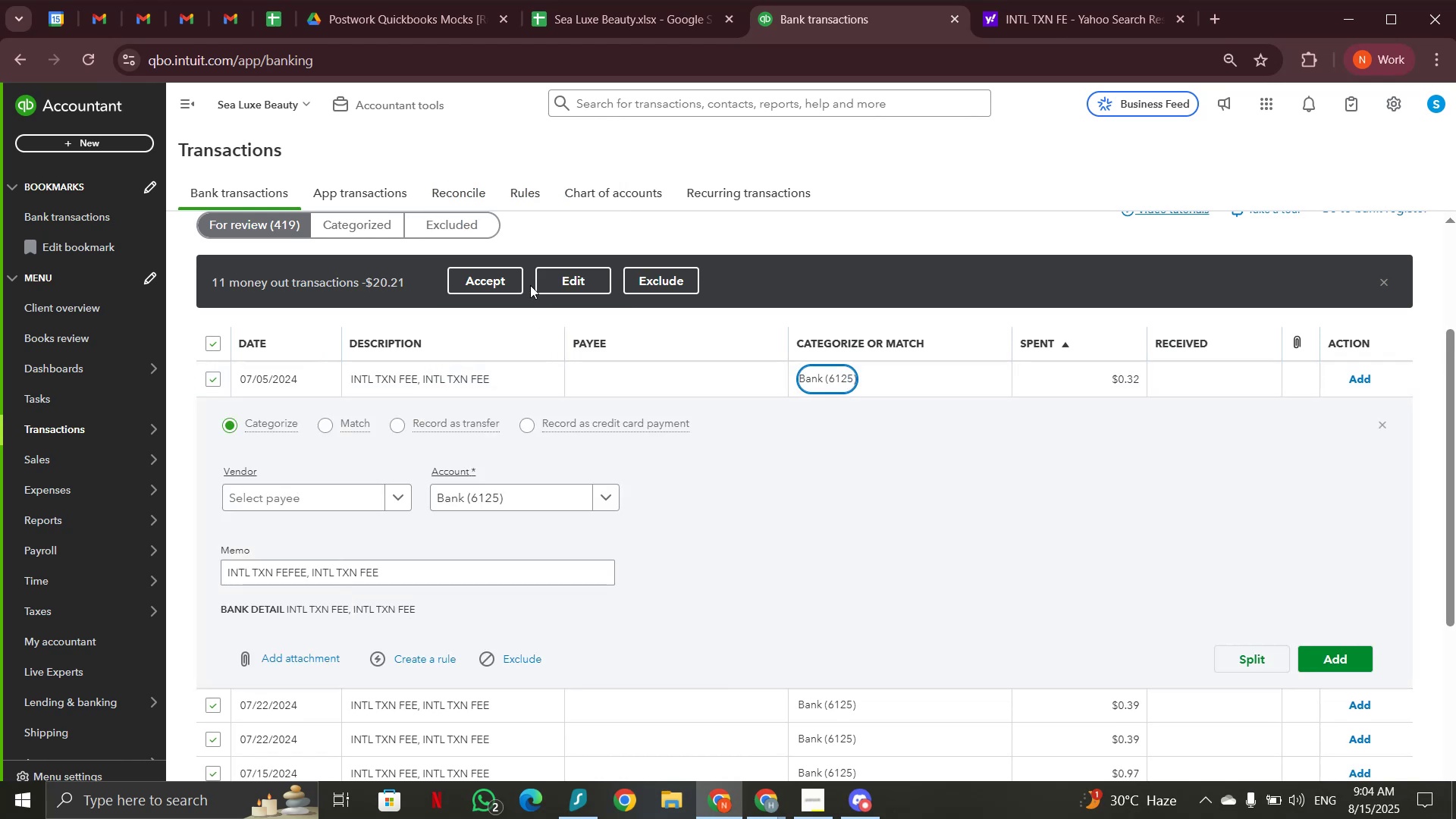 
left_click([554, 276])
 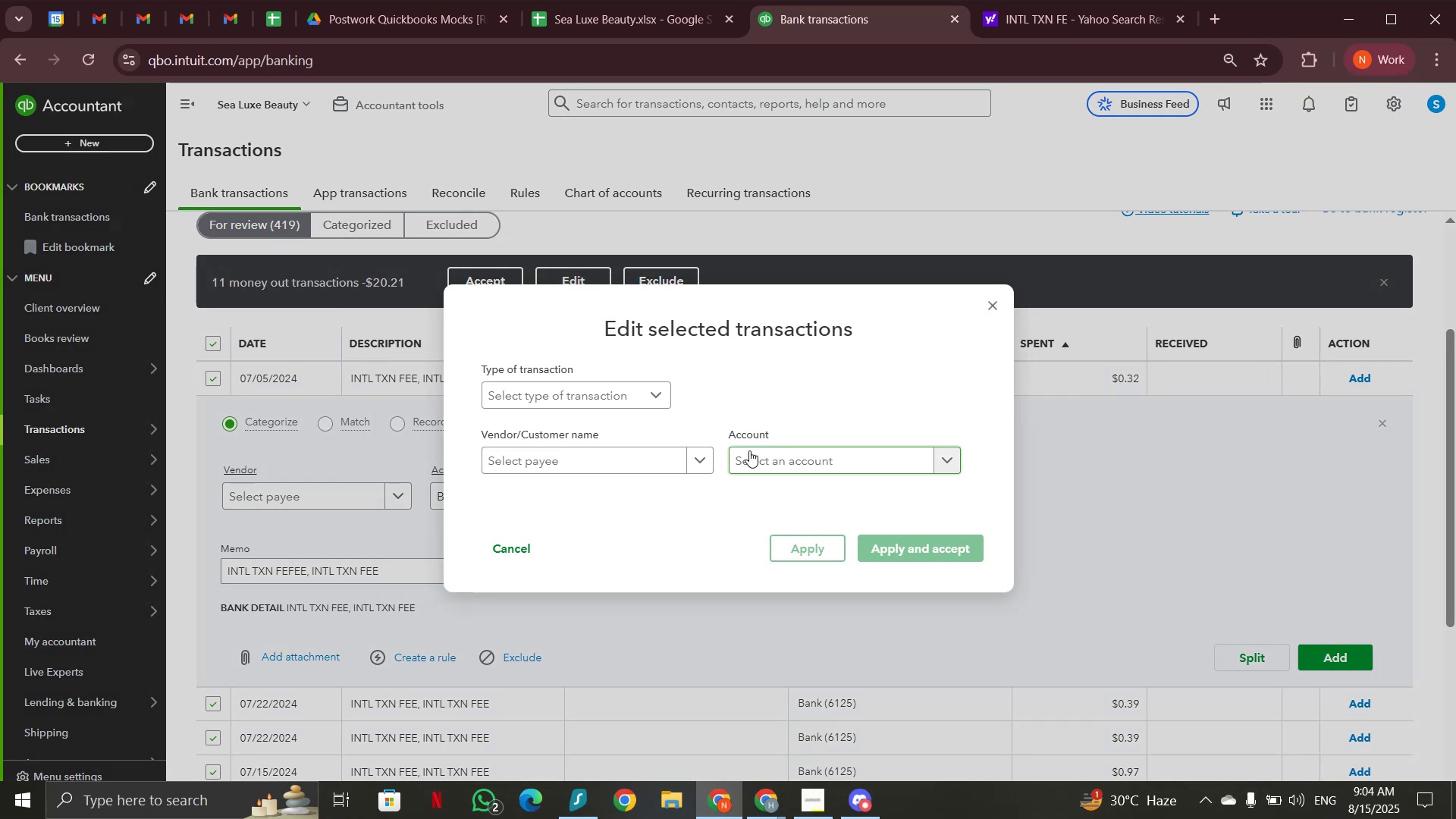 
left_click([755, 454])
 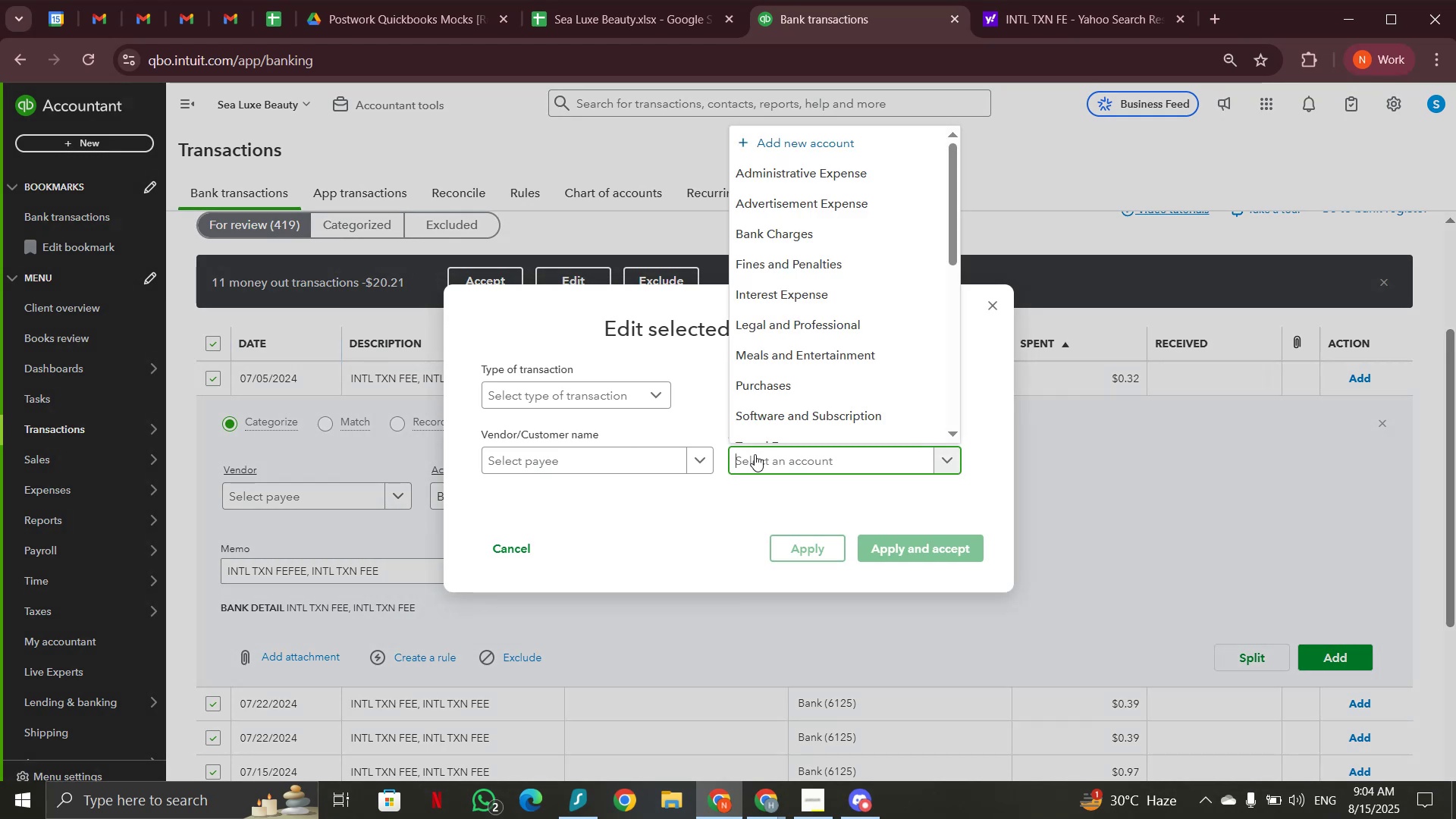 
type(bank)
 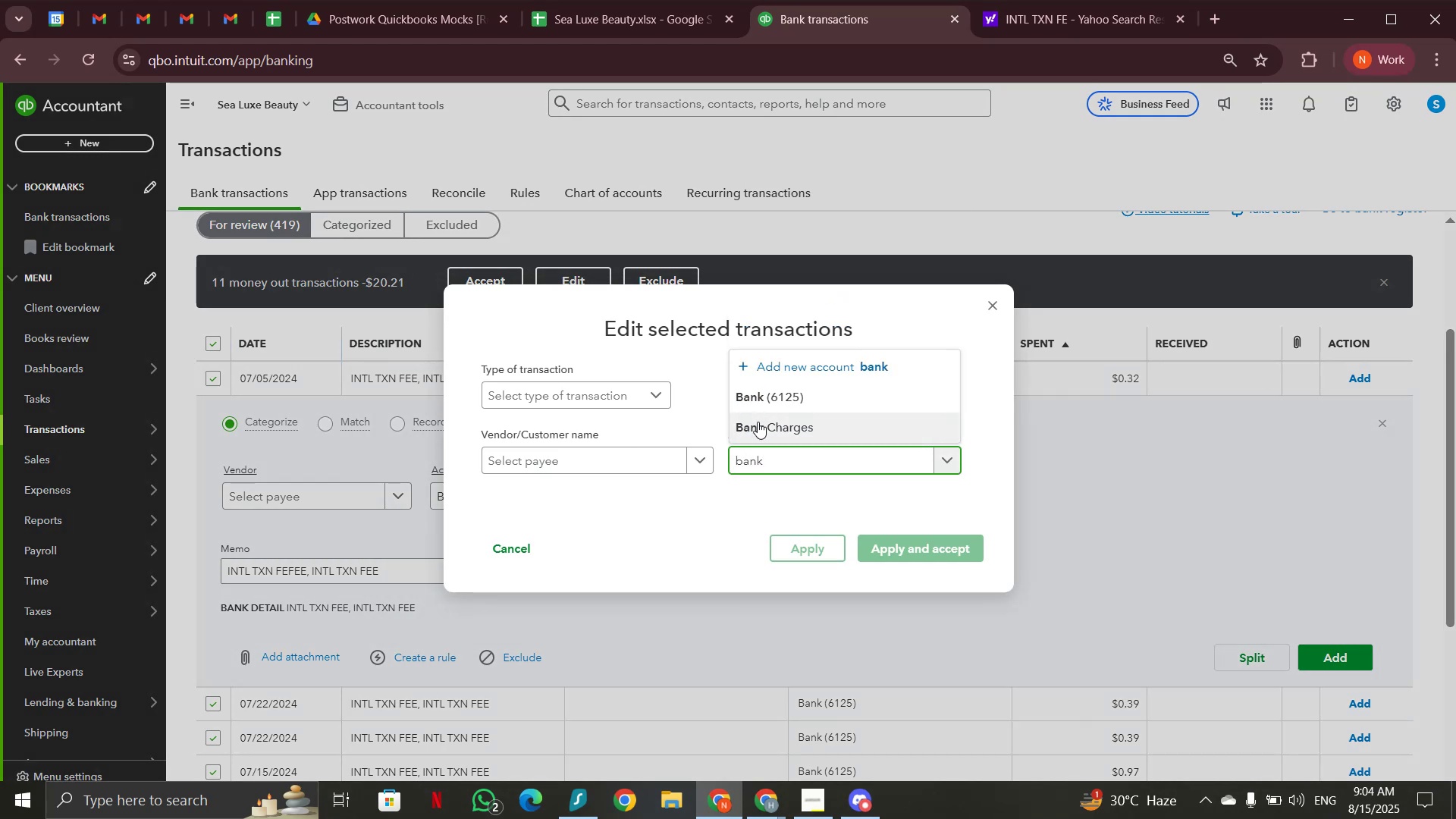 
left_click([758, 425])
 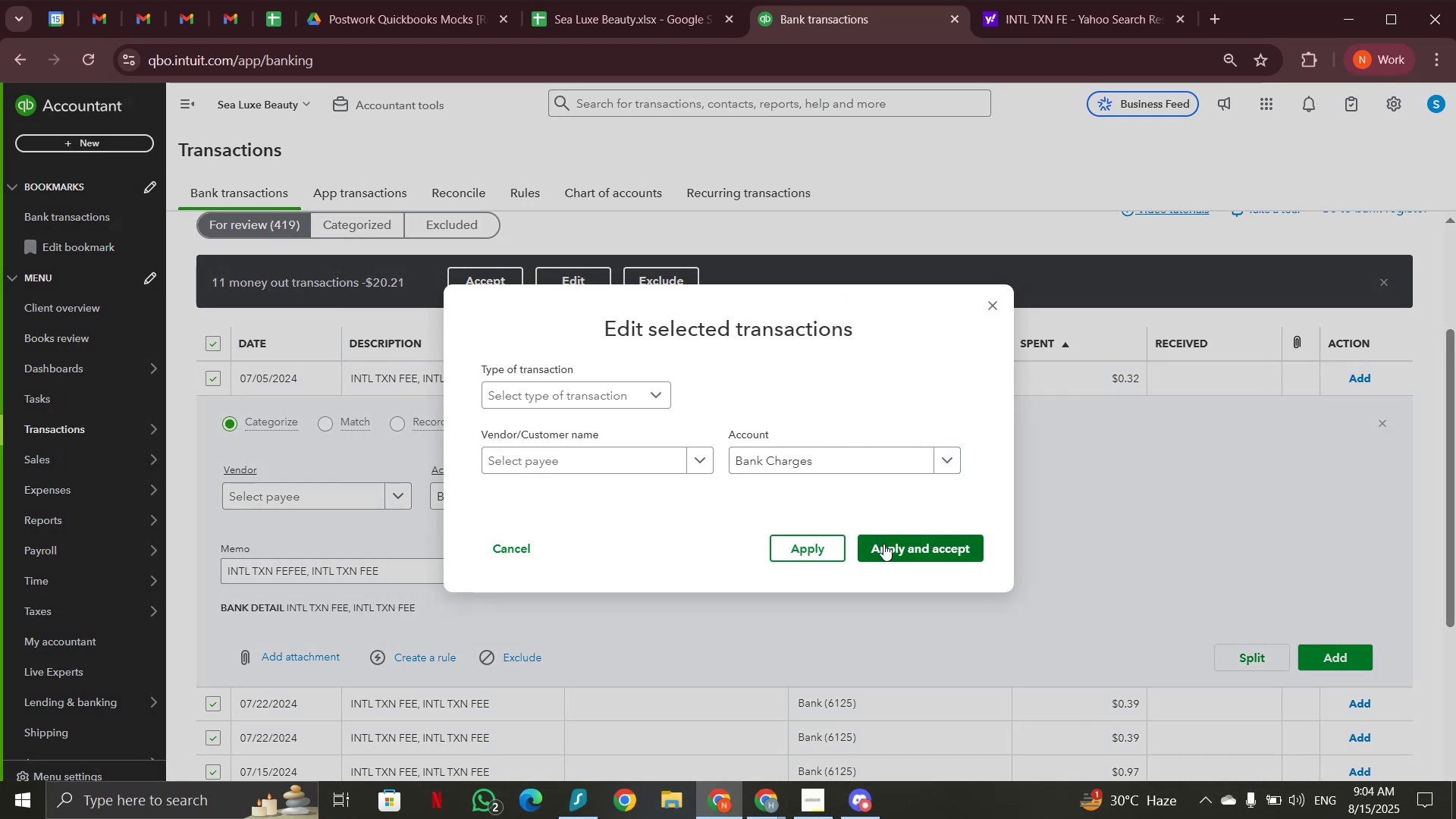 
left_click([883, 543])
 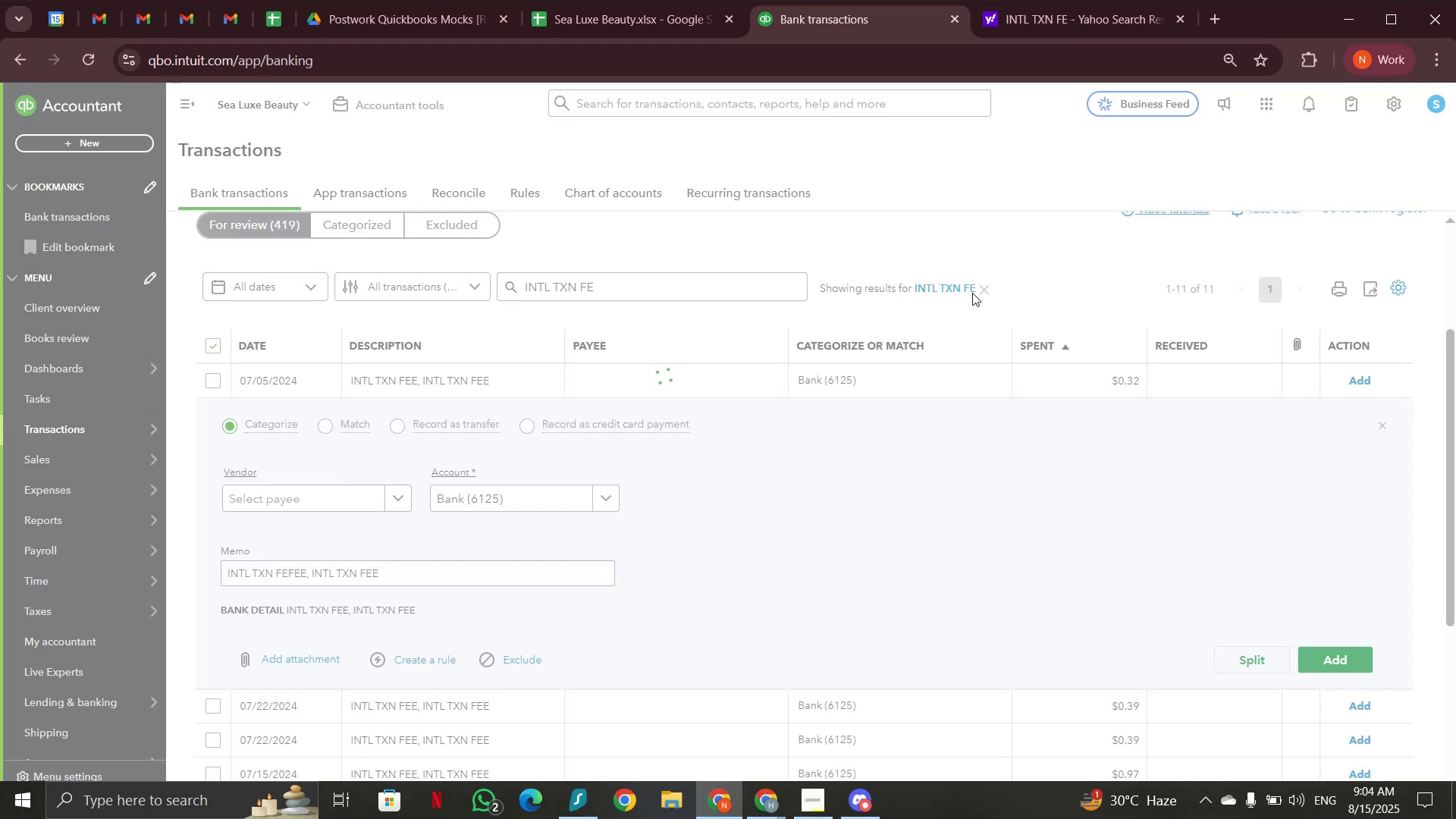 
wait(7.06)
 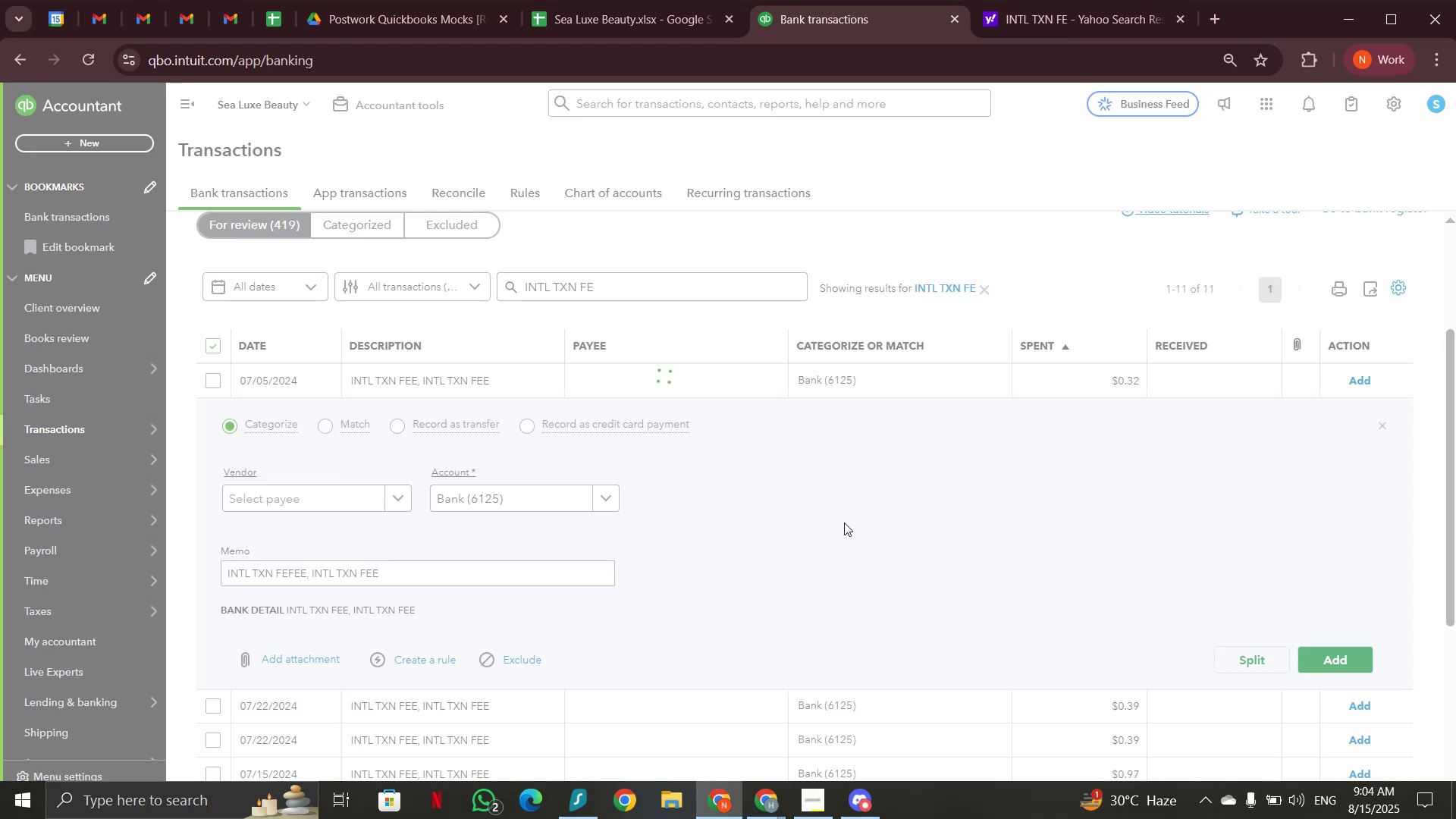 
left_click([983, 469])
 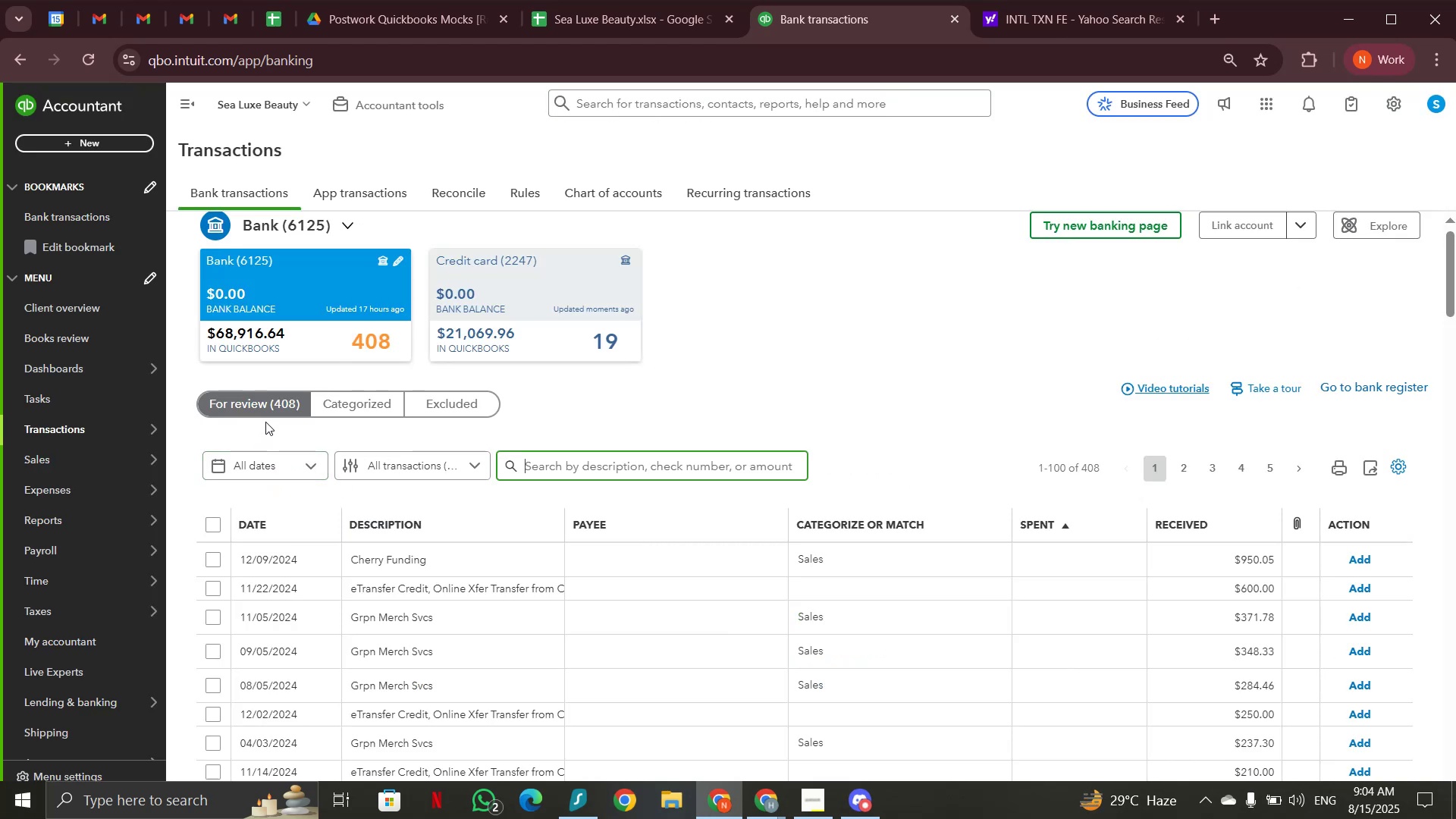 
wait(6.45)
 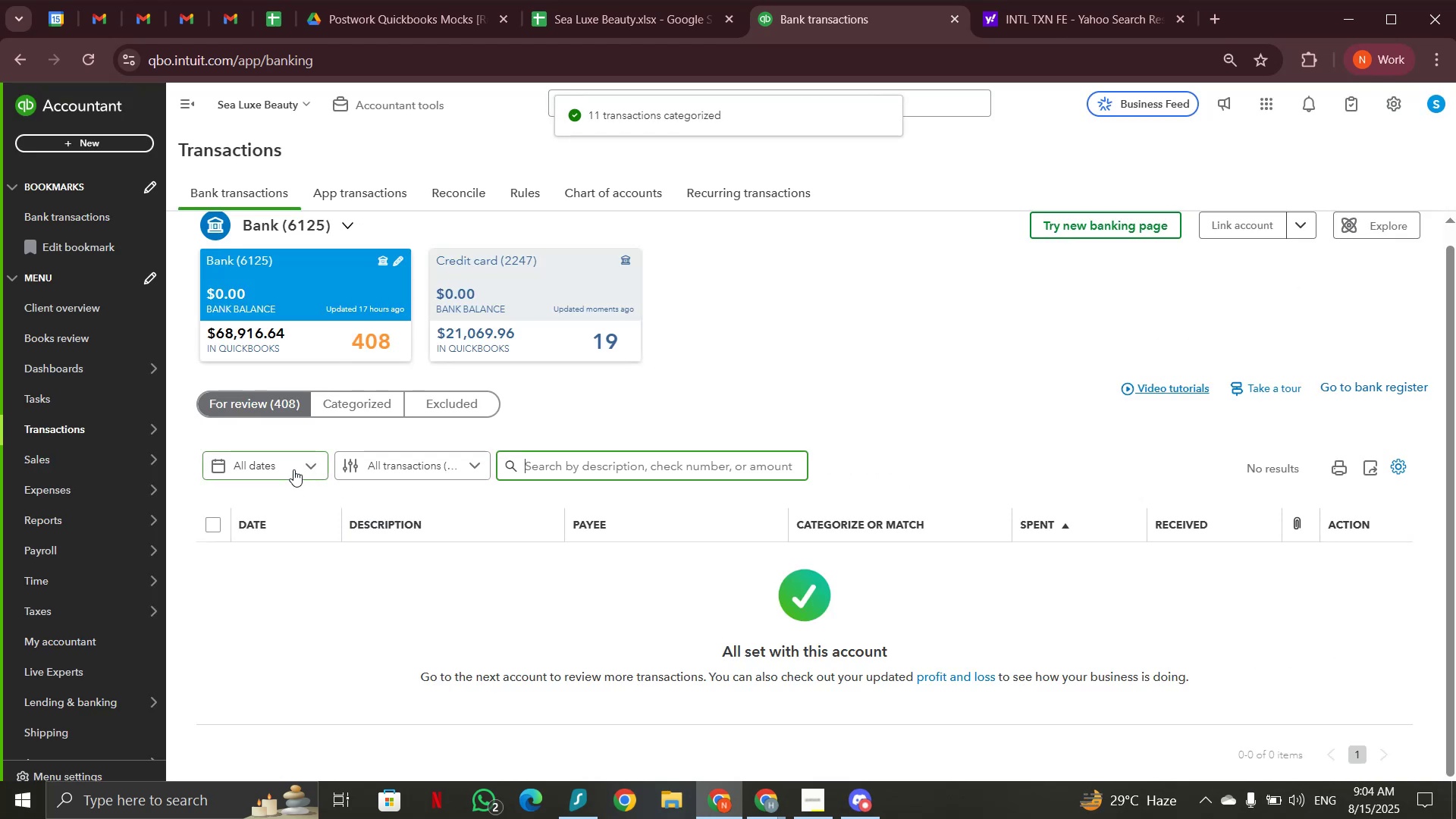 
left_click([470, 622])
 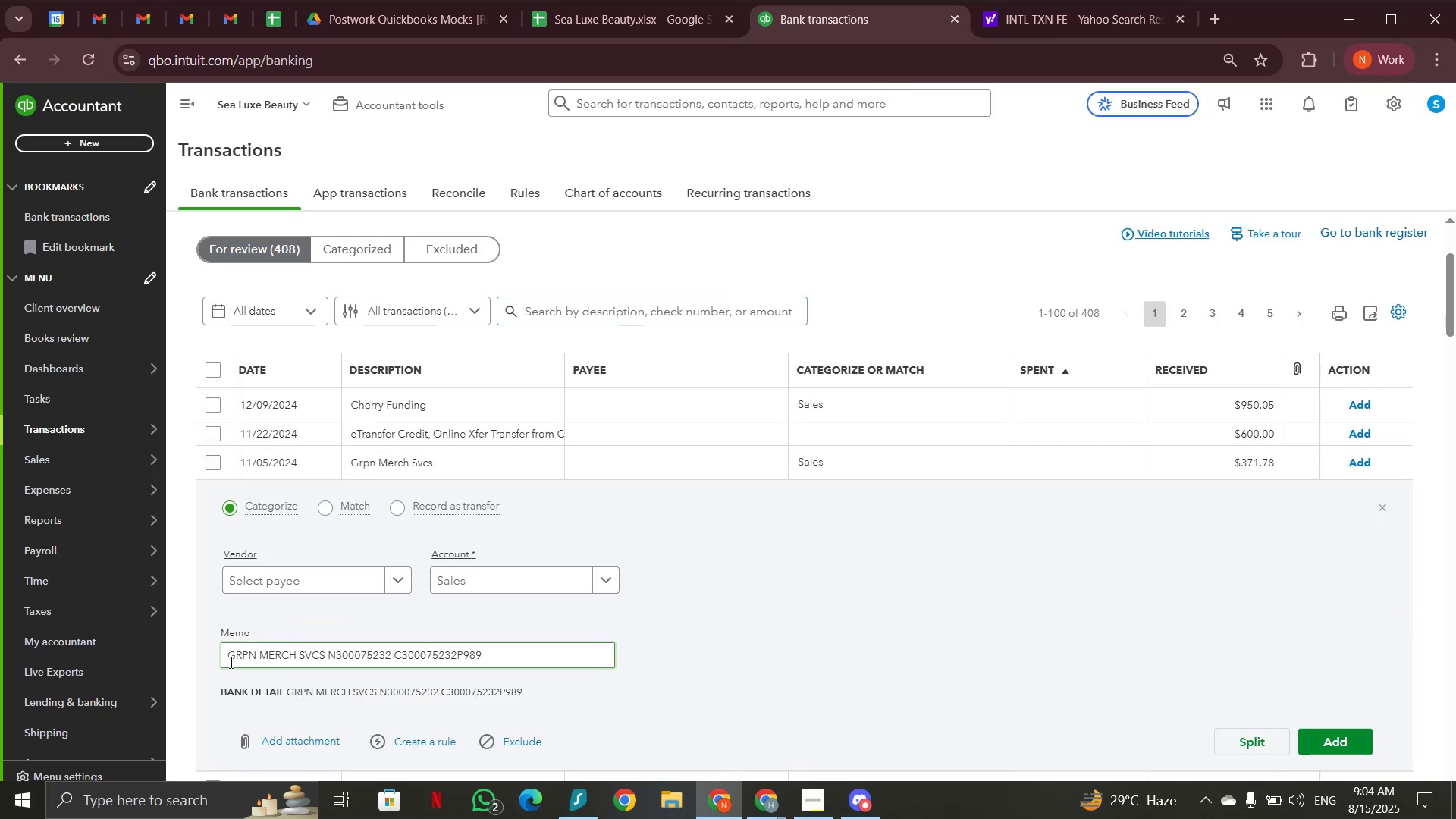 
left_click_drag(start_coordinate=[227, 656], to_coordinate=[325, 651])
 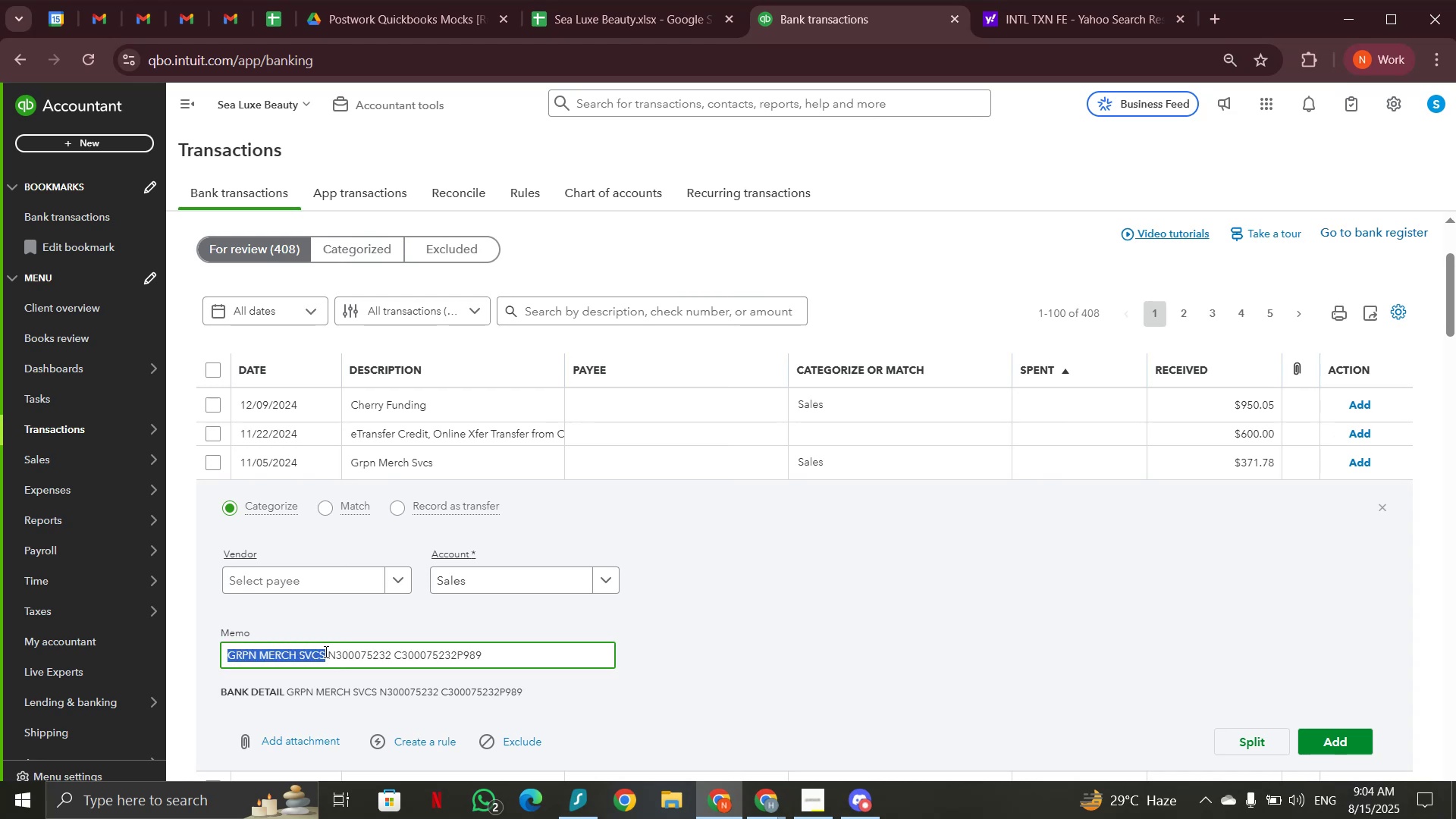 
key(Control+C)
 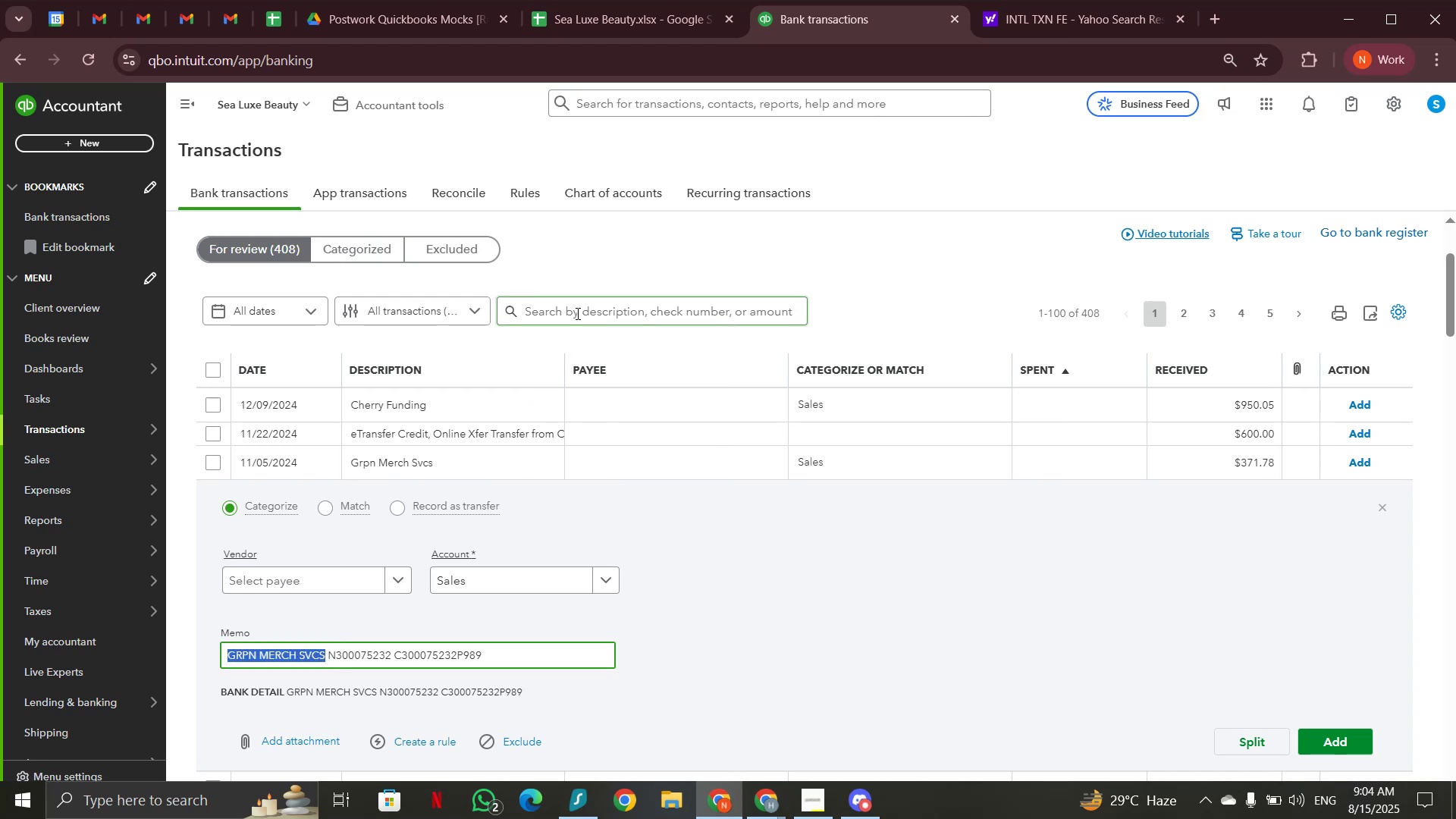 
key(Control+V)
 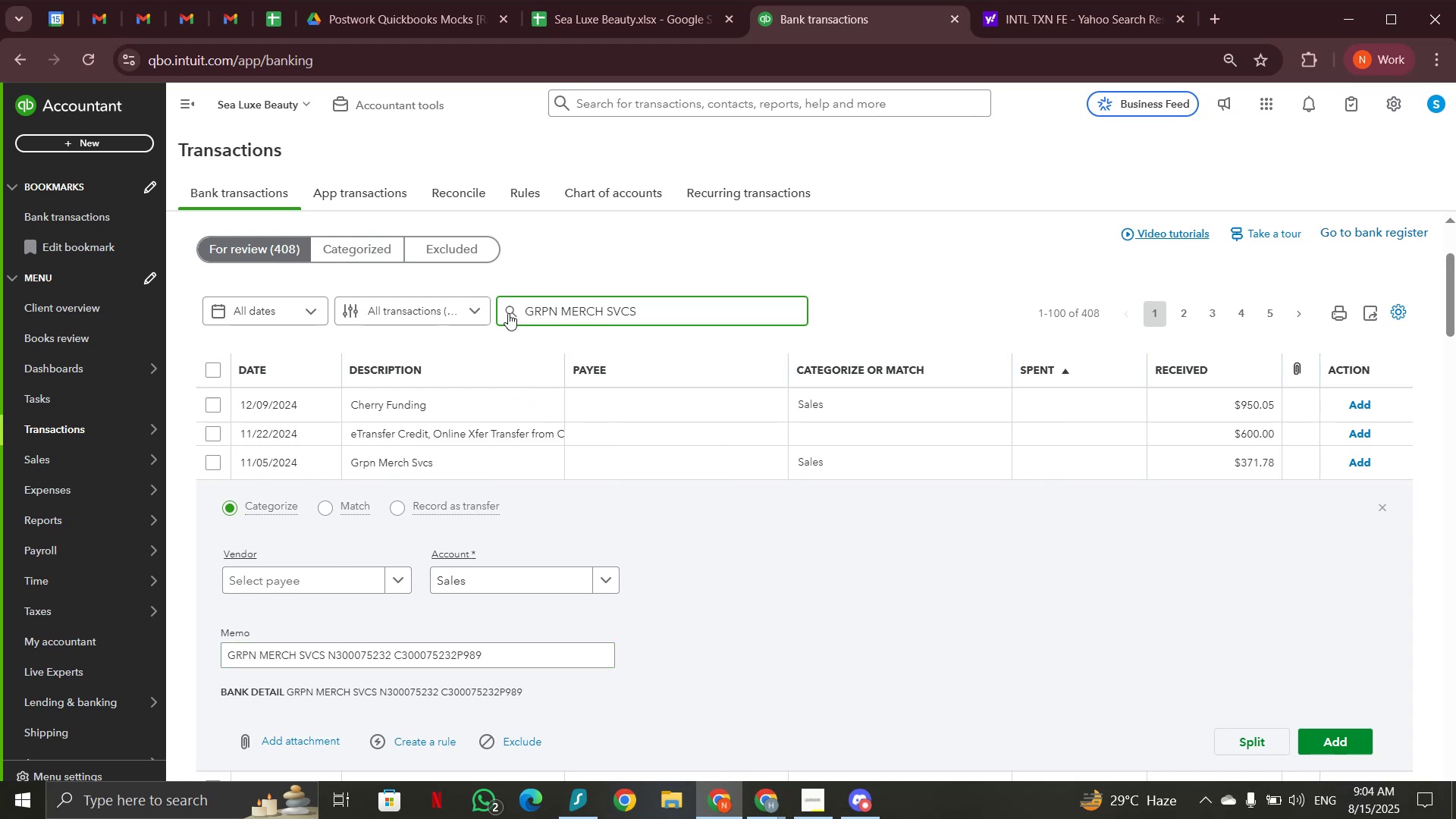 
left_click([516, 305])
 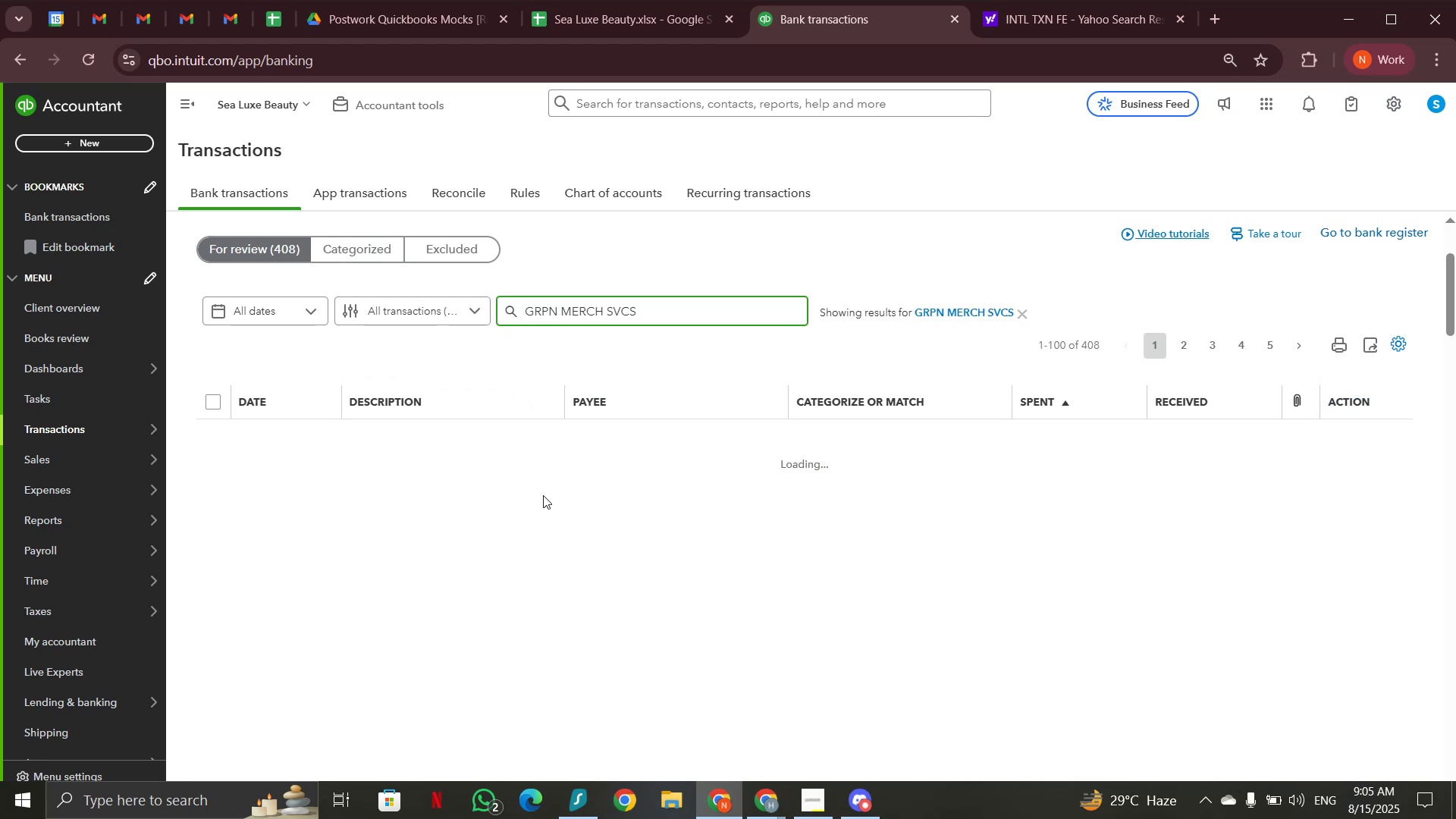 
left_click([1028, 17])
 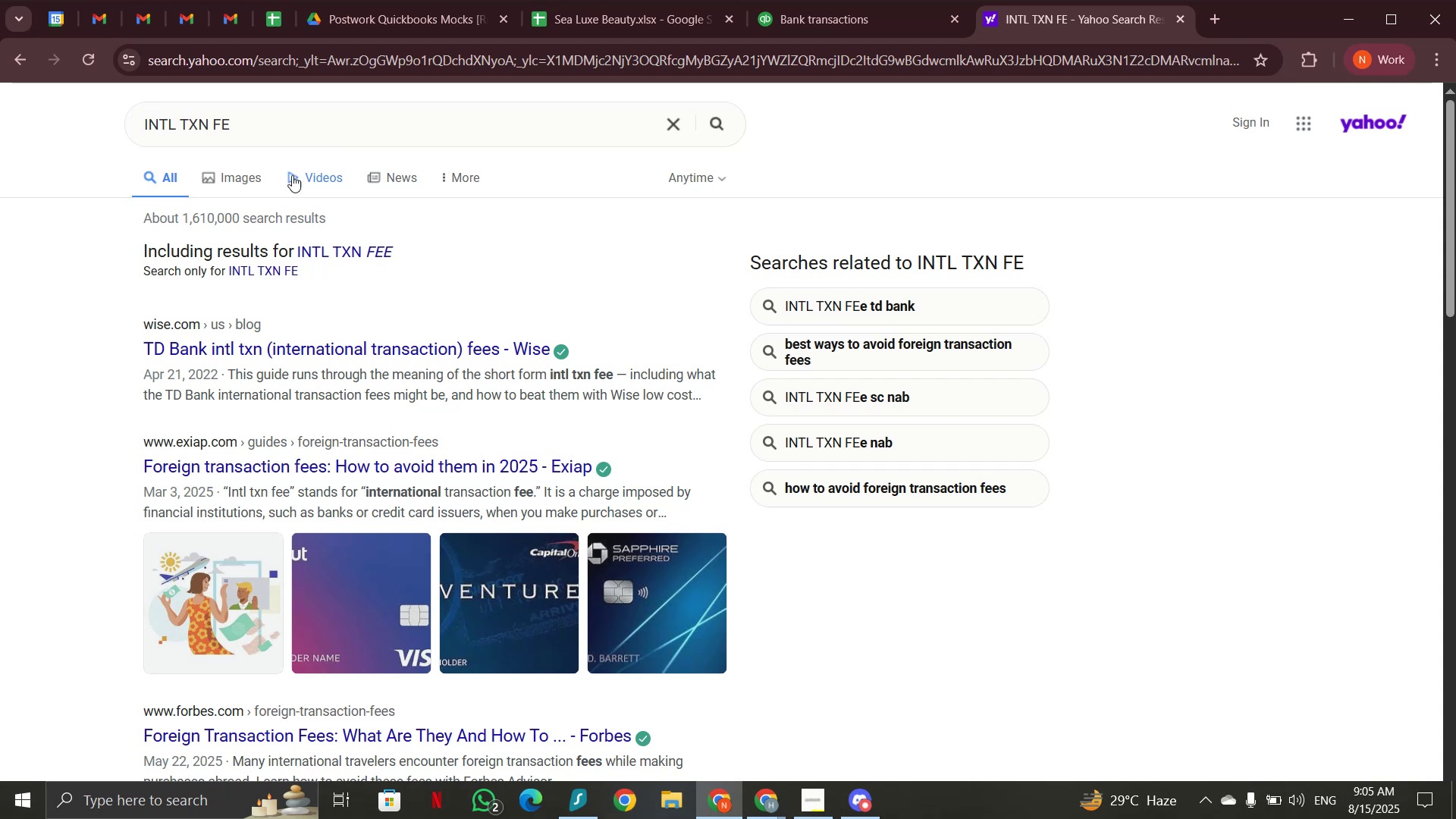 
left_click_drag(start_coordinate=[291, 127], to_coordinate=[116, 132])
 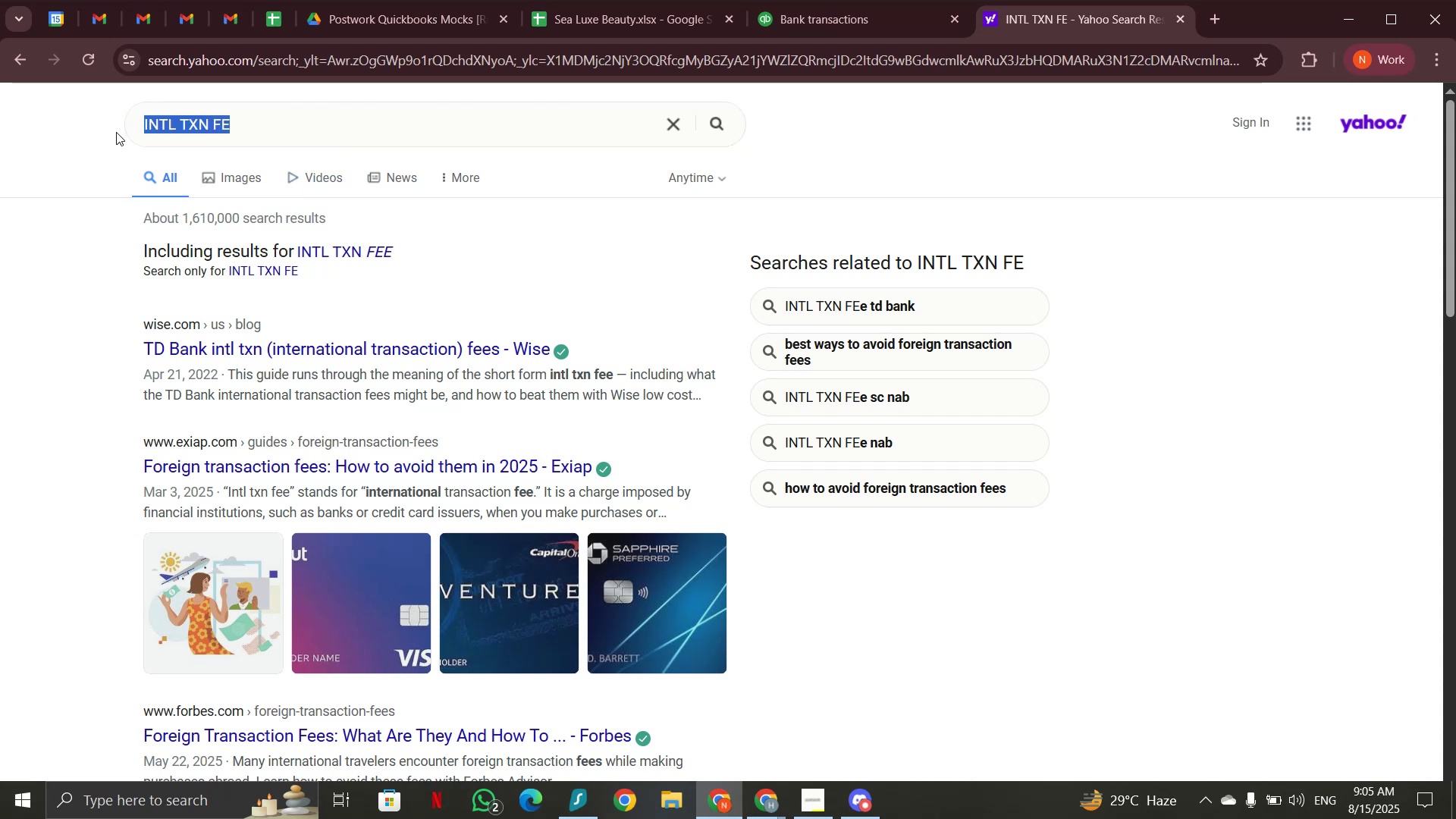 
key(Control+V)
 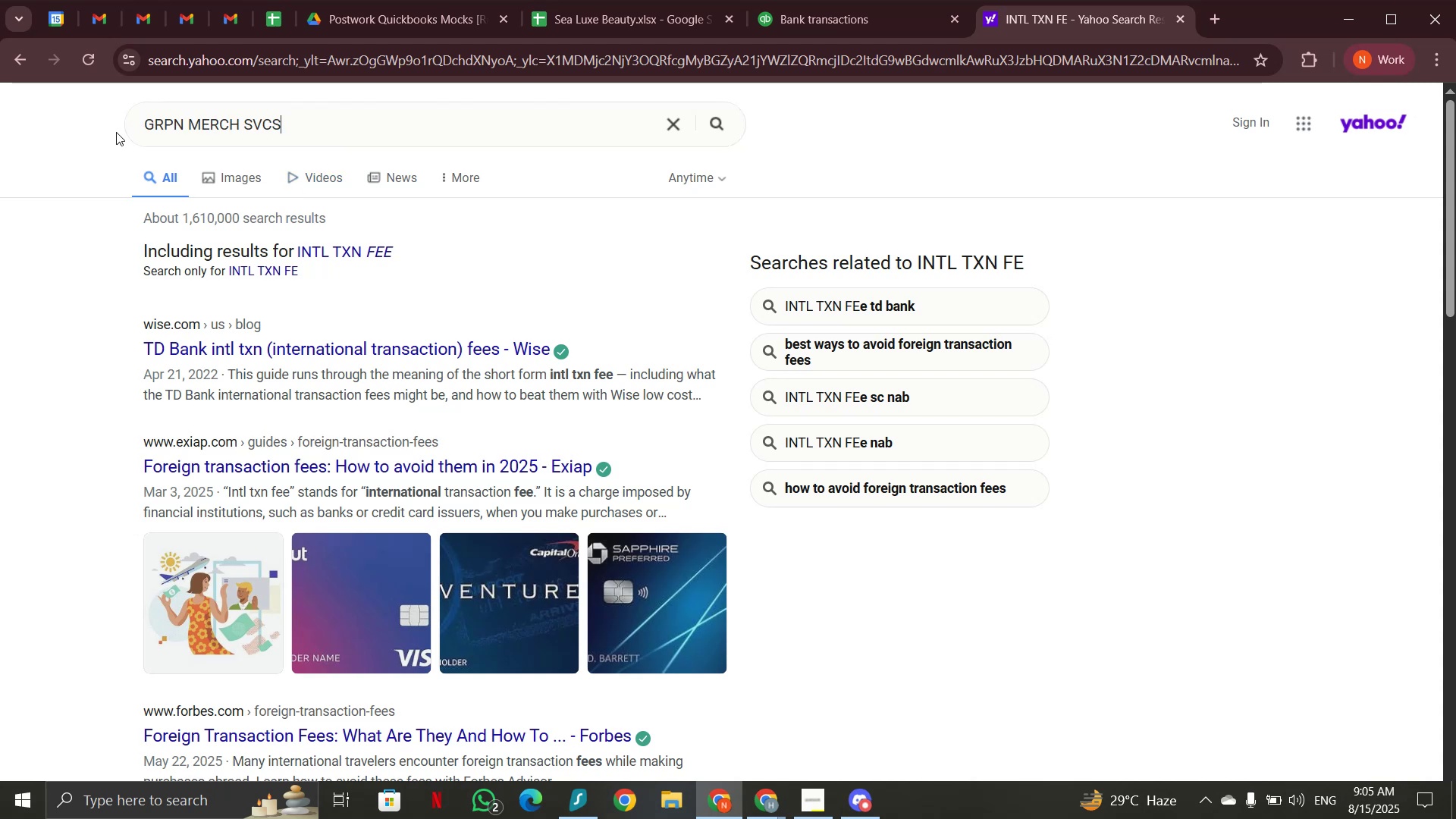 
key(Enter)
 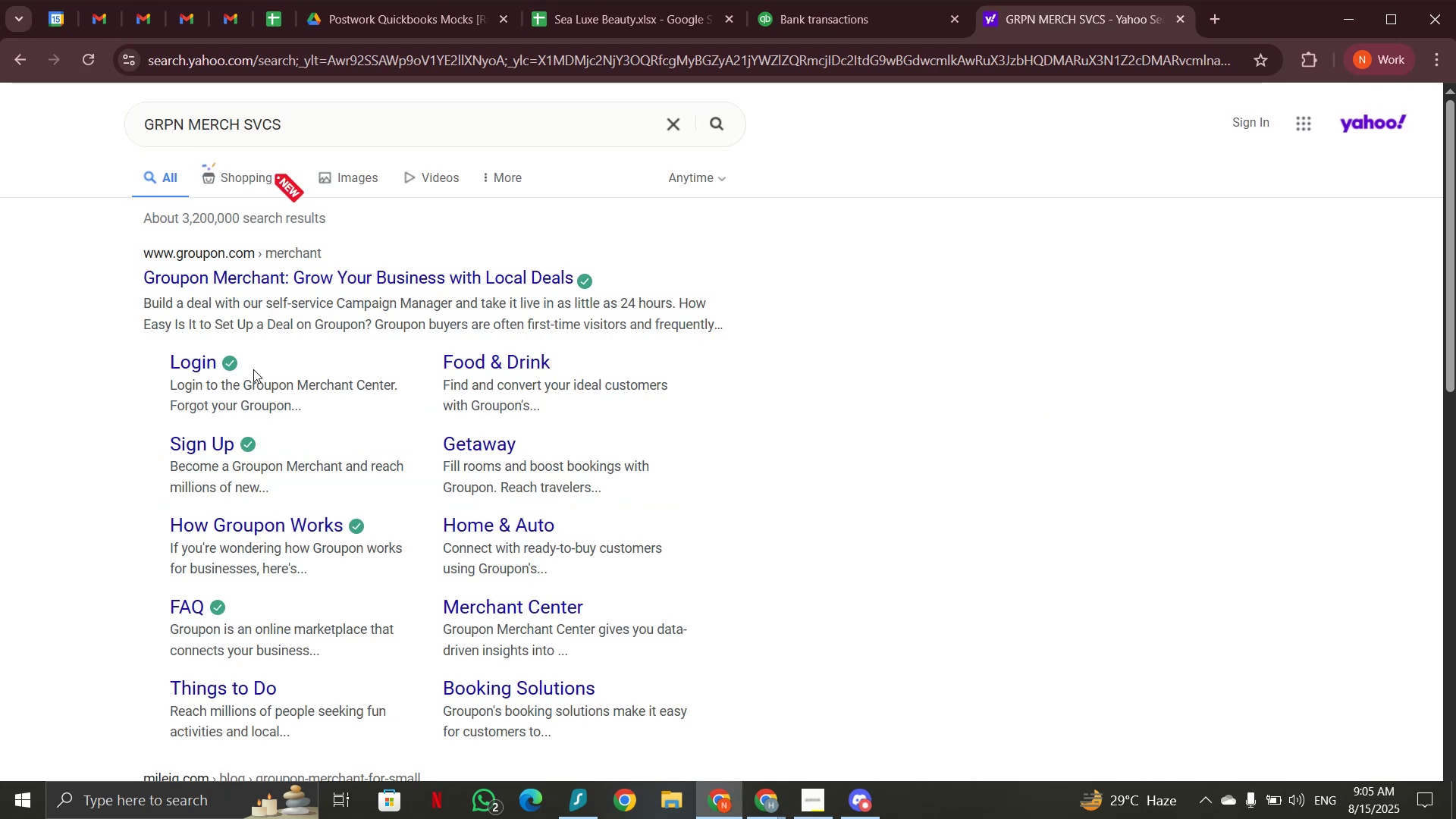 
wait(10.76)
 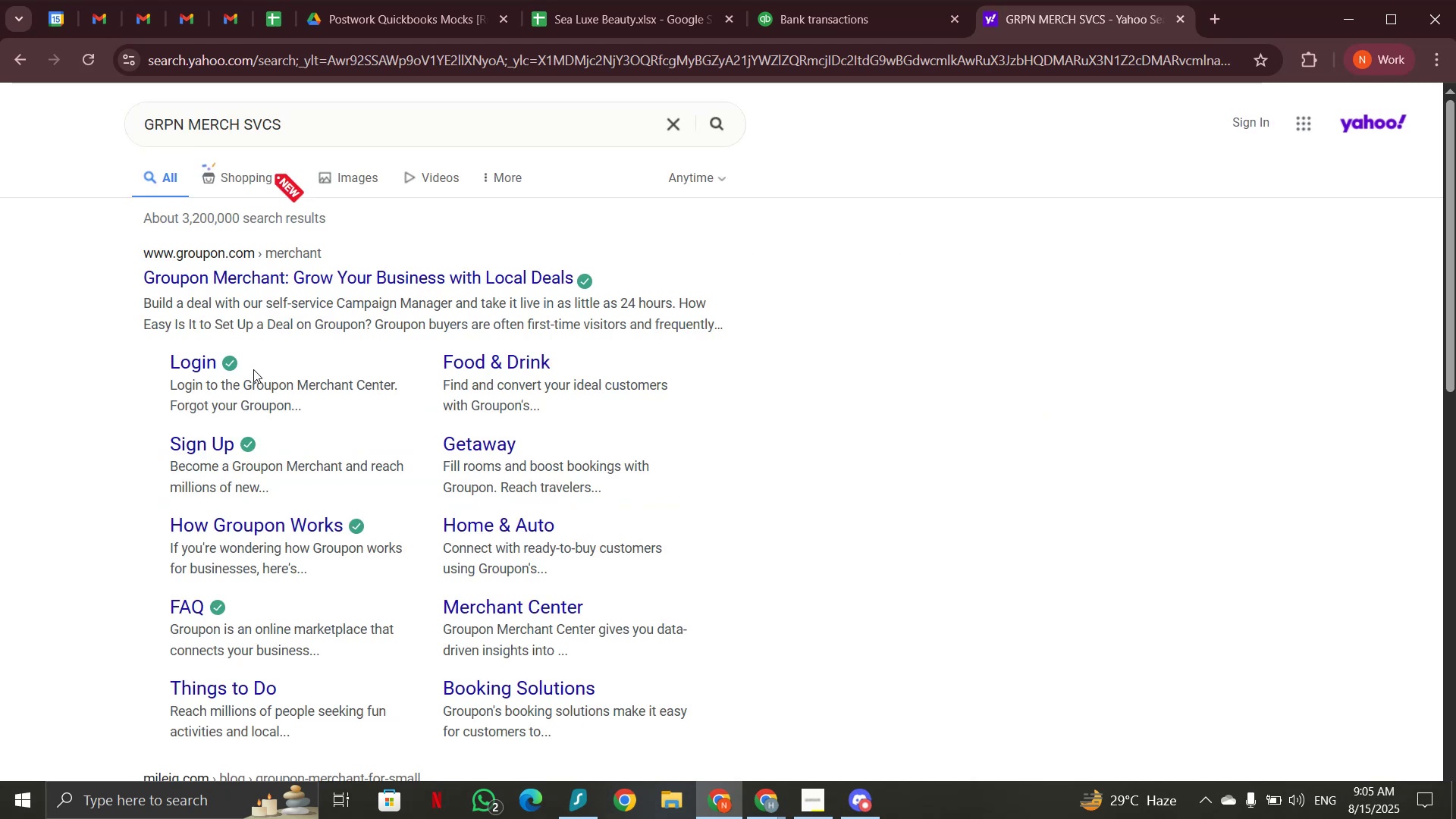 
left_click([513, 405])
 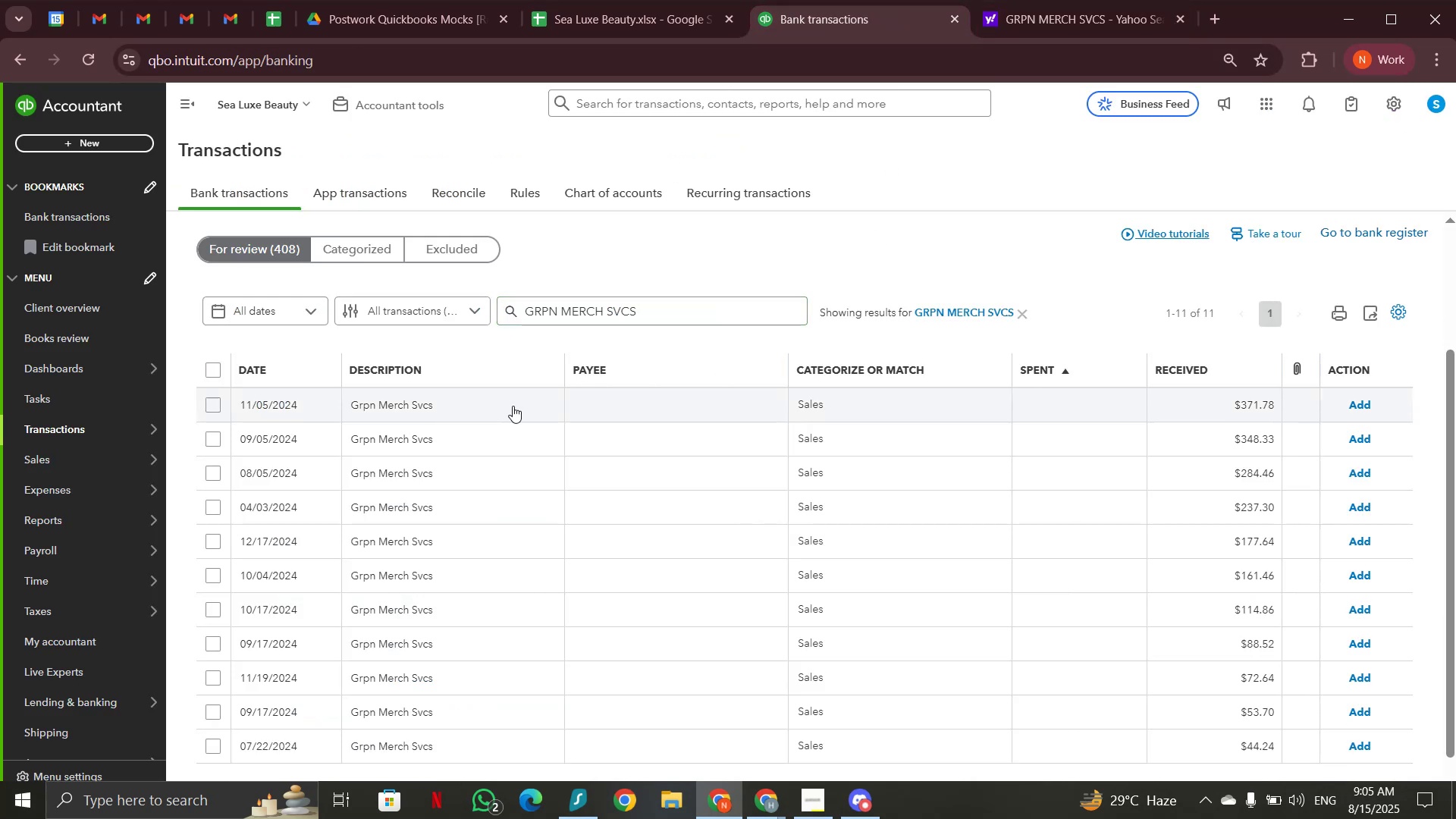 
scroll: coordinate [513, 406], scroll_direction: down, amount: 5.0
 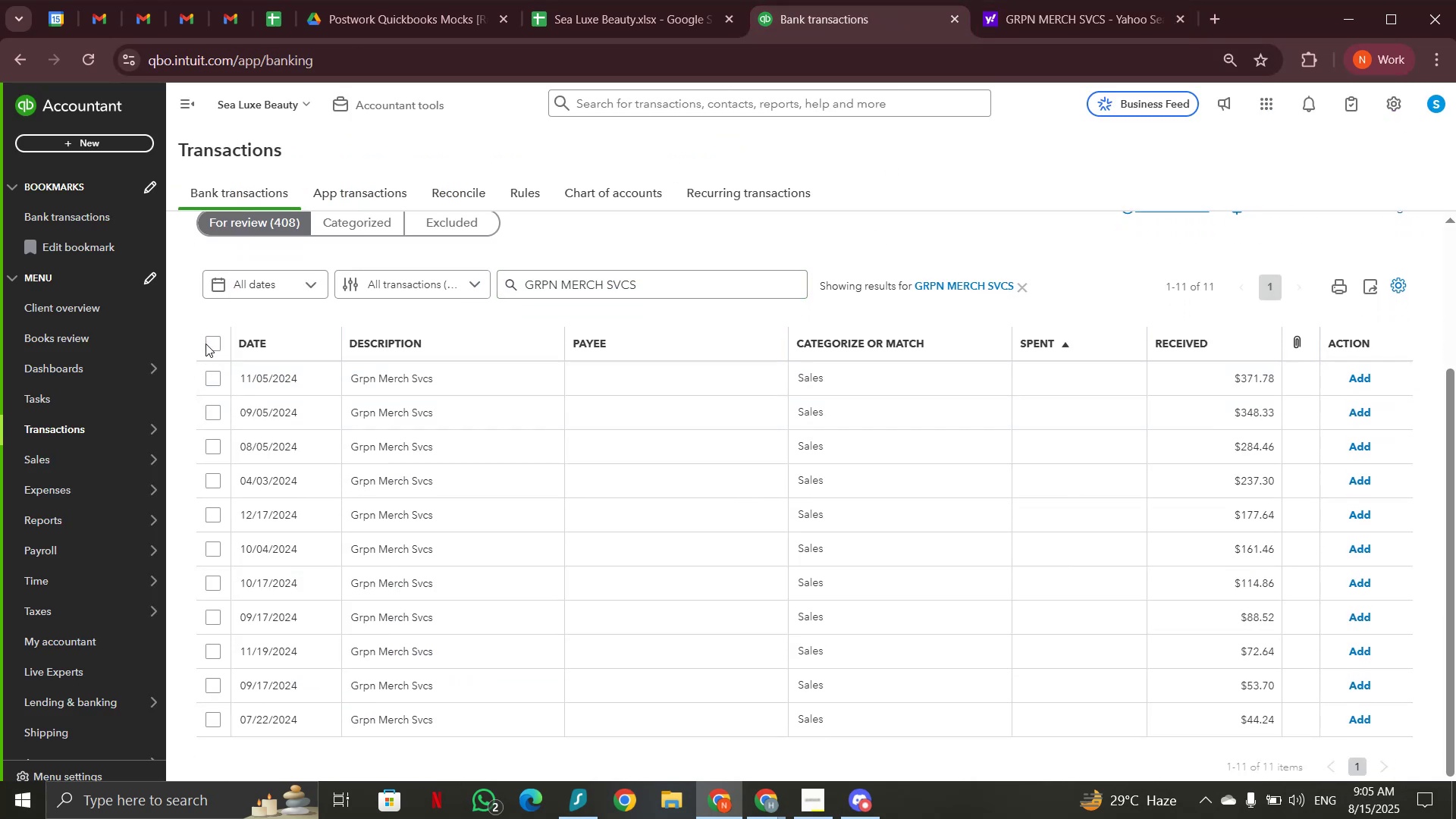 
left_click([215, 343])
 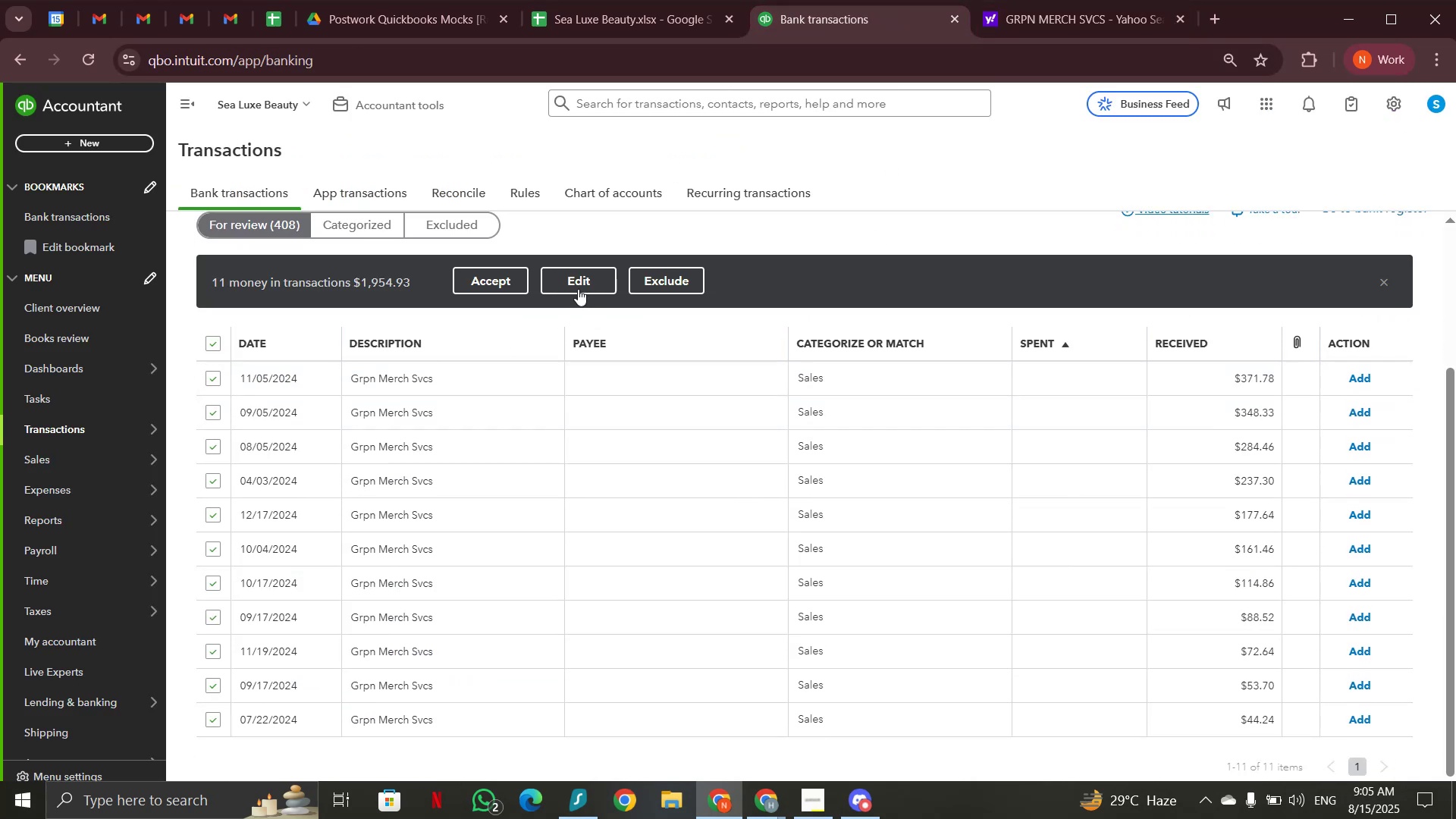 
left_click([577, 284])
 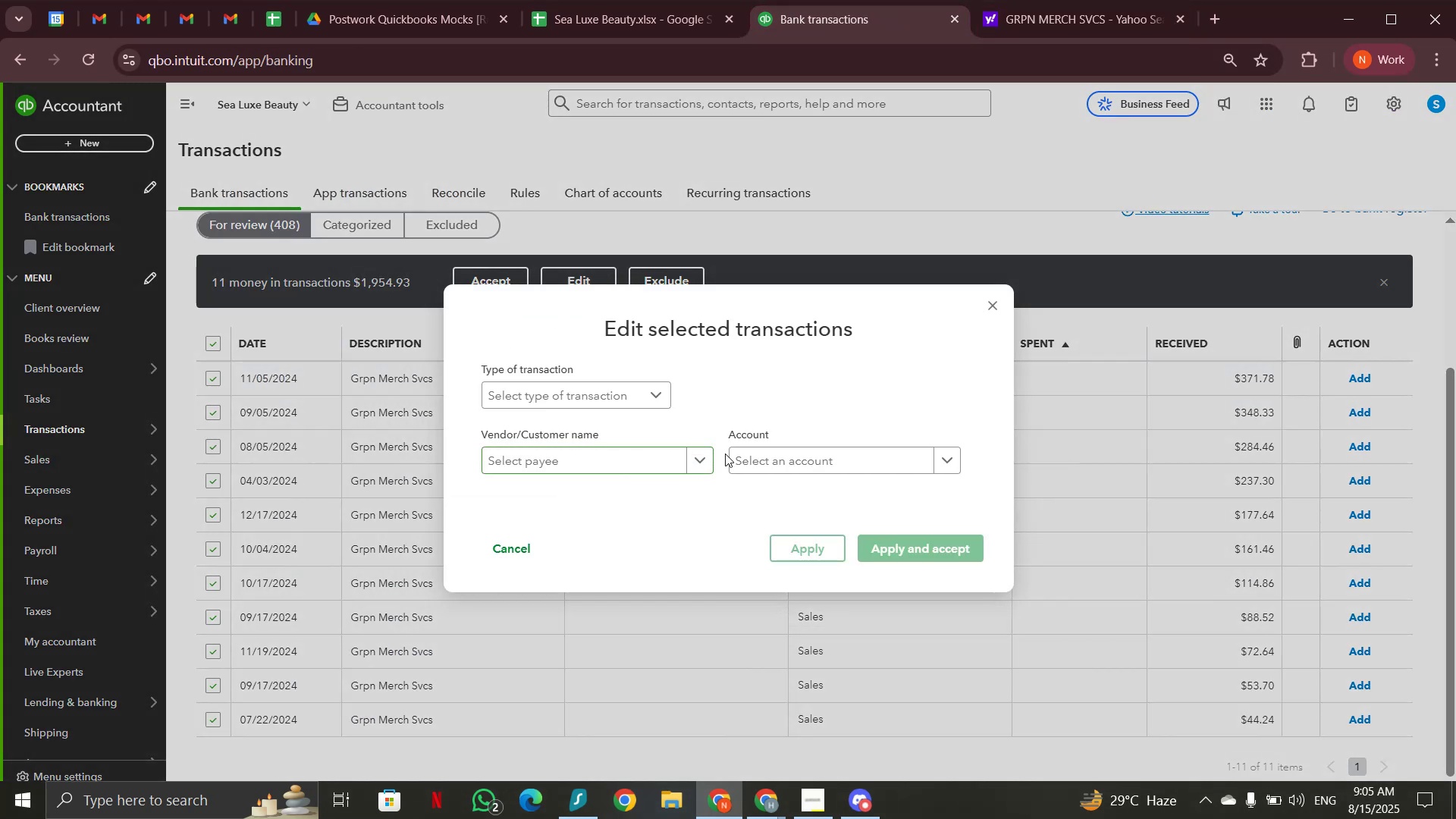 
left_click([764, 470])
 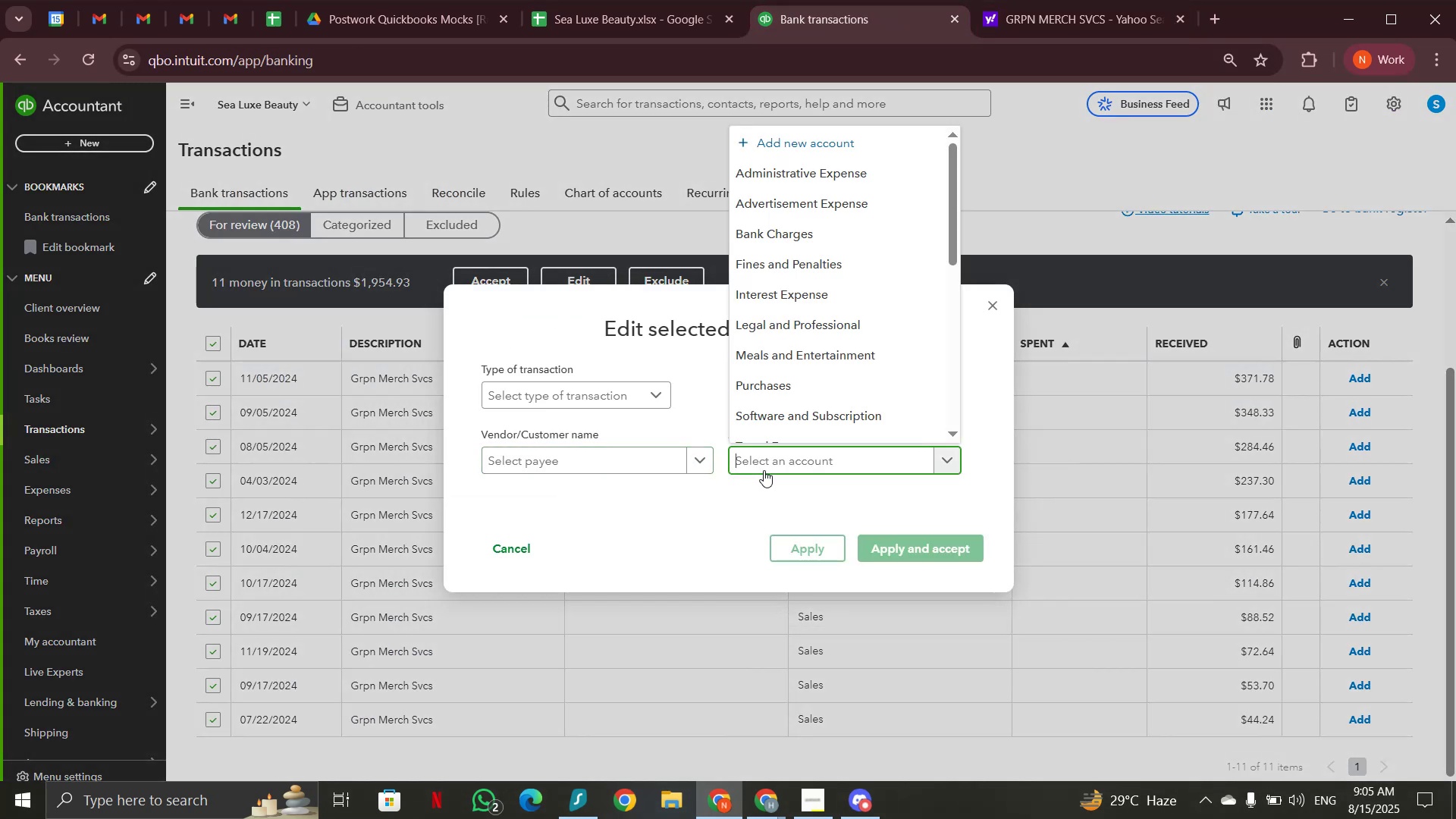 
type(sale)
 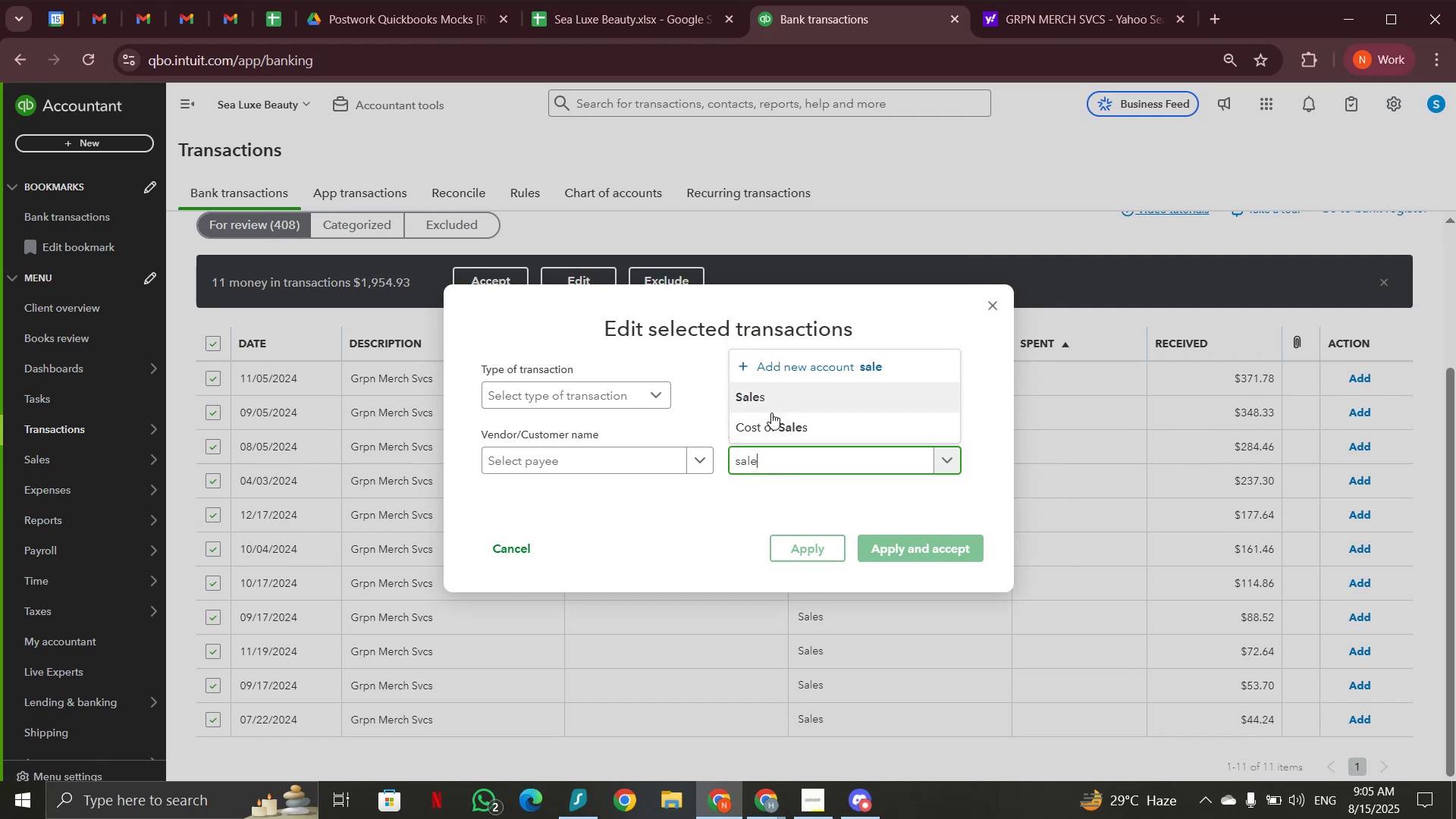 
left_click([771, 397])
 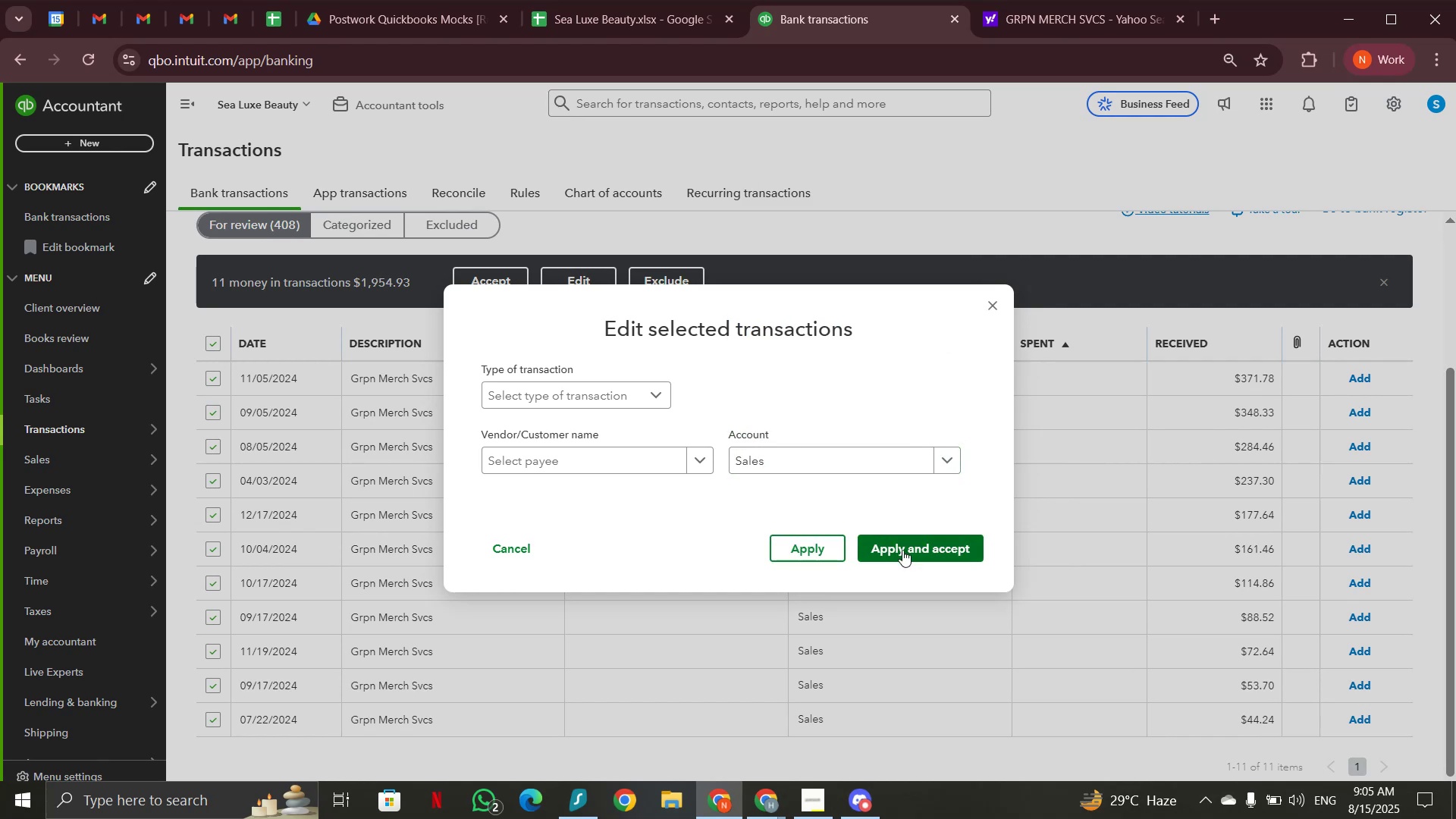 
left_click([903, 550])
 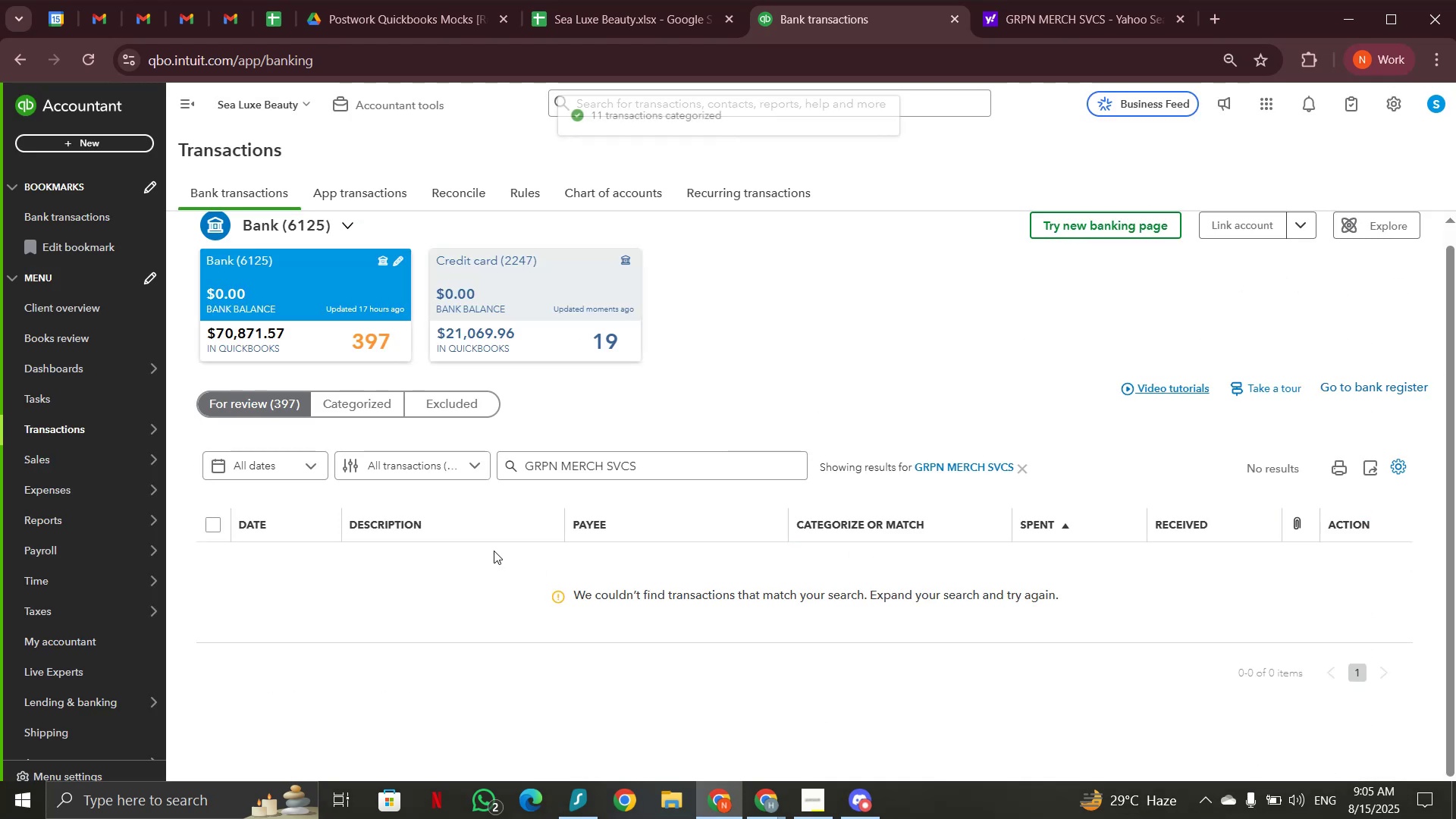 
left_click([1019, 474])
 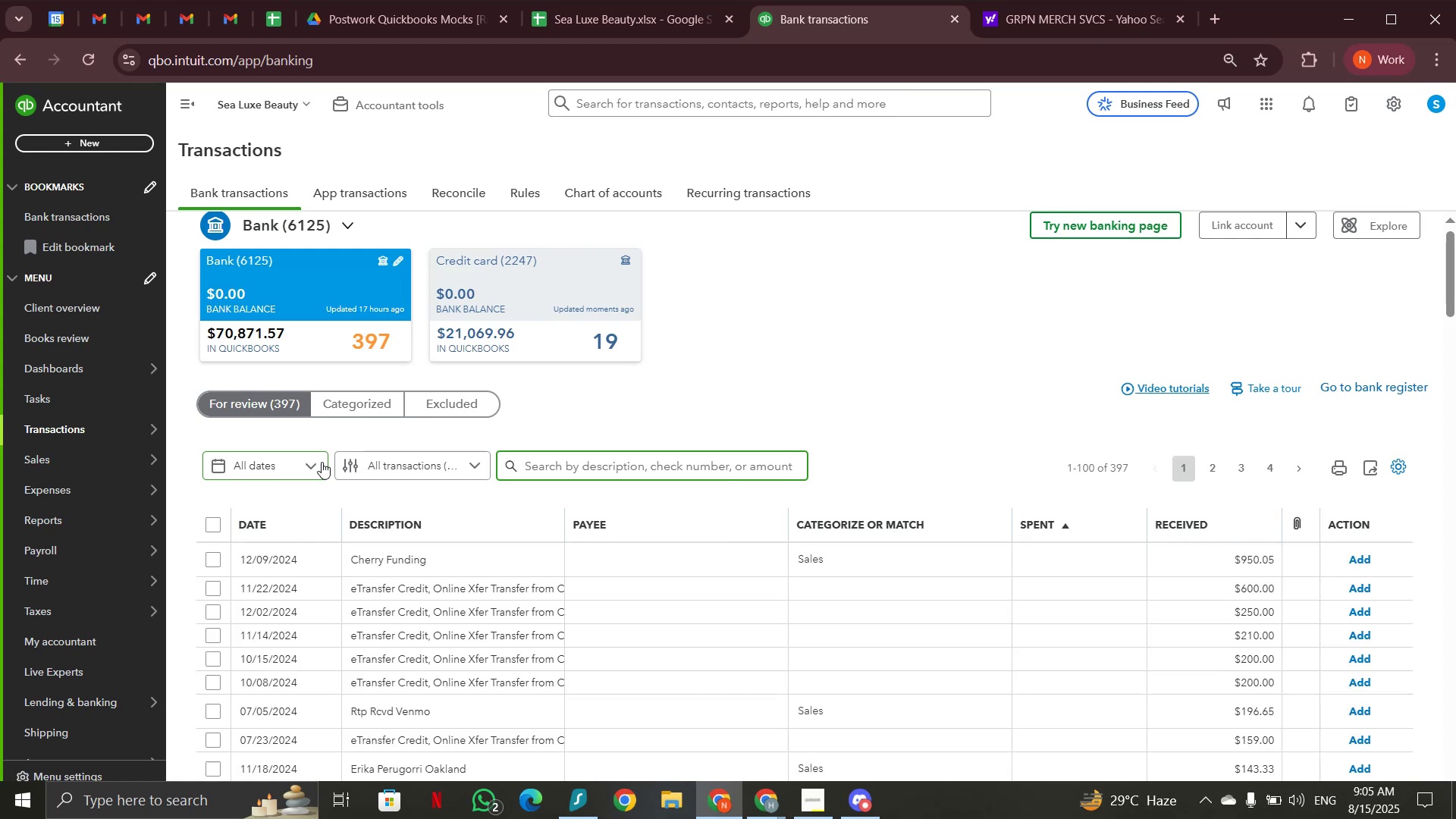 
wait(5.33)
 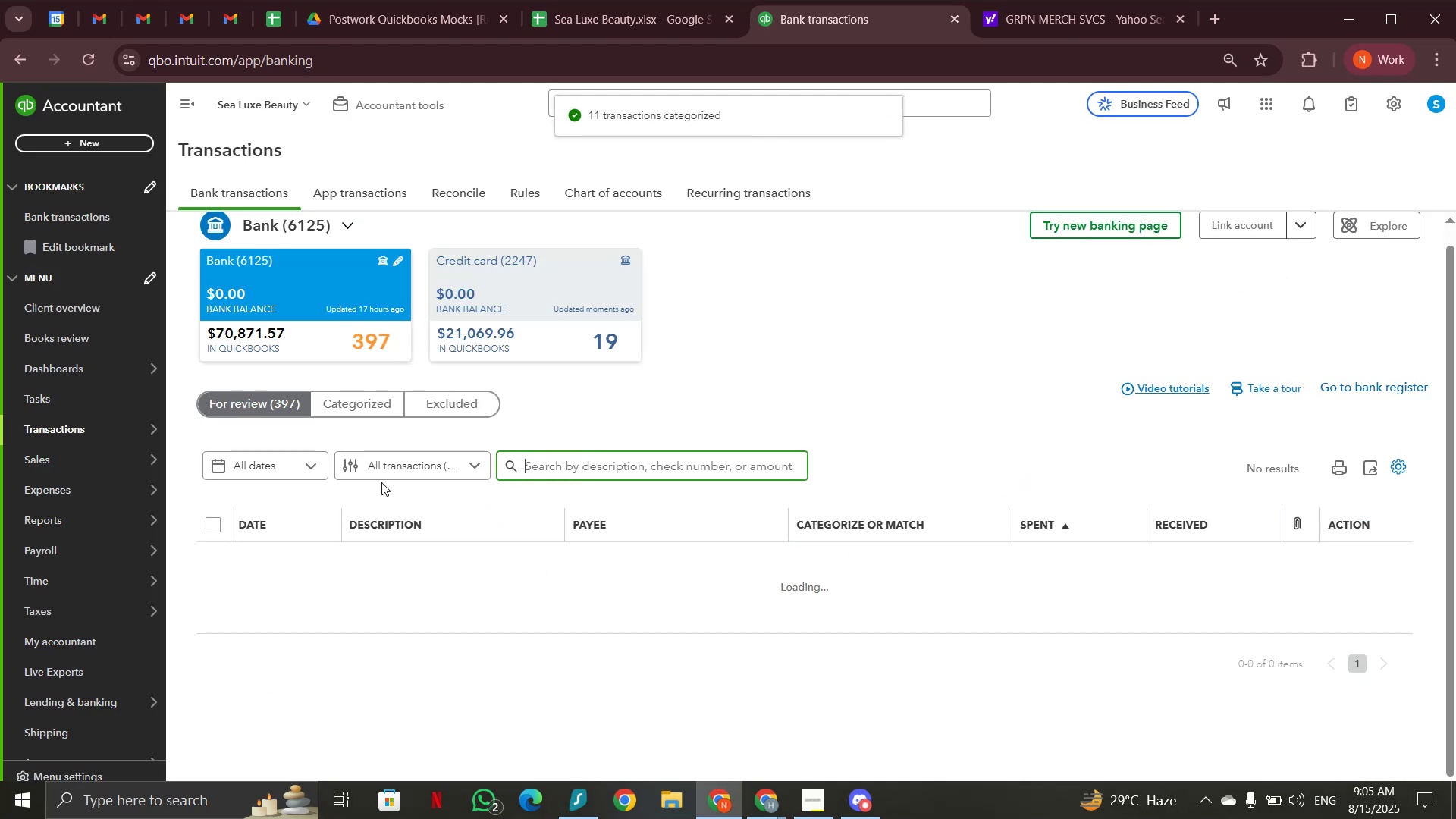 
scroll: coordinate [460, 582], scroll_direction: down, amount: 8.0
 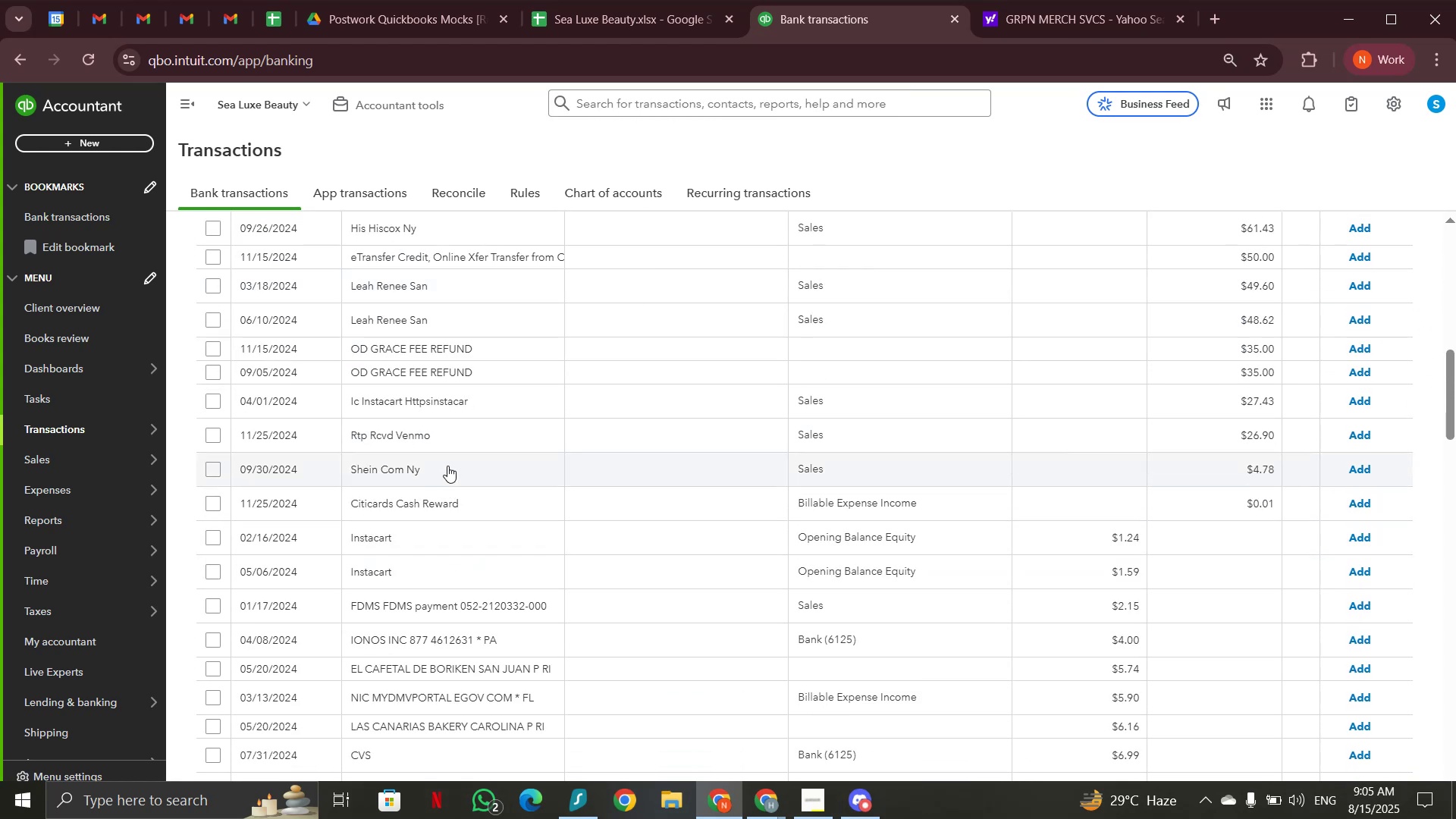 
left_click([447, 466])
 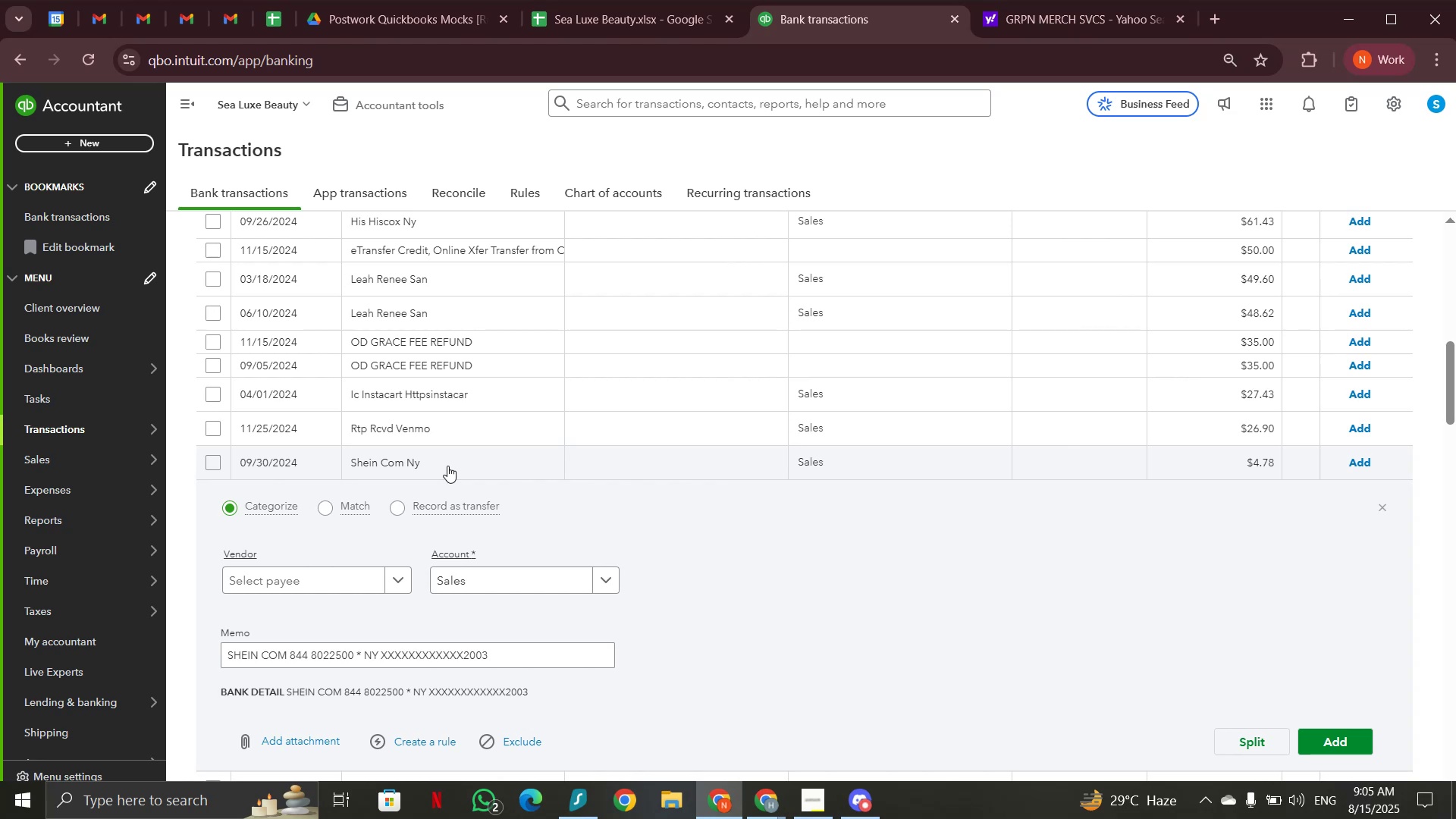 
left_click([567, 587])
 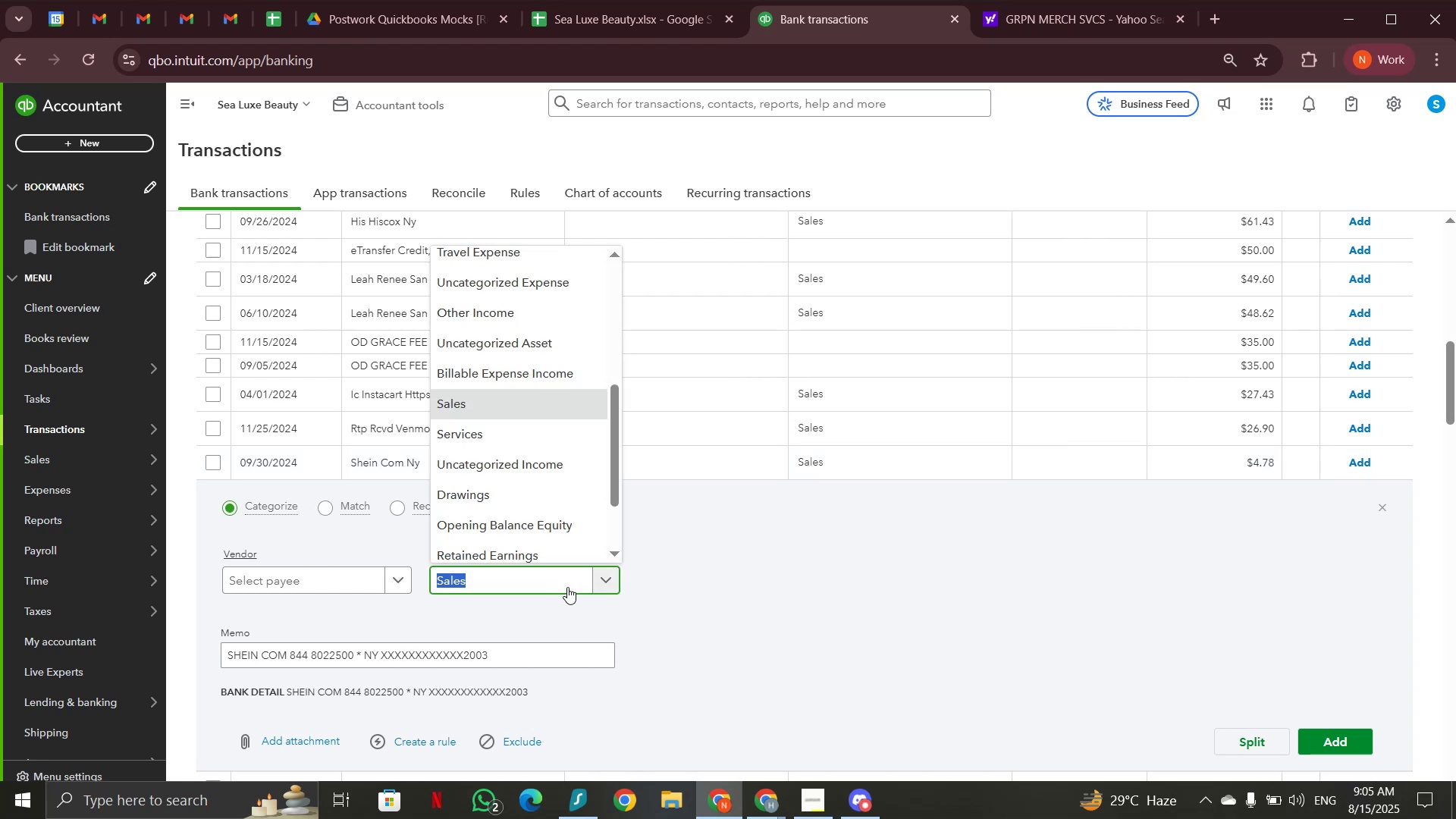 
type(draw)
 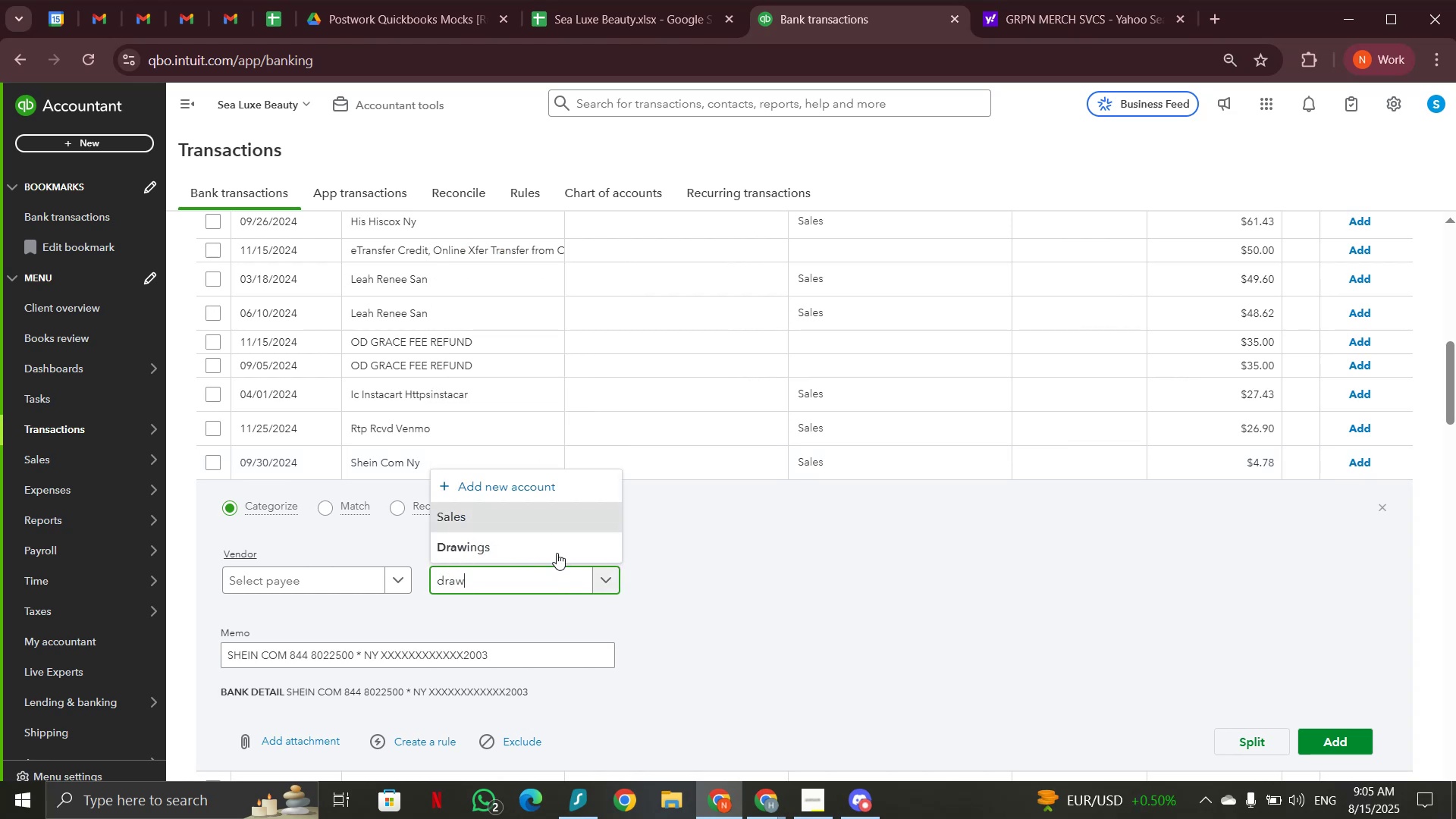 
left_click([556, 548])
 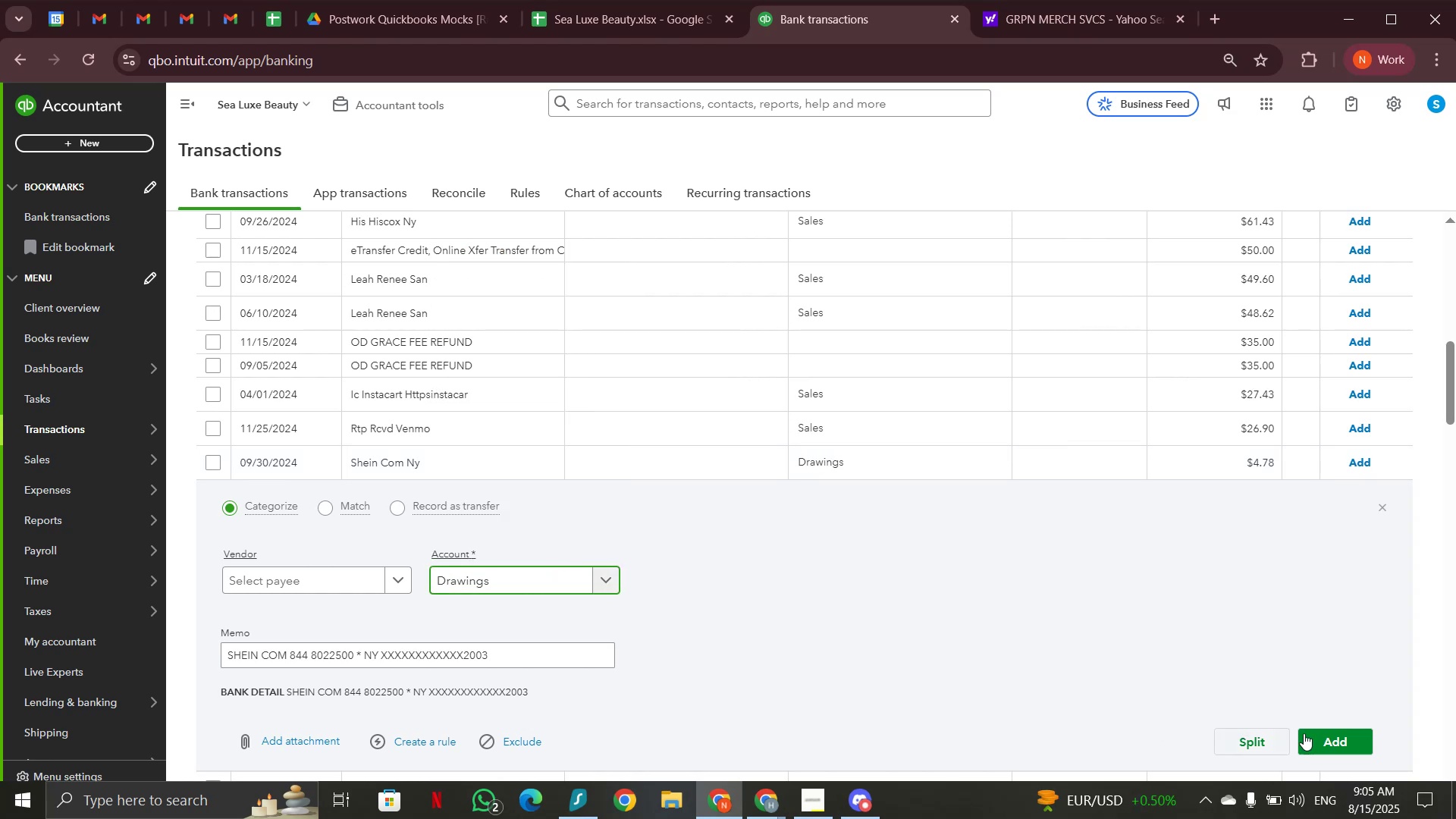 
left_click([1363, 739])
 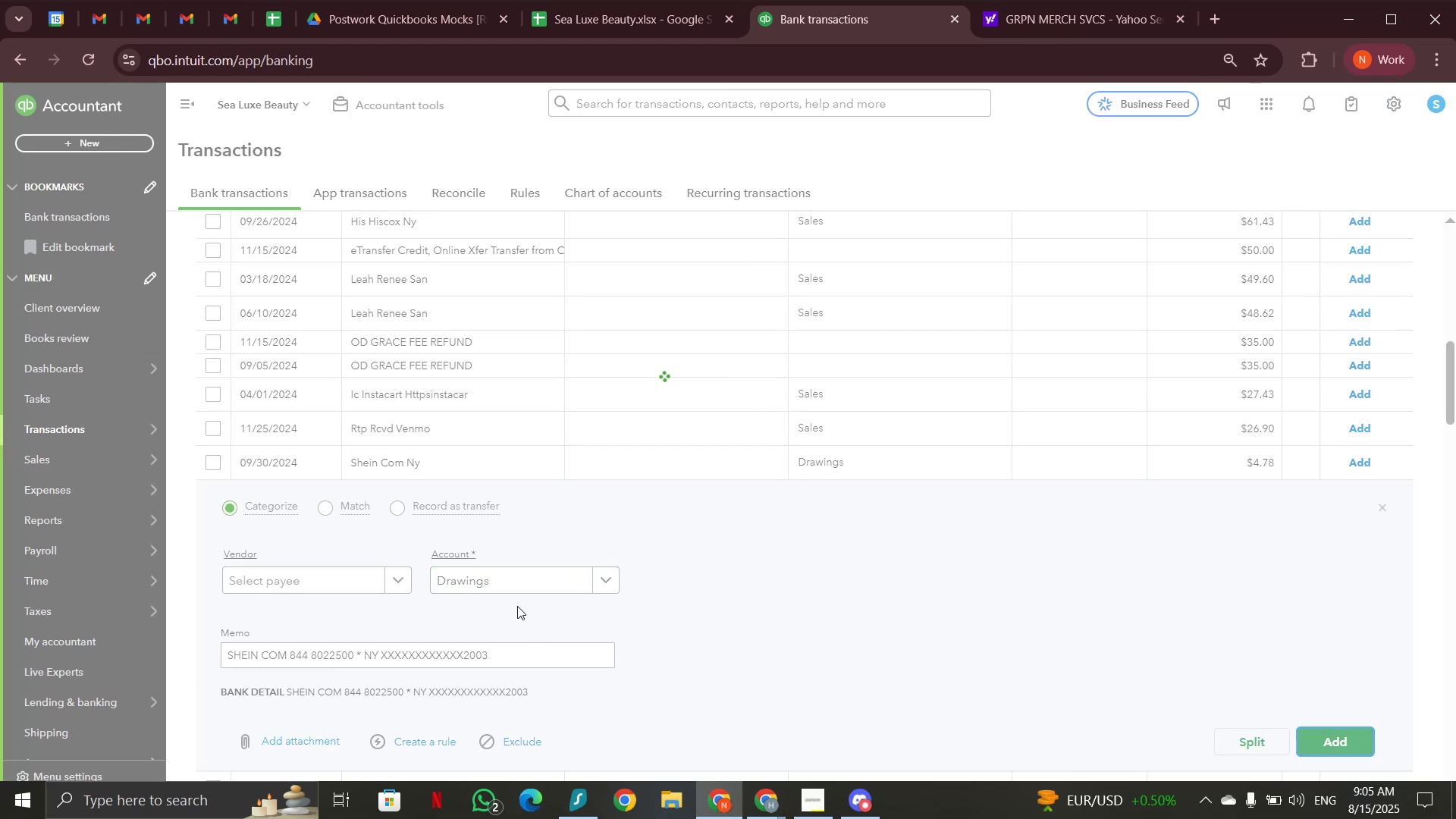 
scroll: coordinate [517, 606], scroll_direction: down, amount: 10.0
 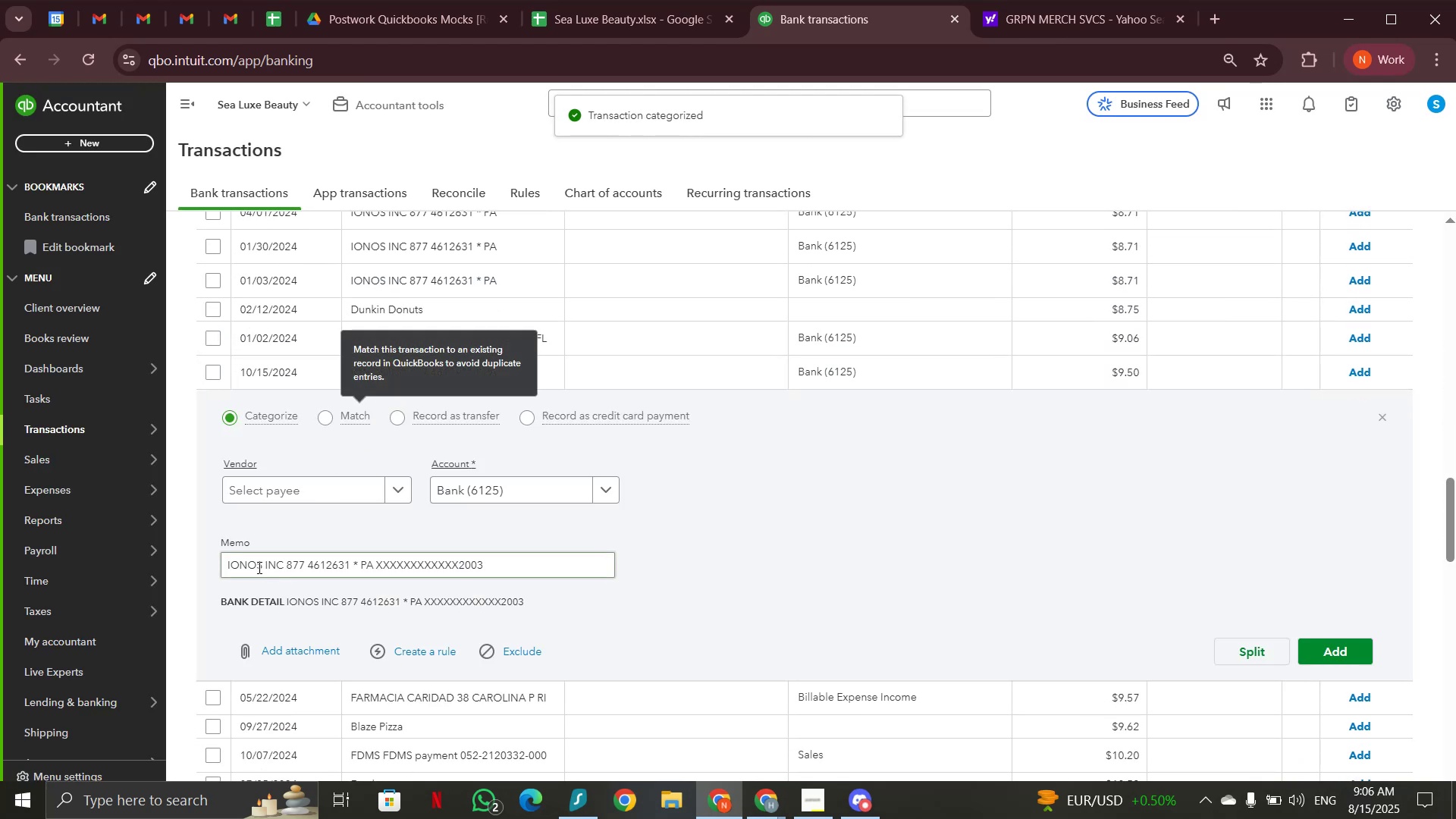 
left_click_drag(start_coordinate=[227, 566], to_coordinate=[281, 565])
 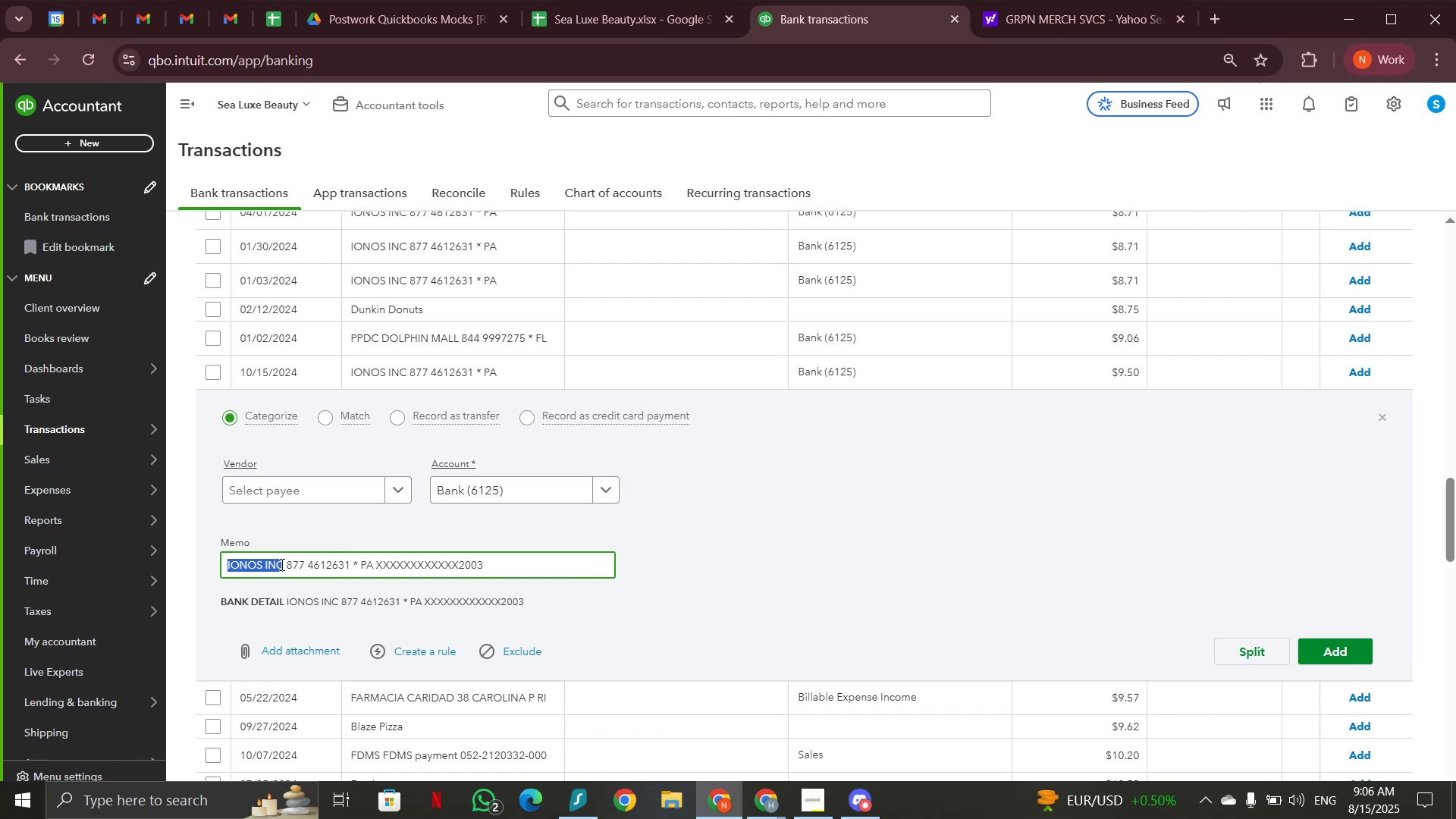 
key(Control+C)
 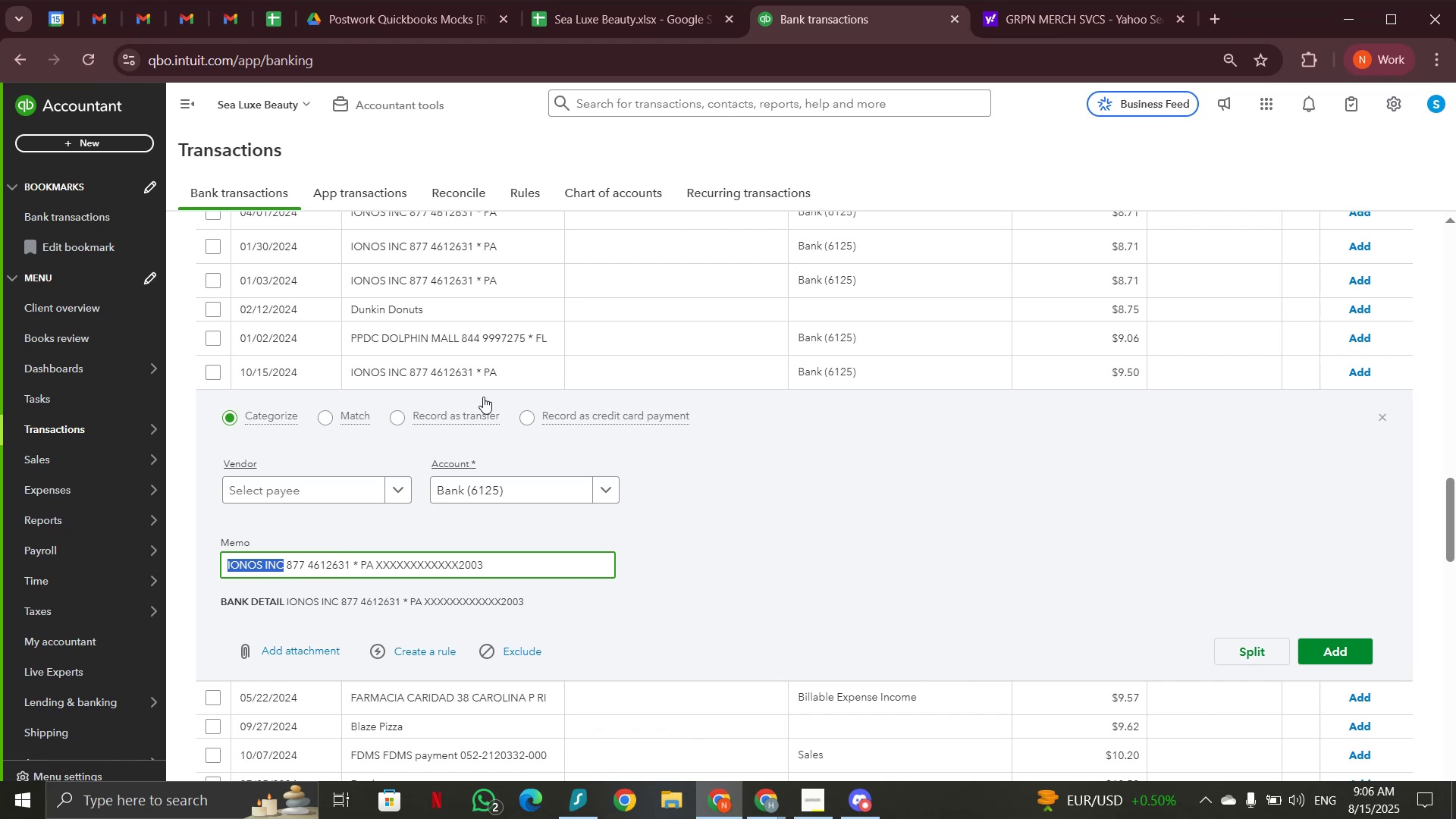 
scroll: coordinate [484, 415], scroll_direction: up, amount: 32.0
 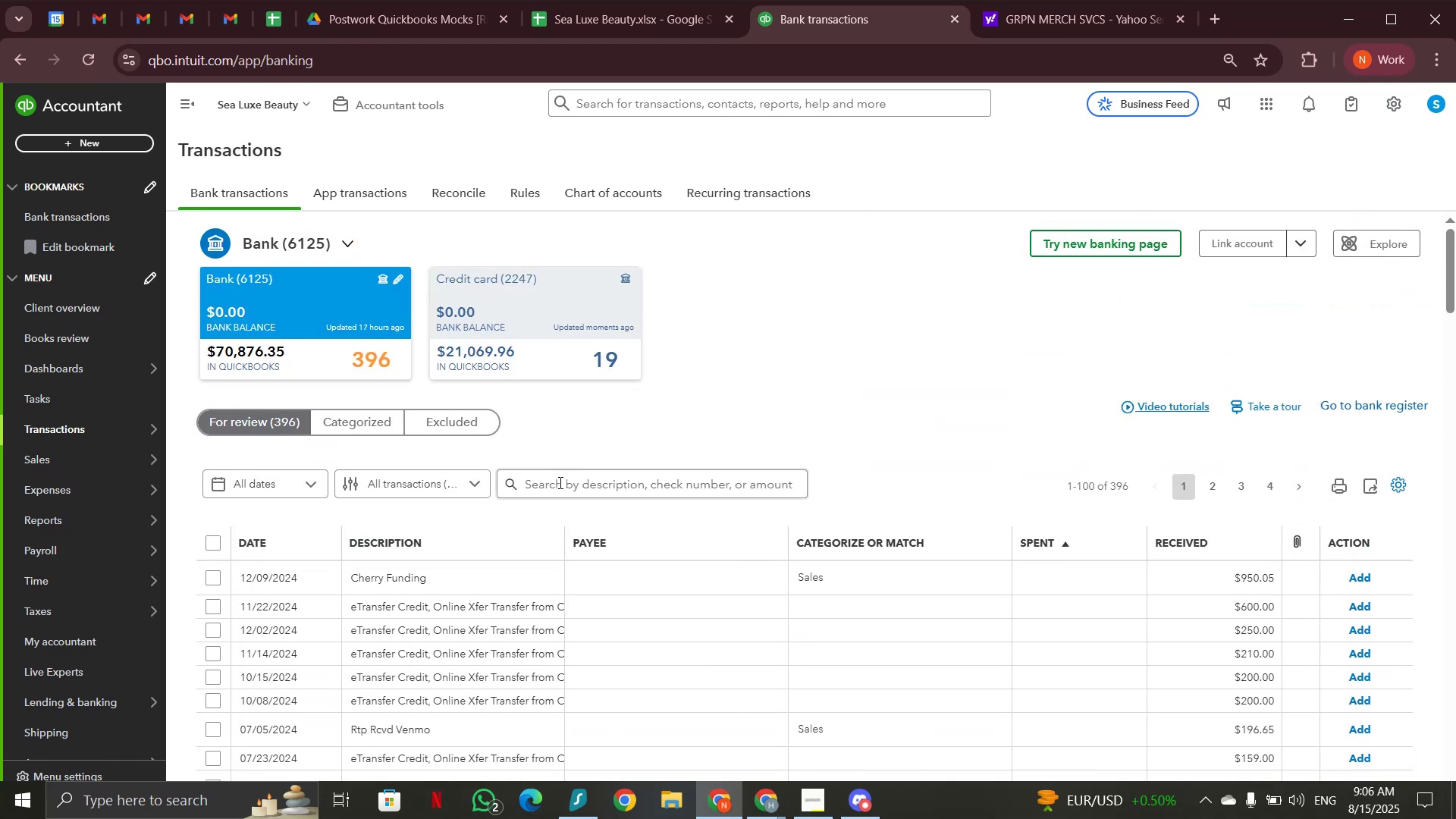 
left_click([559, 483])
 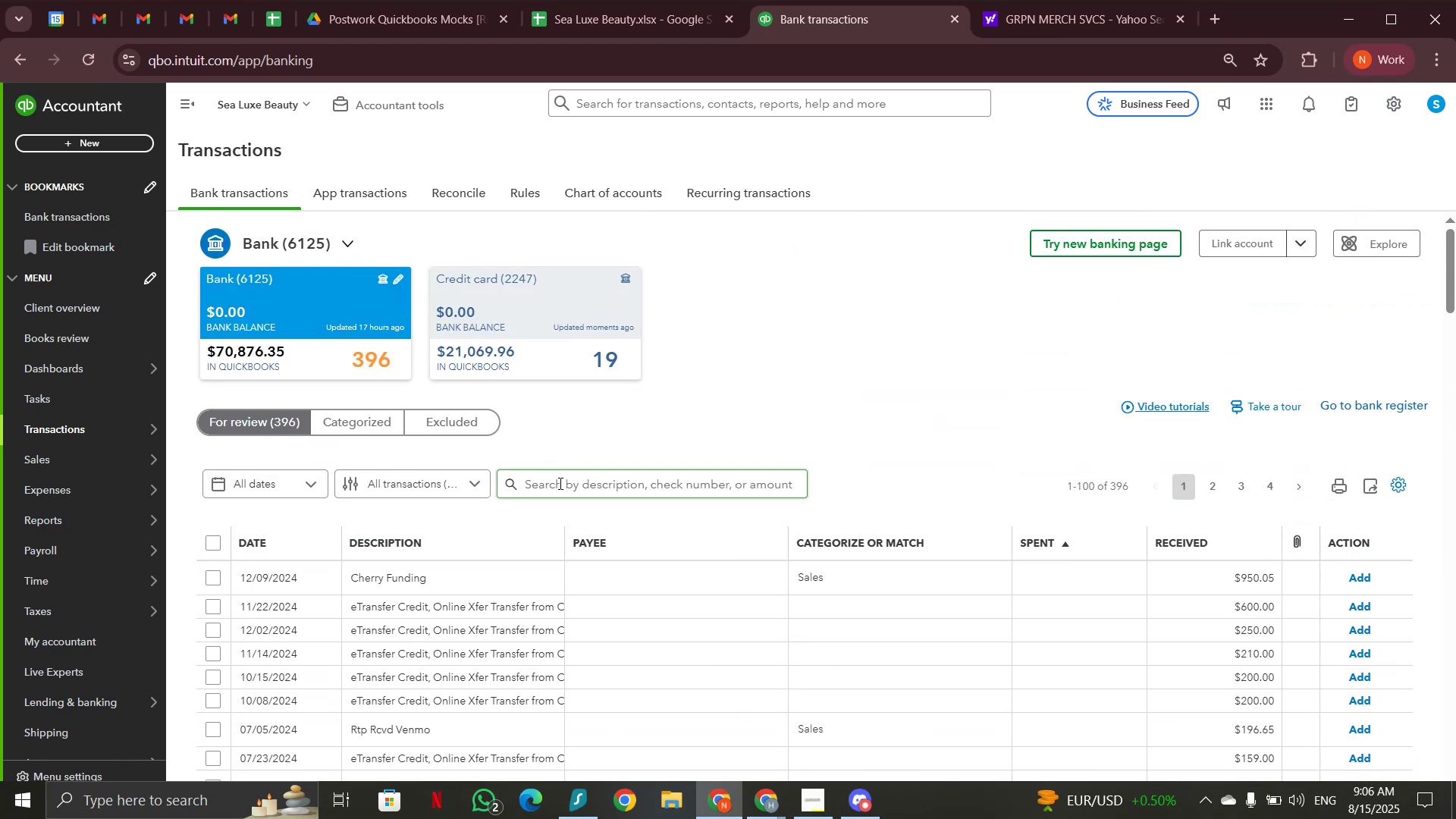 
key(Control+V)
 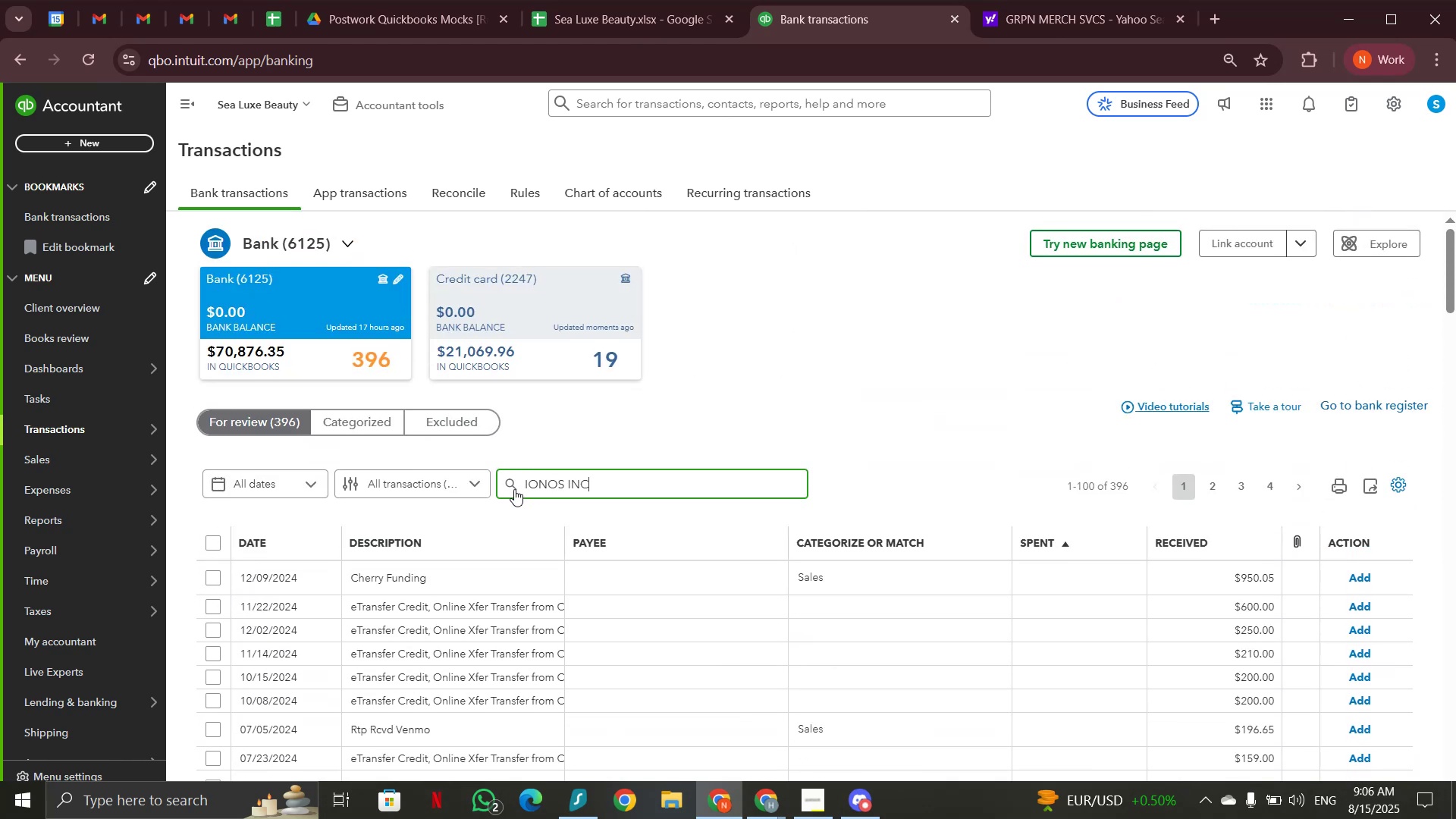 
left_click([513, 487])
 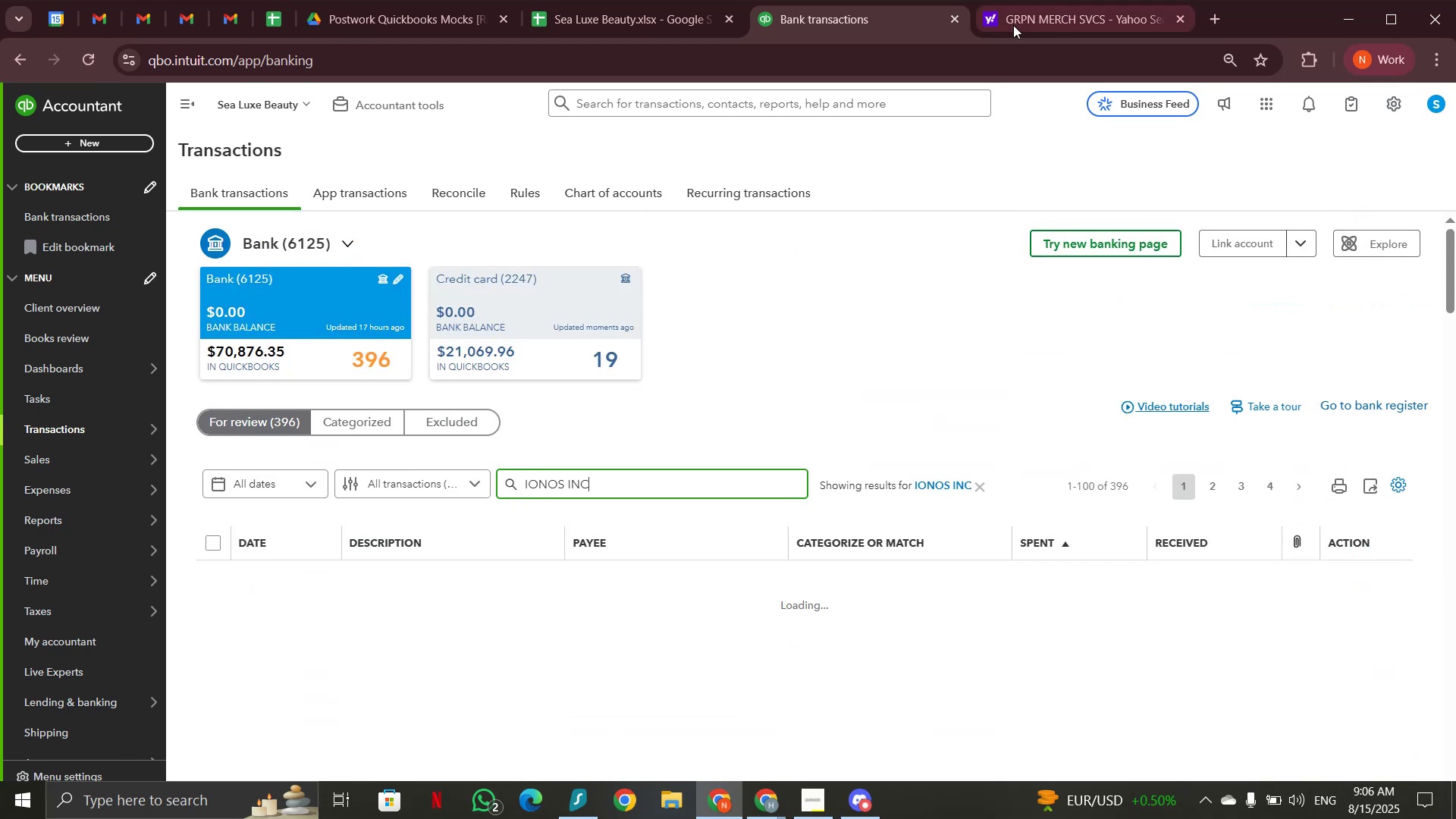 
left_click([1013, 25])
 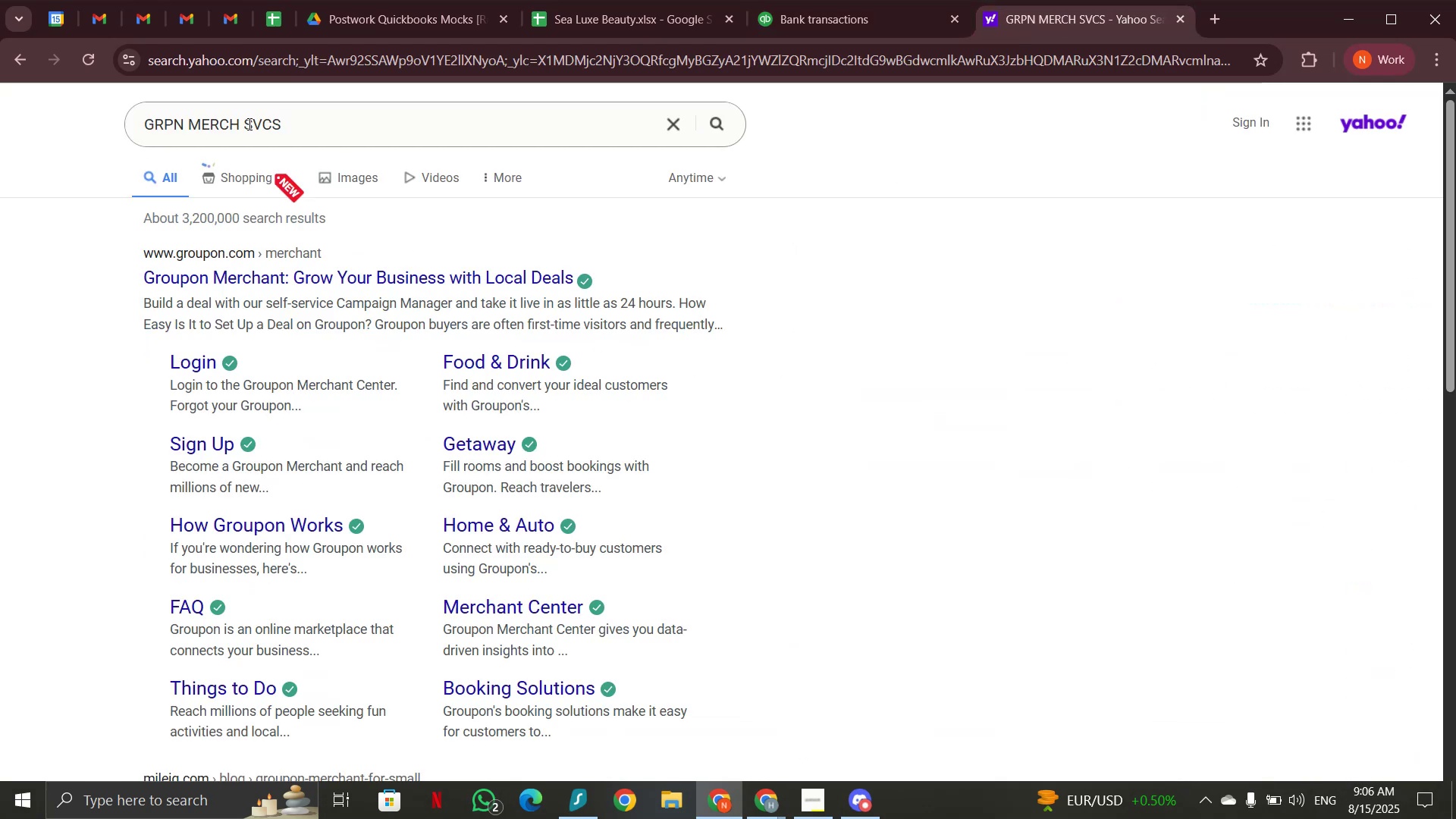 
left_click_drag(start_coordinate=[308, 124], to_coordinate=[124, 124])
 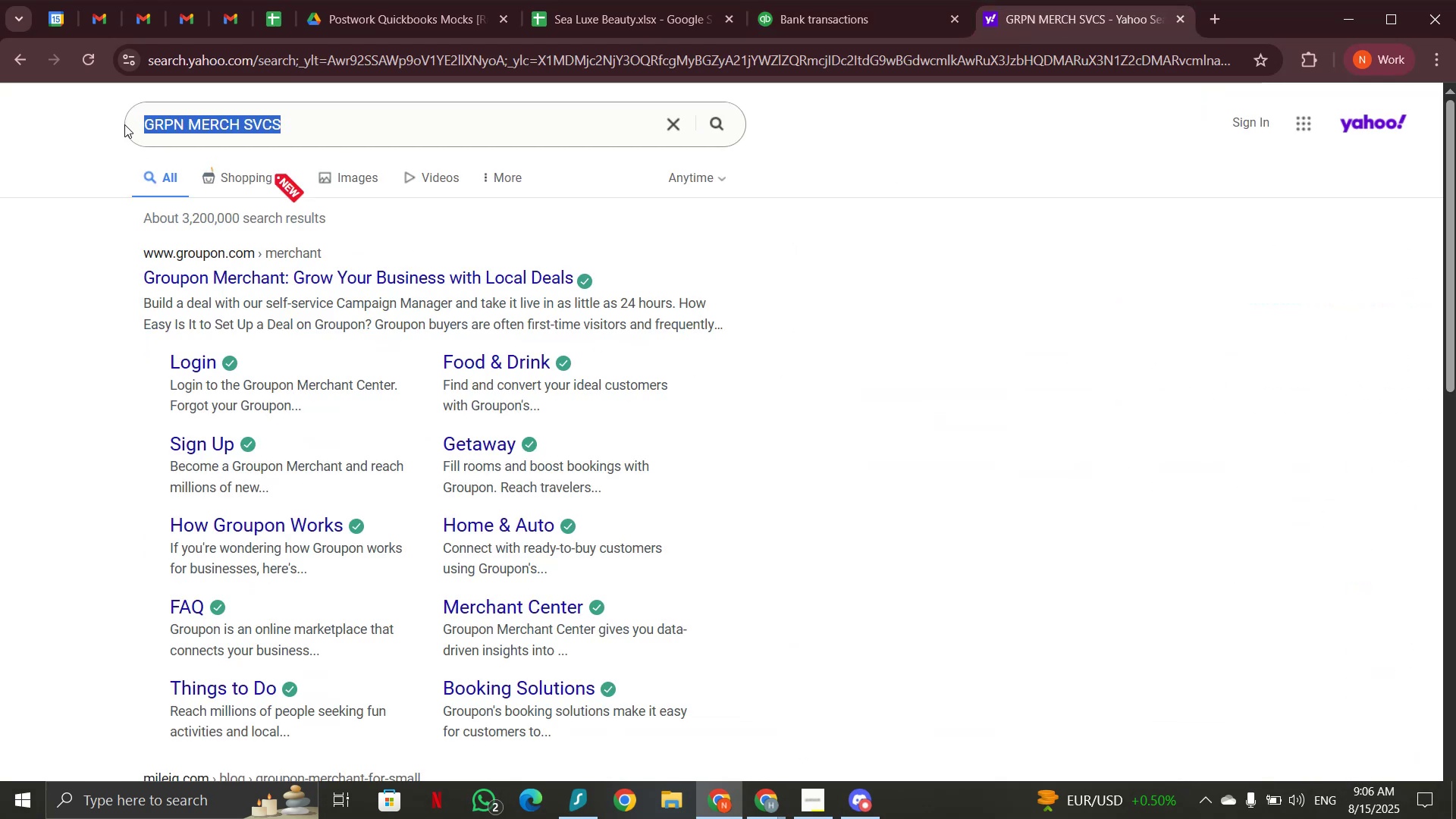 
key(Control+V)
 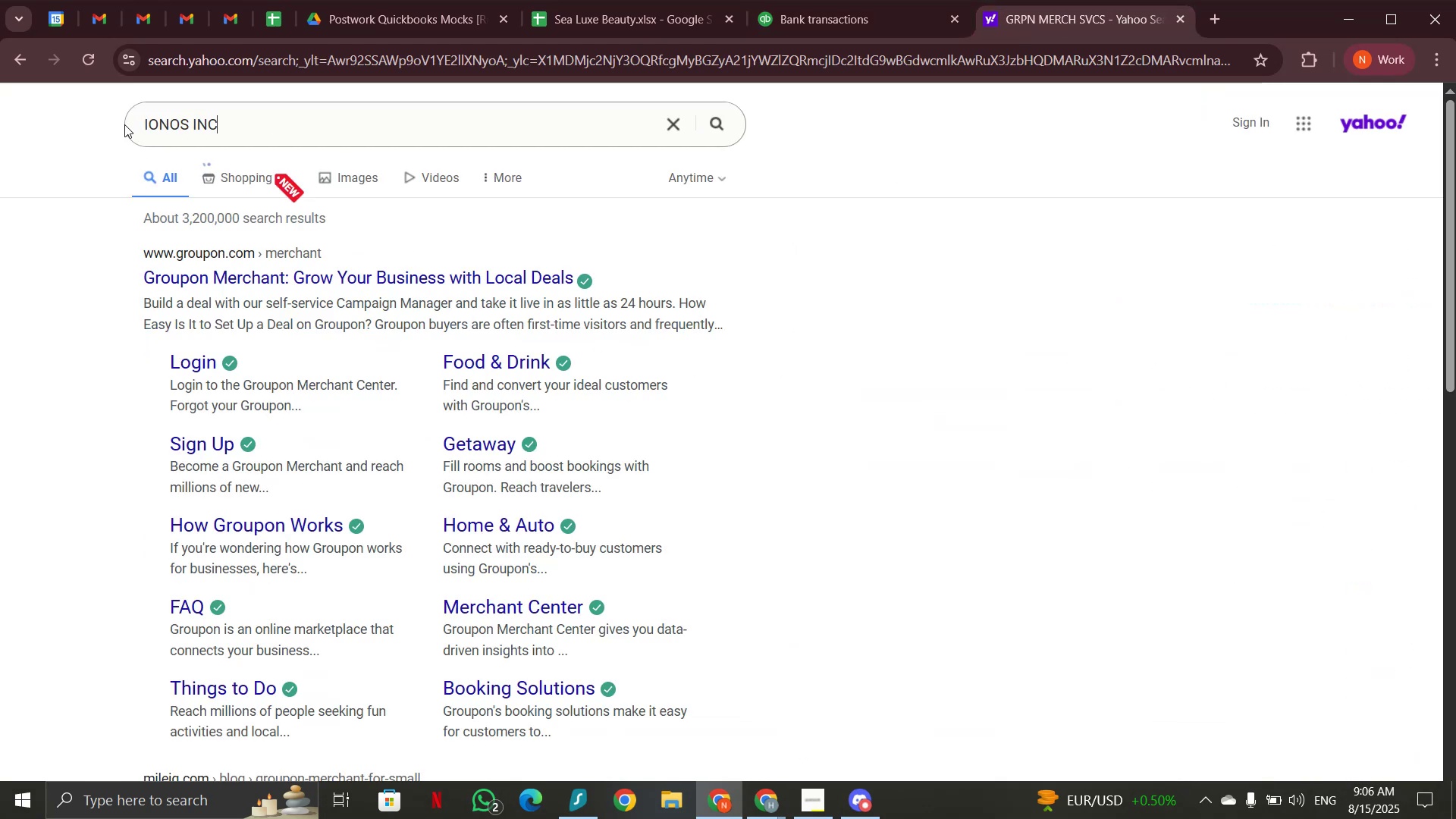 
key(Enter)
 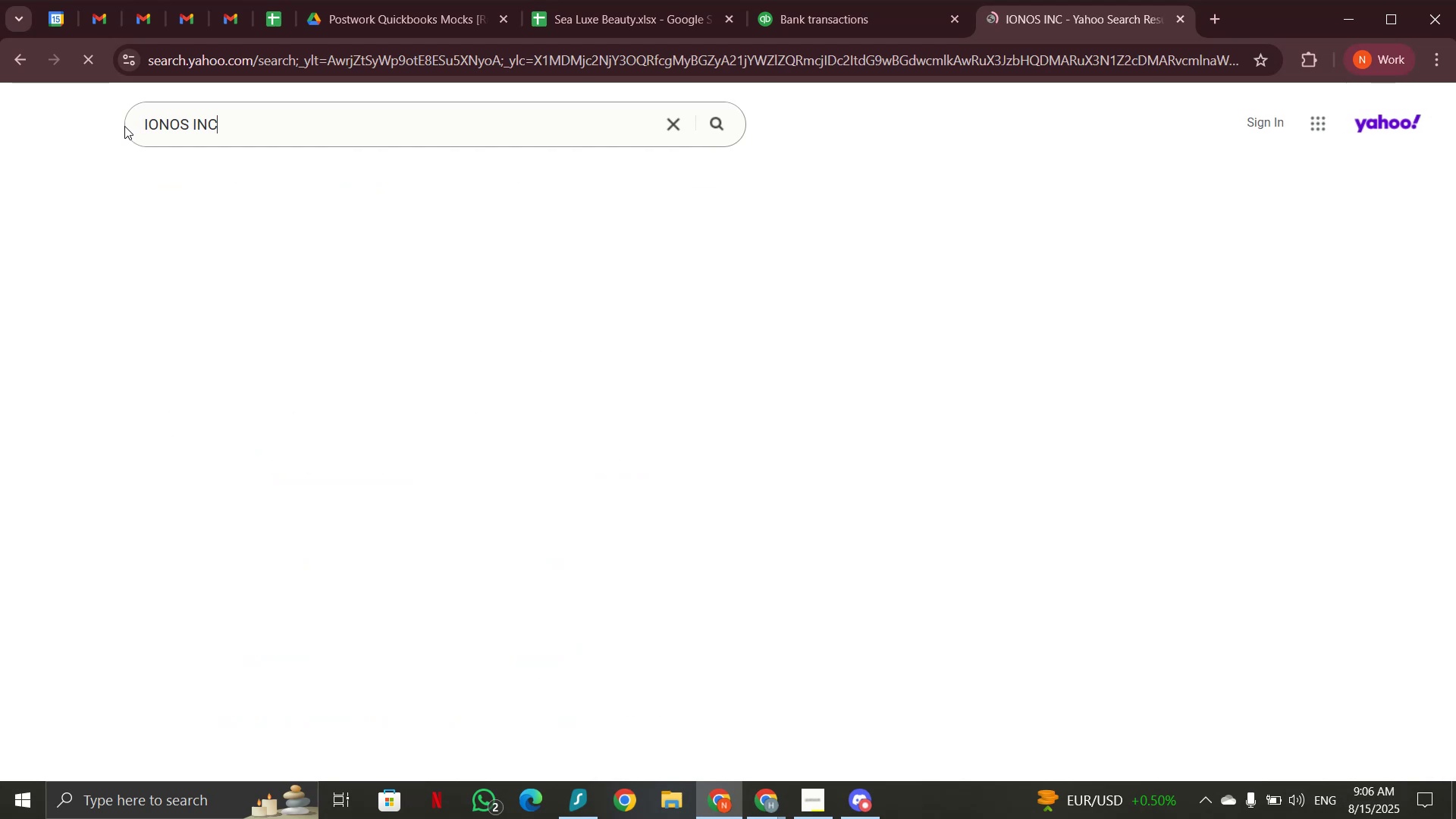 
mouse_move([356, 358])
 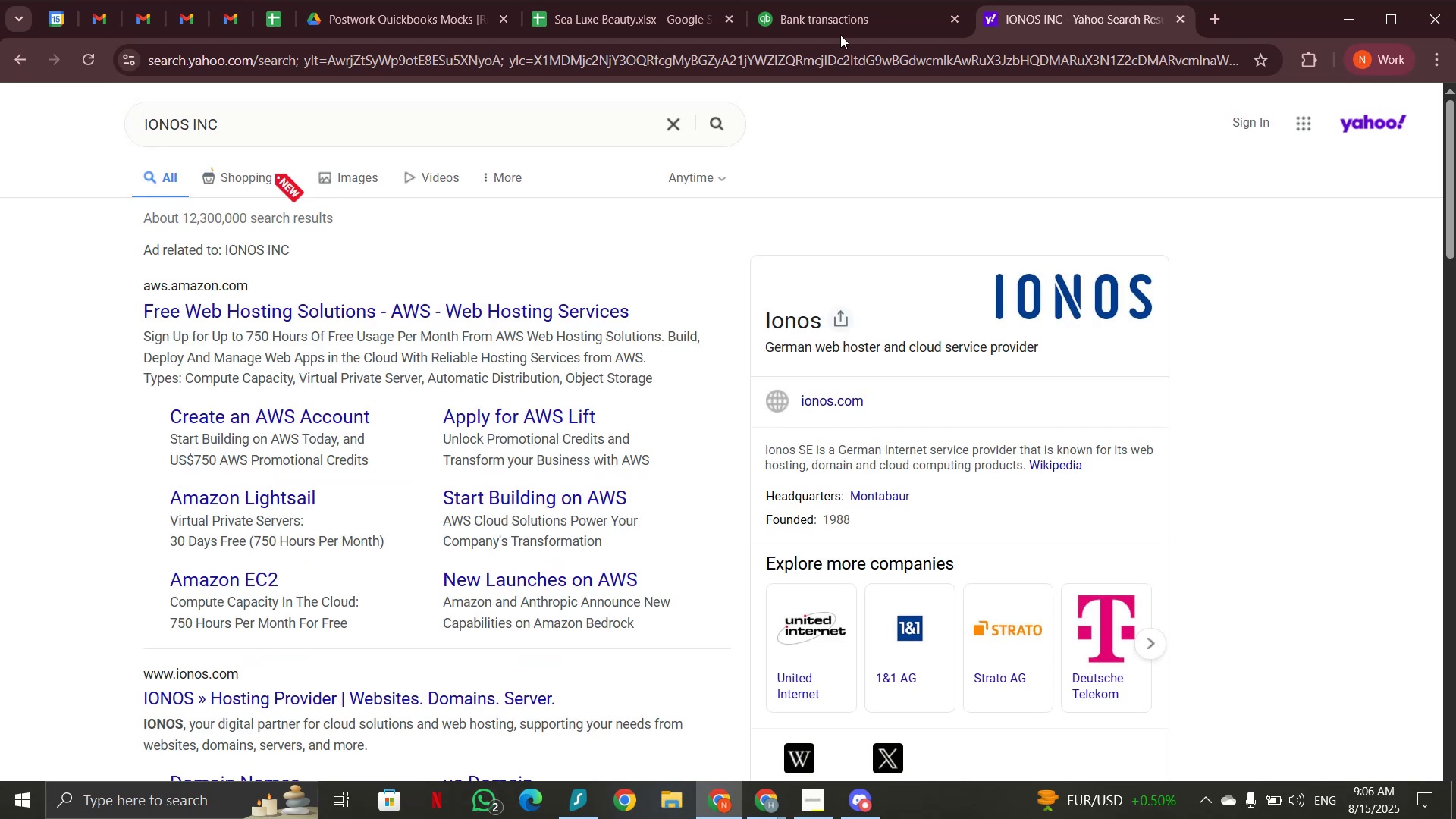 
left_click([840, 29])
 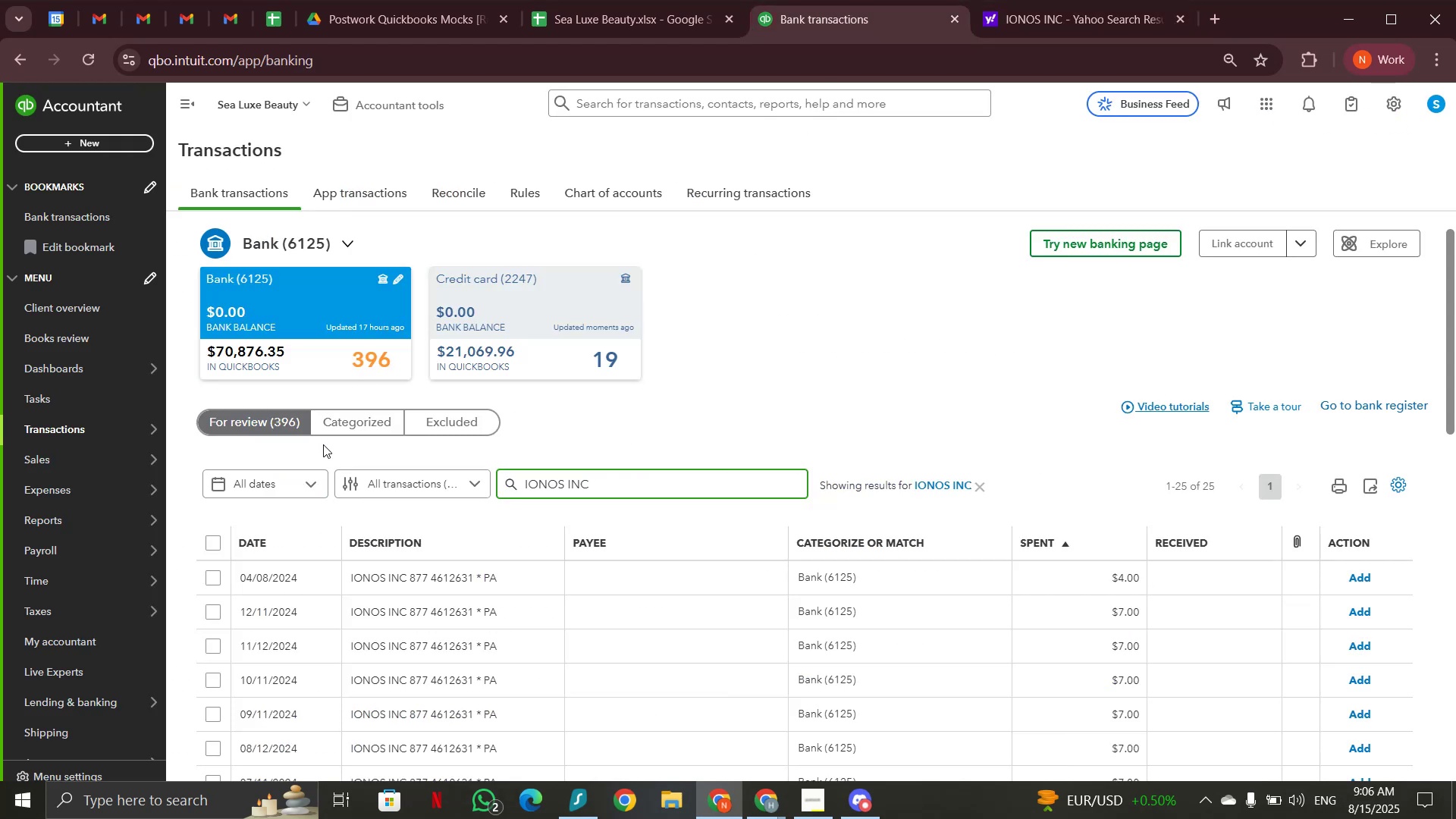 
scroll: coordinate [467, 436], scroll_direction: down, amount: 2.0
 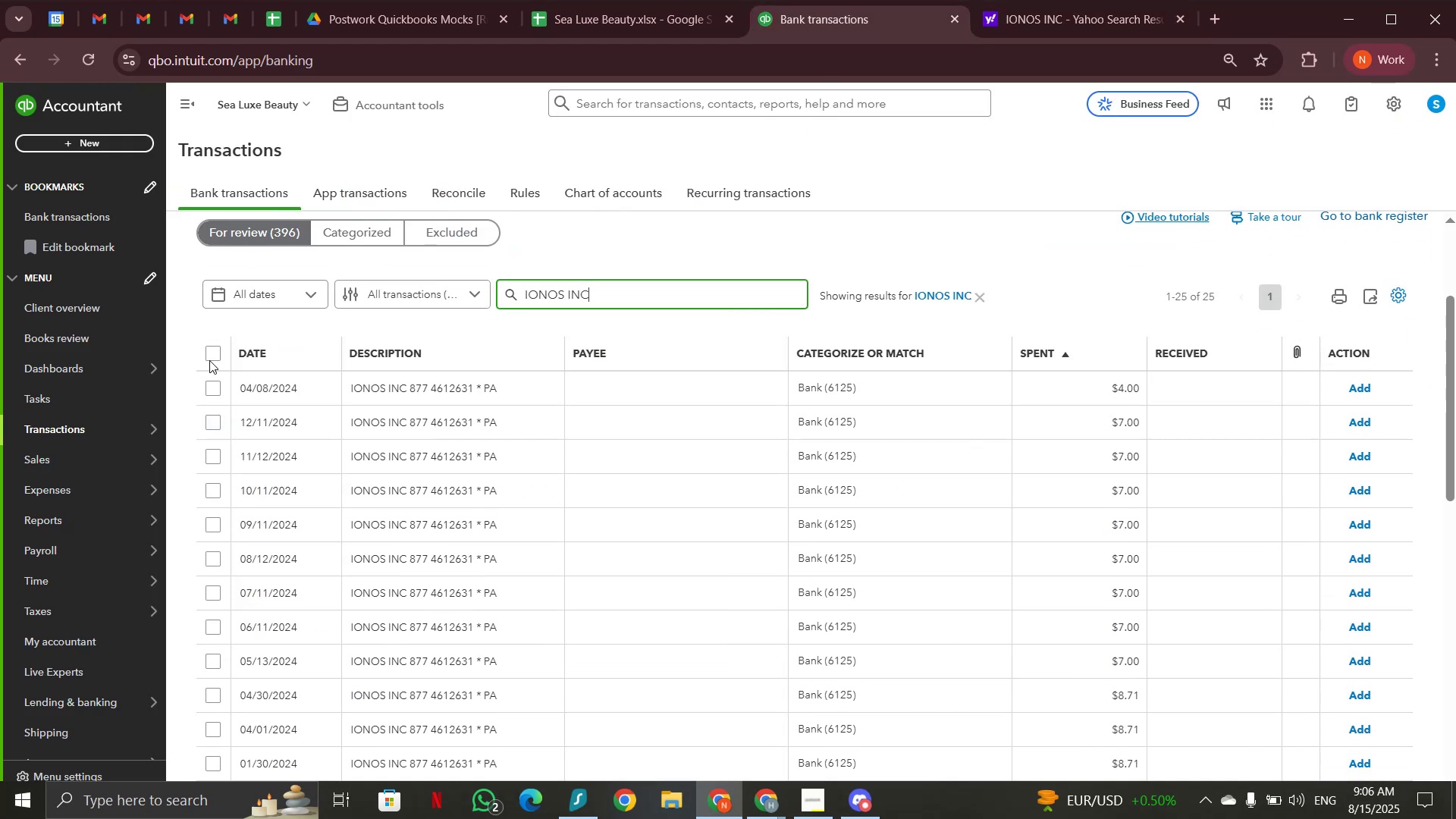 
left_click([209, 354])
 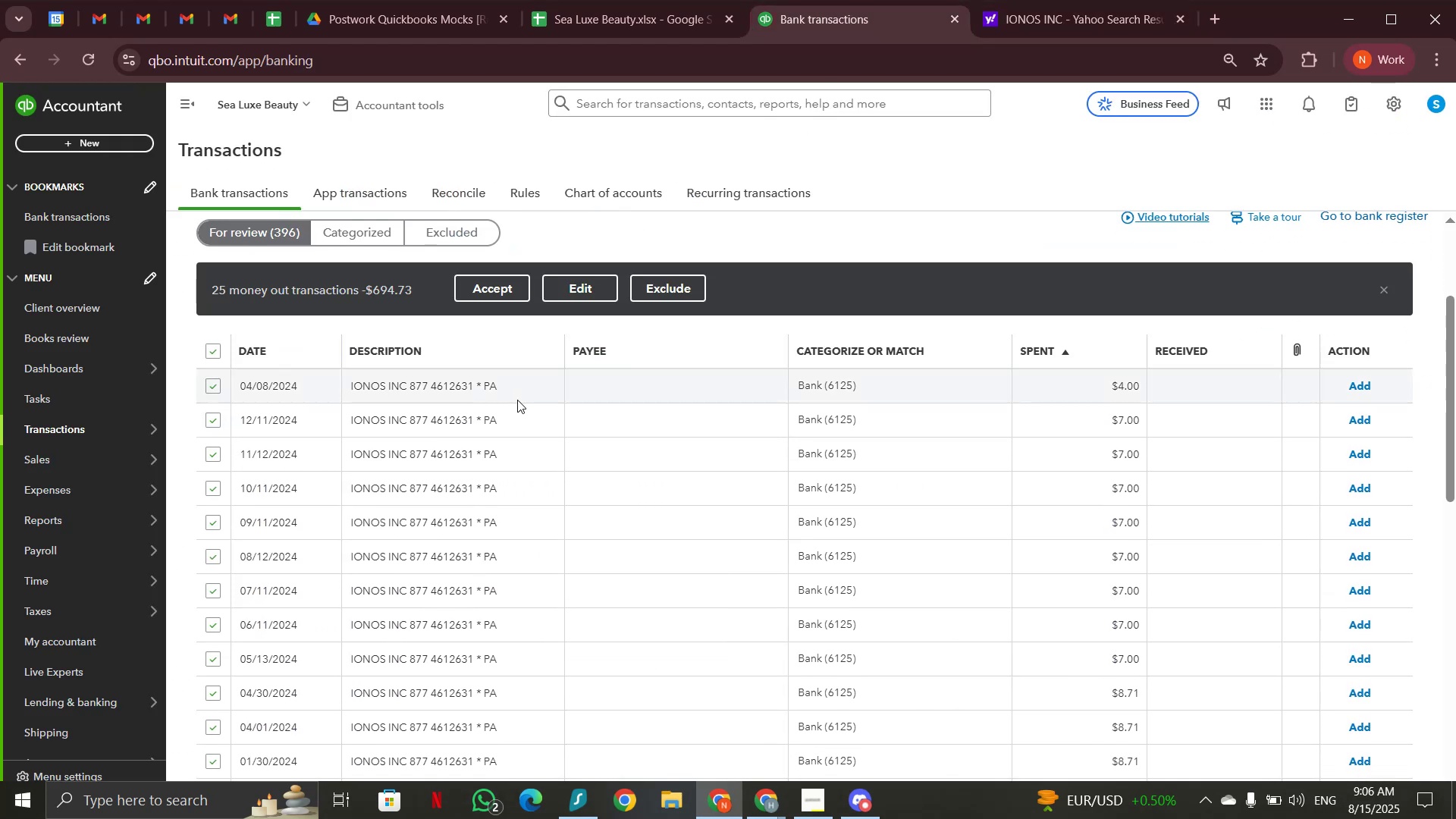 
scroll: coordinate [518, 400], scroll_direction: down, amount: 5.0
 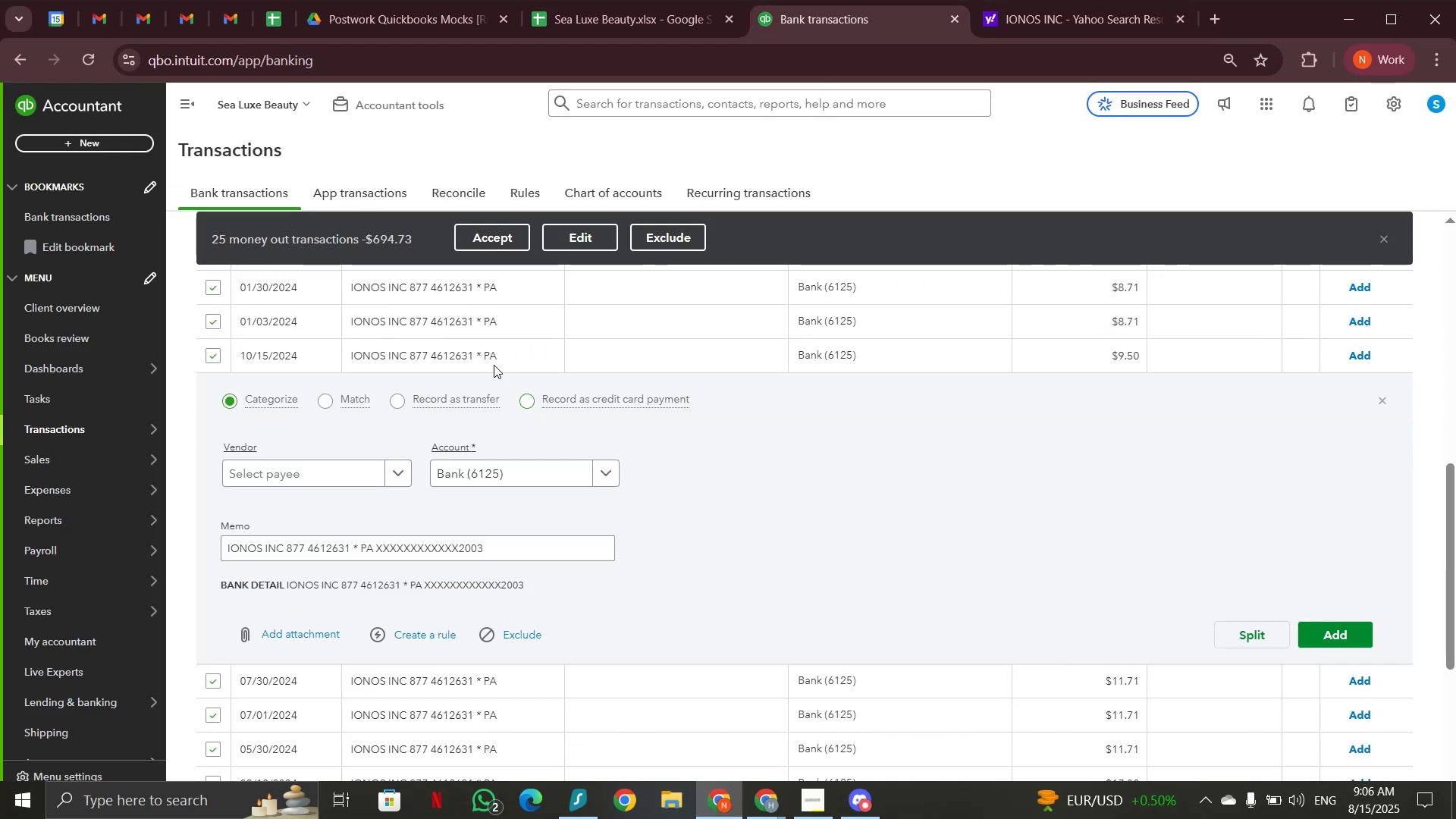 
left_click([489, 355])
 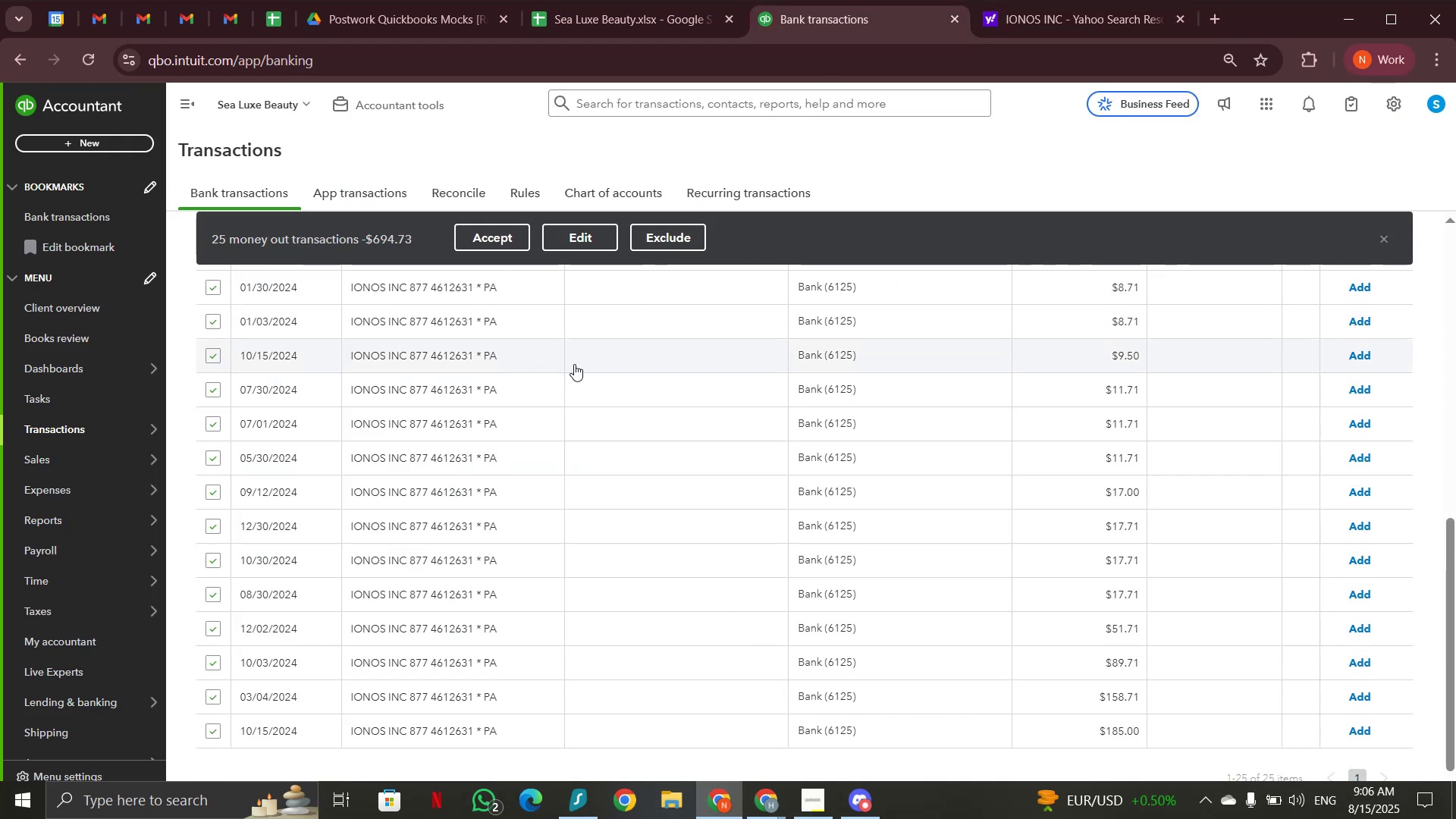 
scroll: coordinate [574, 364], scroll_direction: down, amount: 5.0
 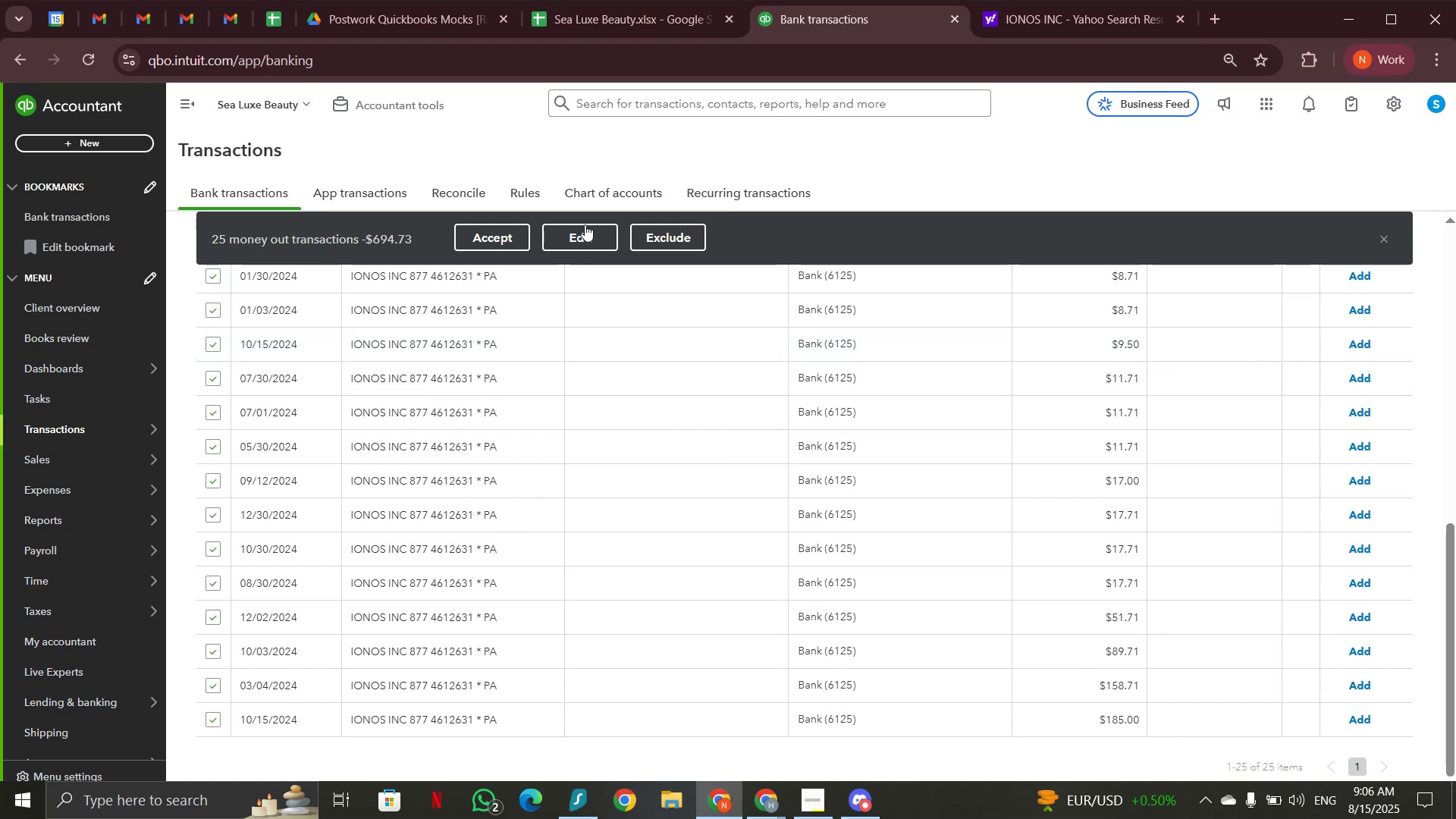 
left_click([585, 233])
 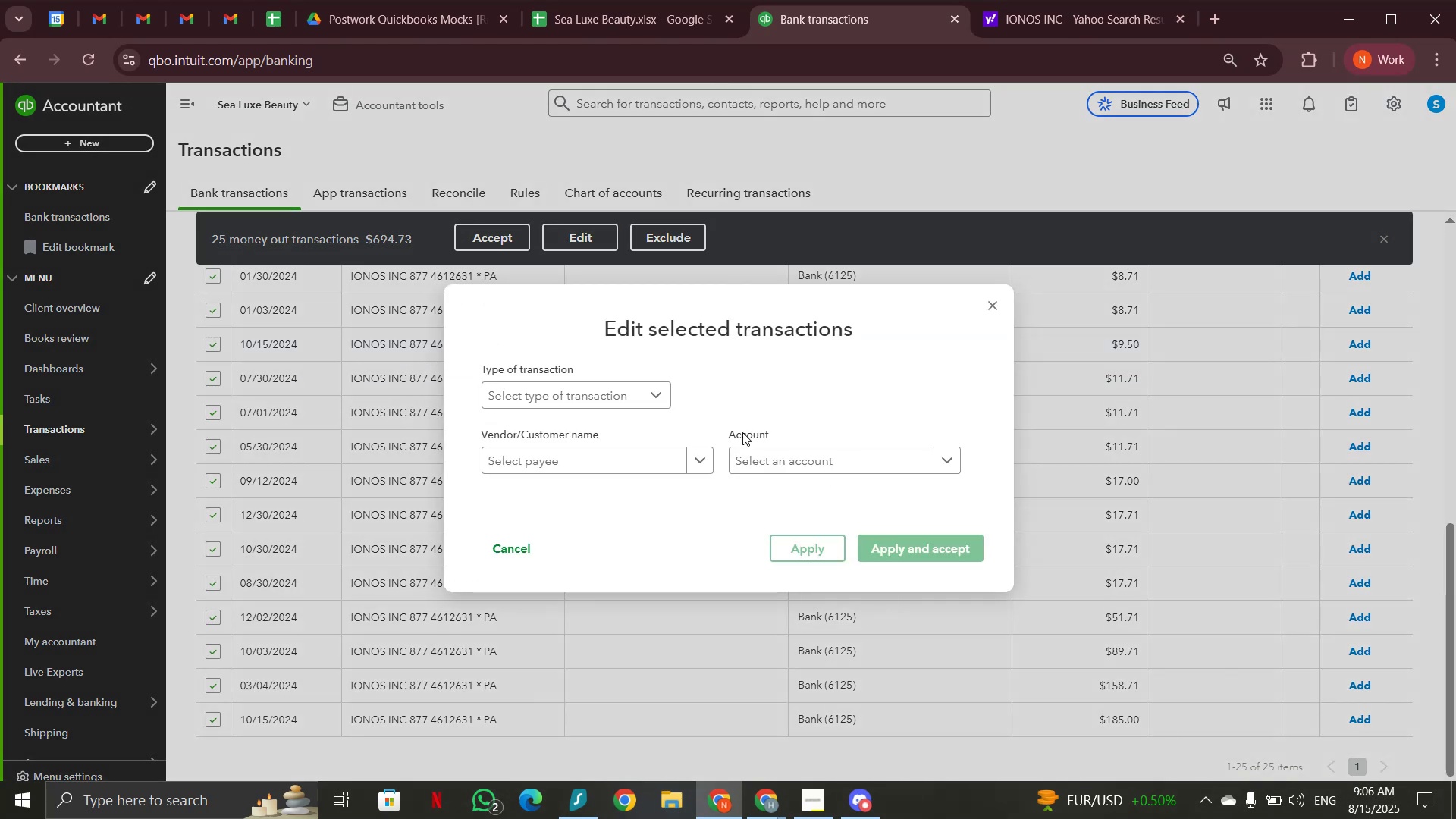 
left_click([779, 459])
 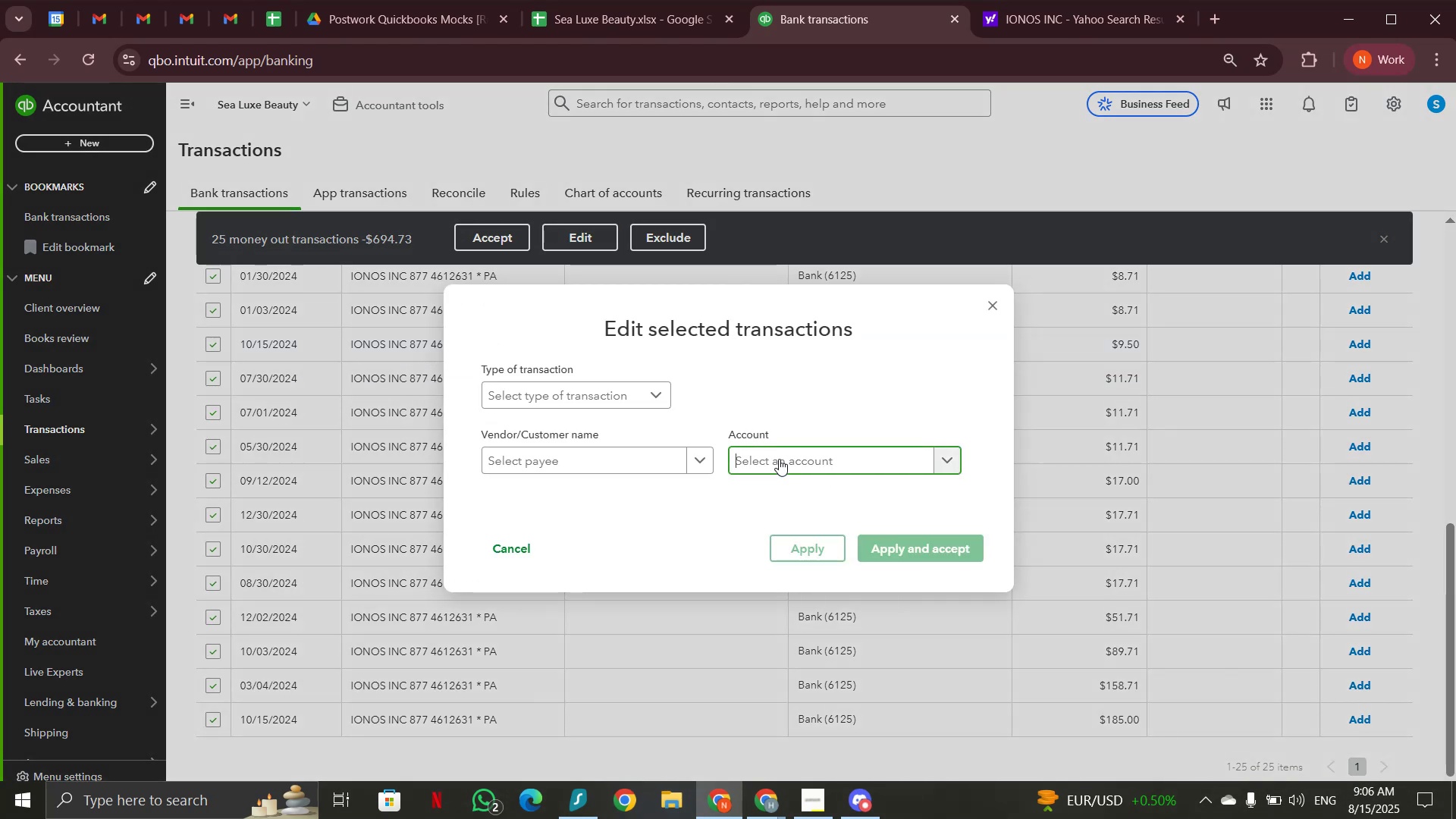 
type(subs)
 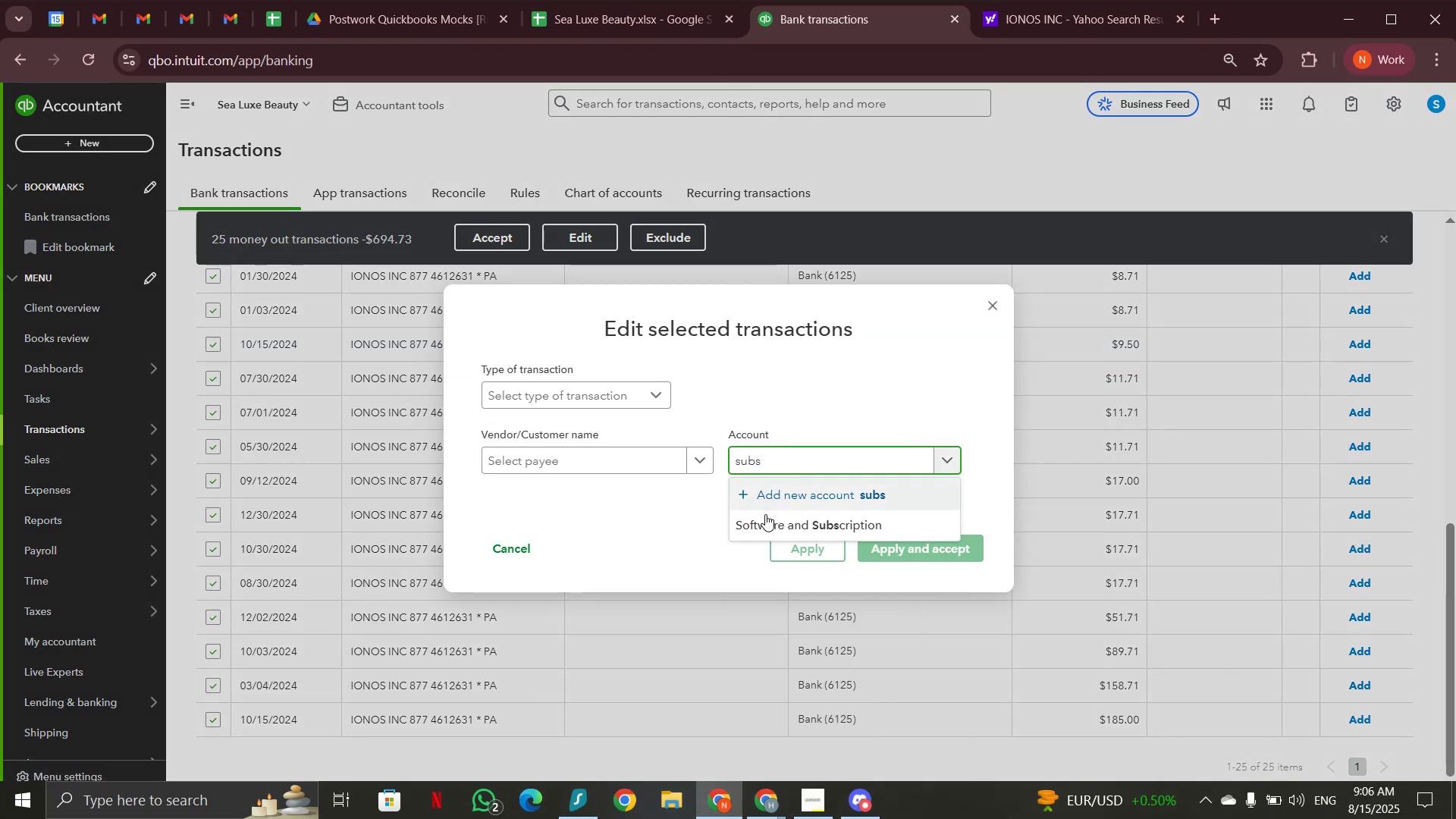 
left_click([765, 522])
 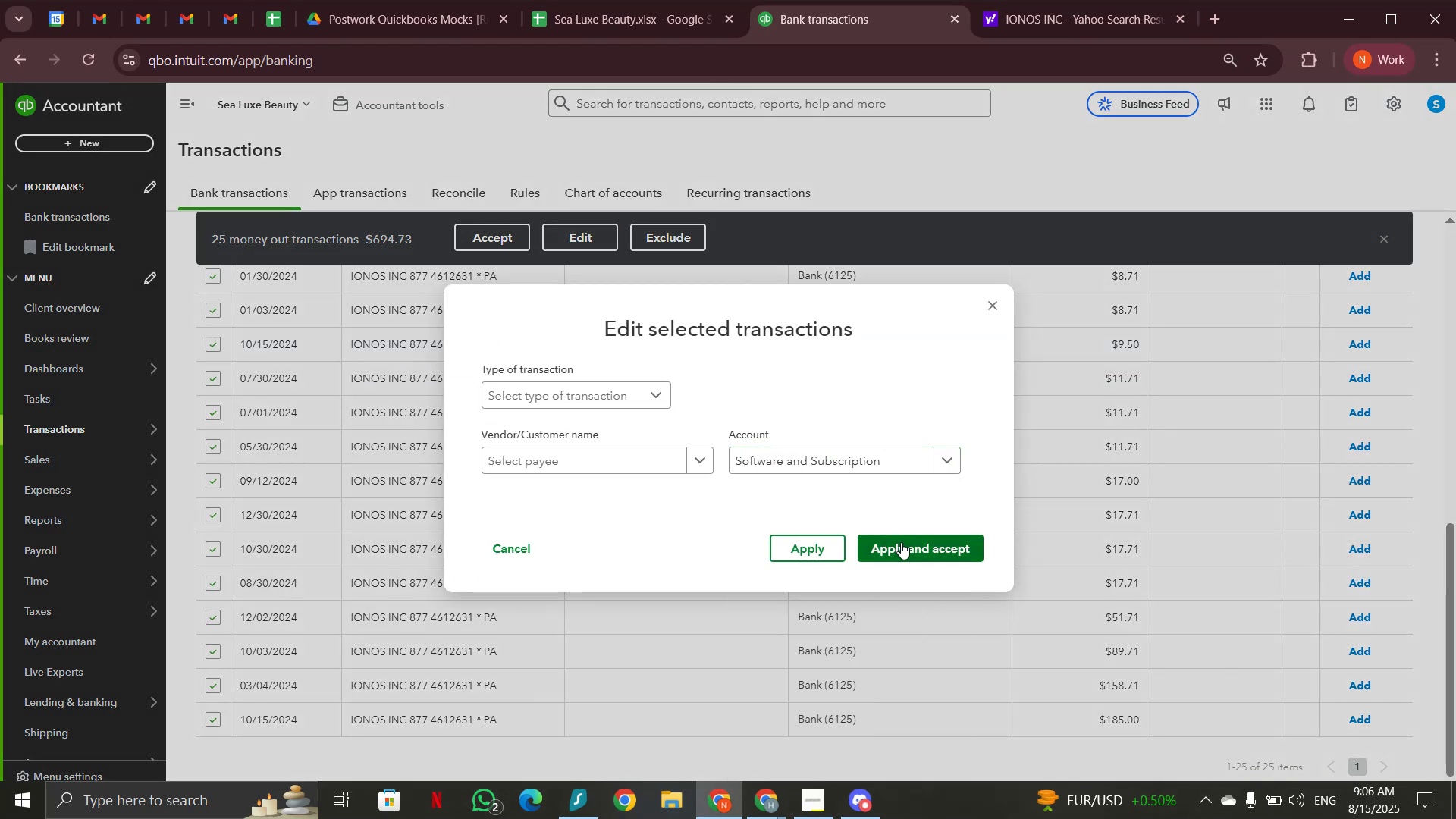 
left_click([901, 542])
 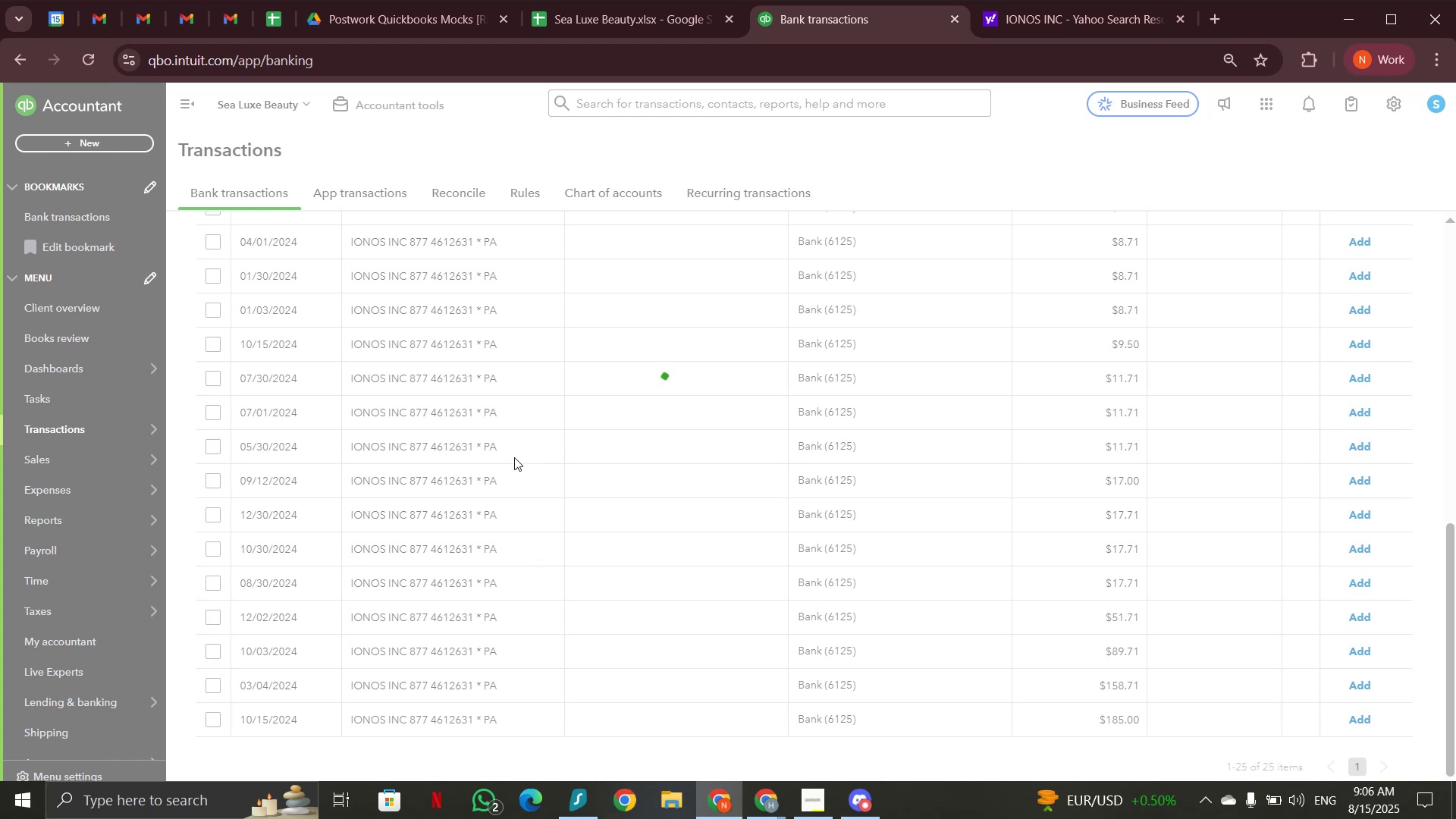 
wait(6.31)
 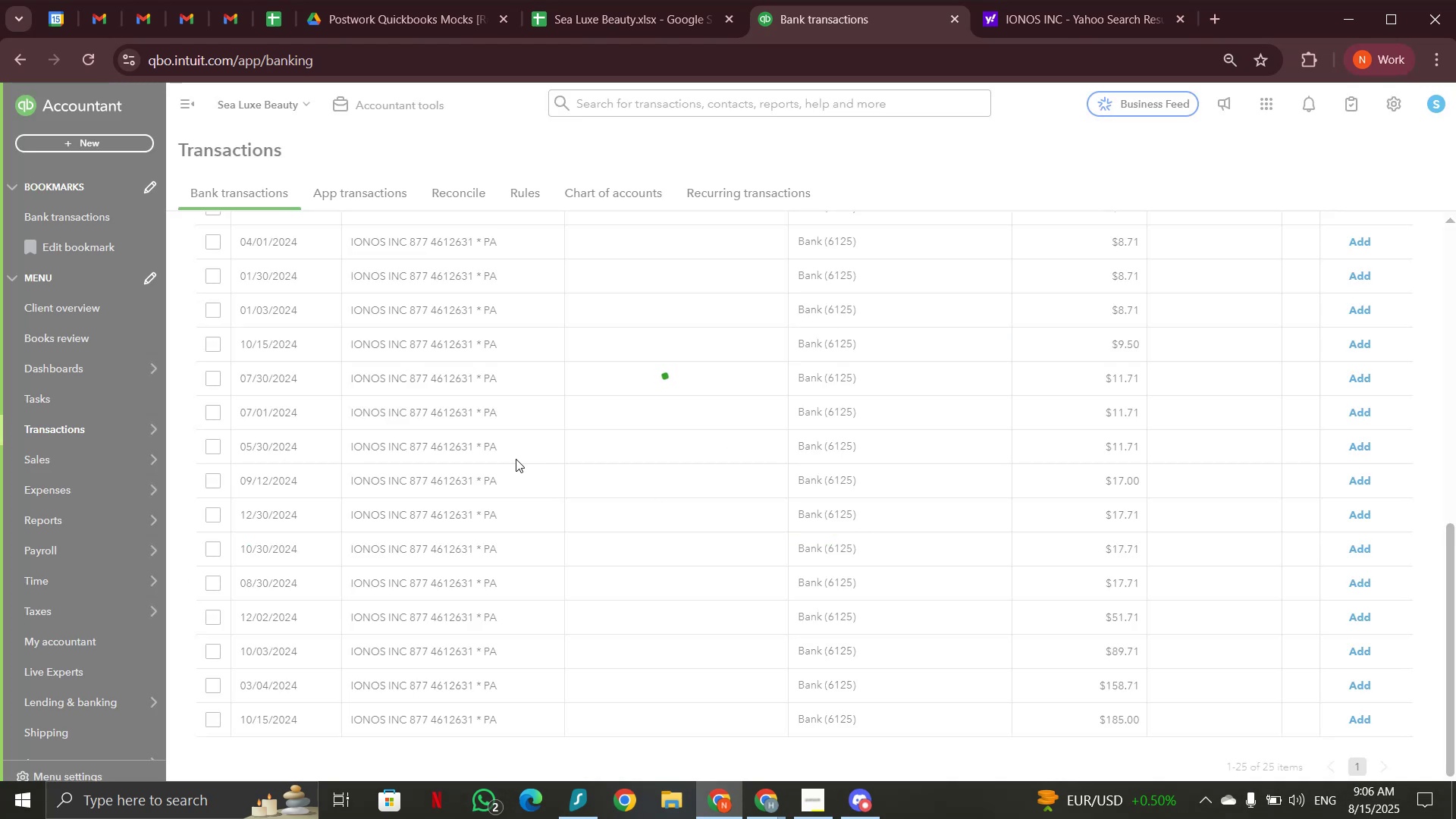 
left_click([985, 464])
 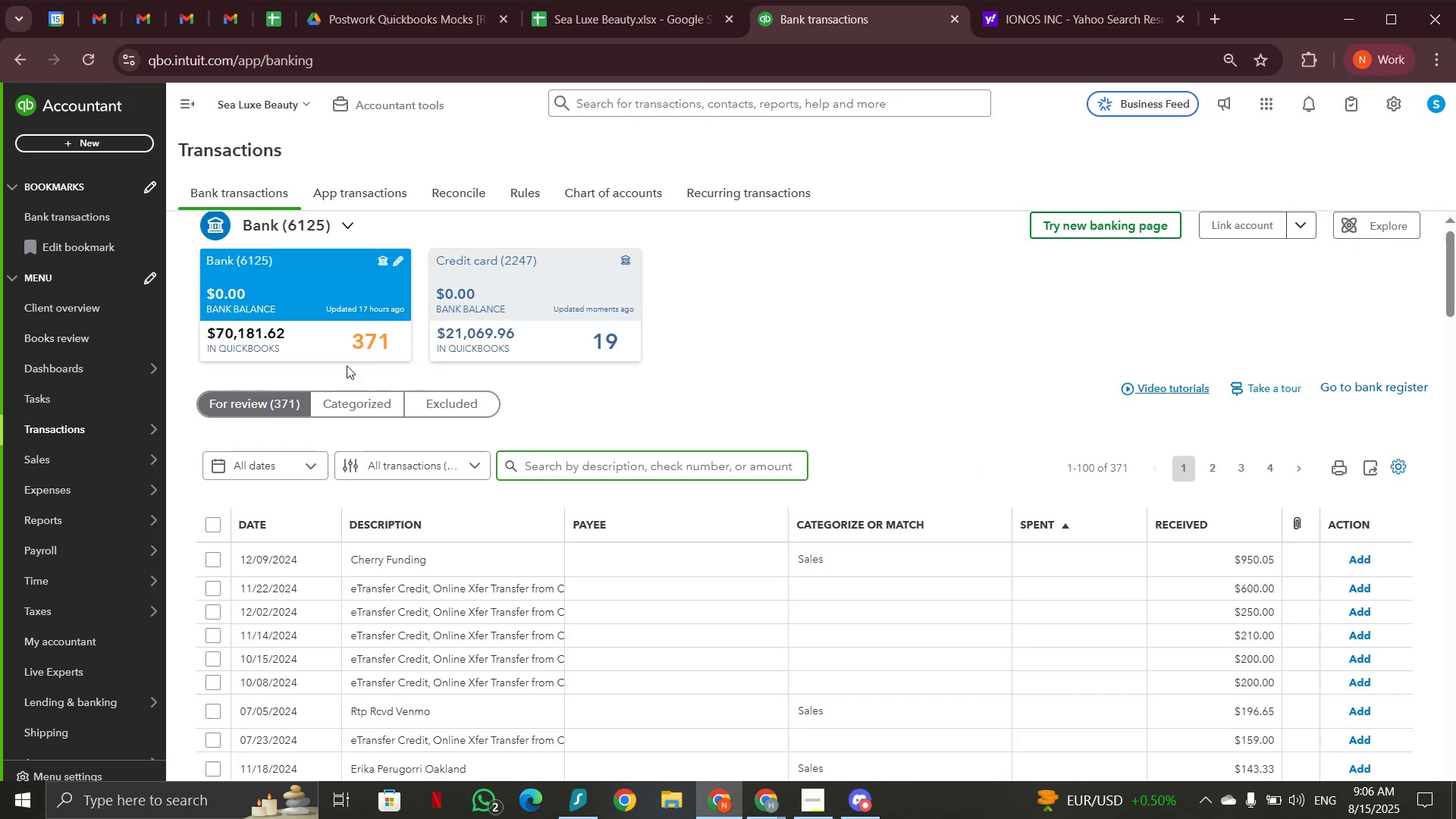 
scroll: coordinate [347, 366], scroll_direction: down, amount: 4.0
 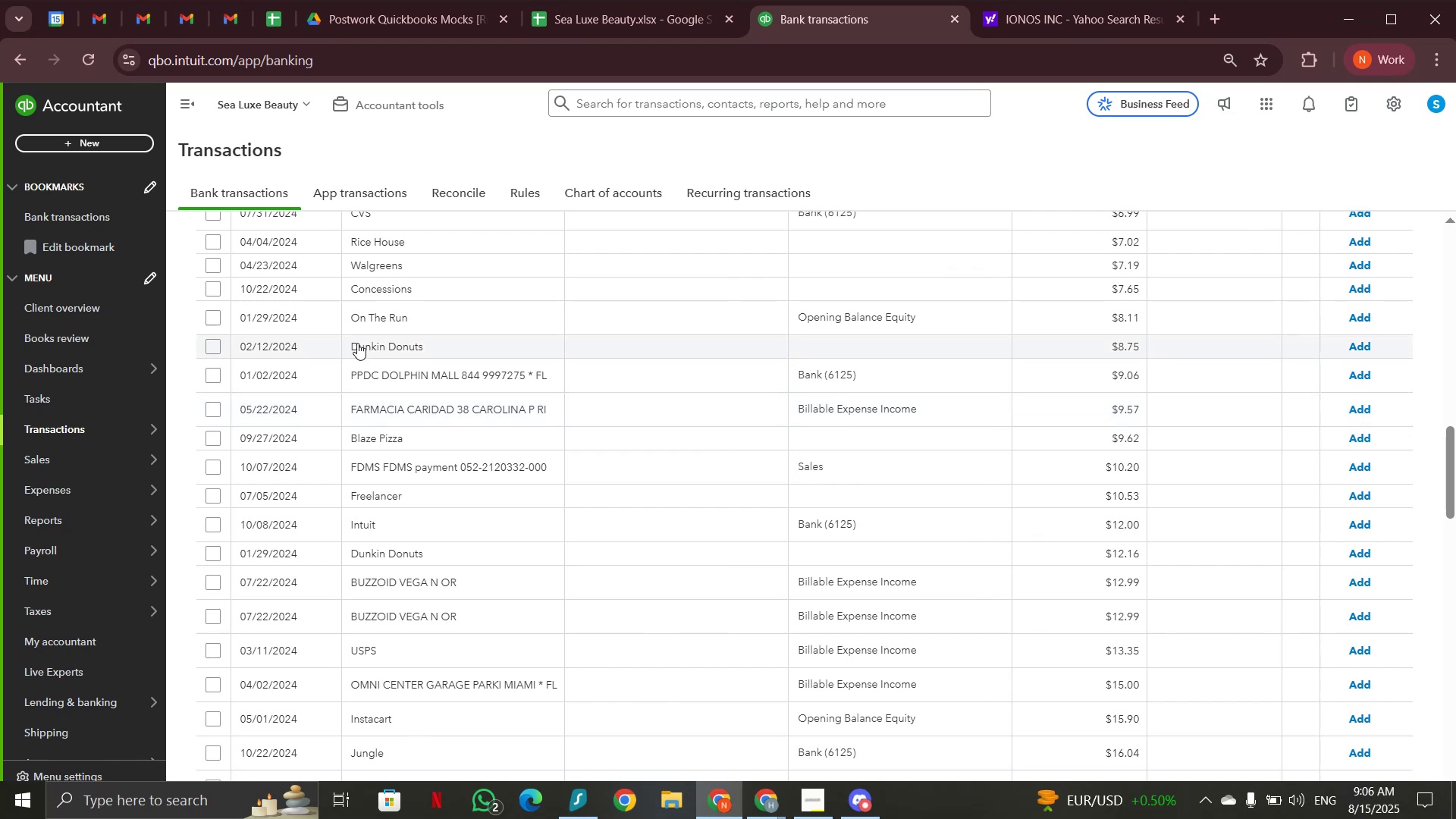 
left_click([358, 343])
 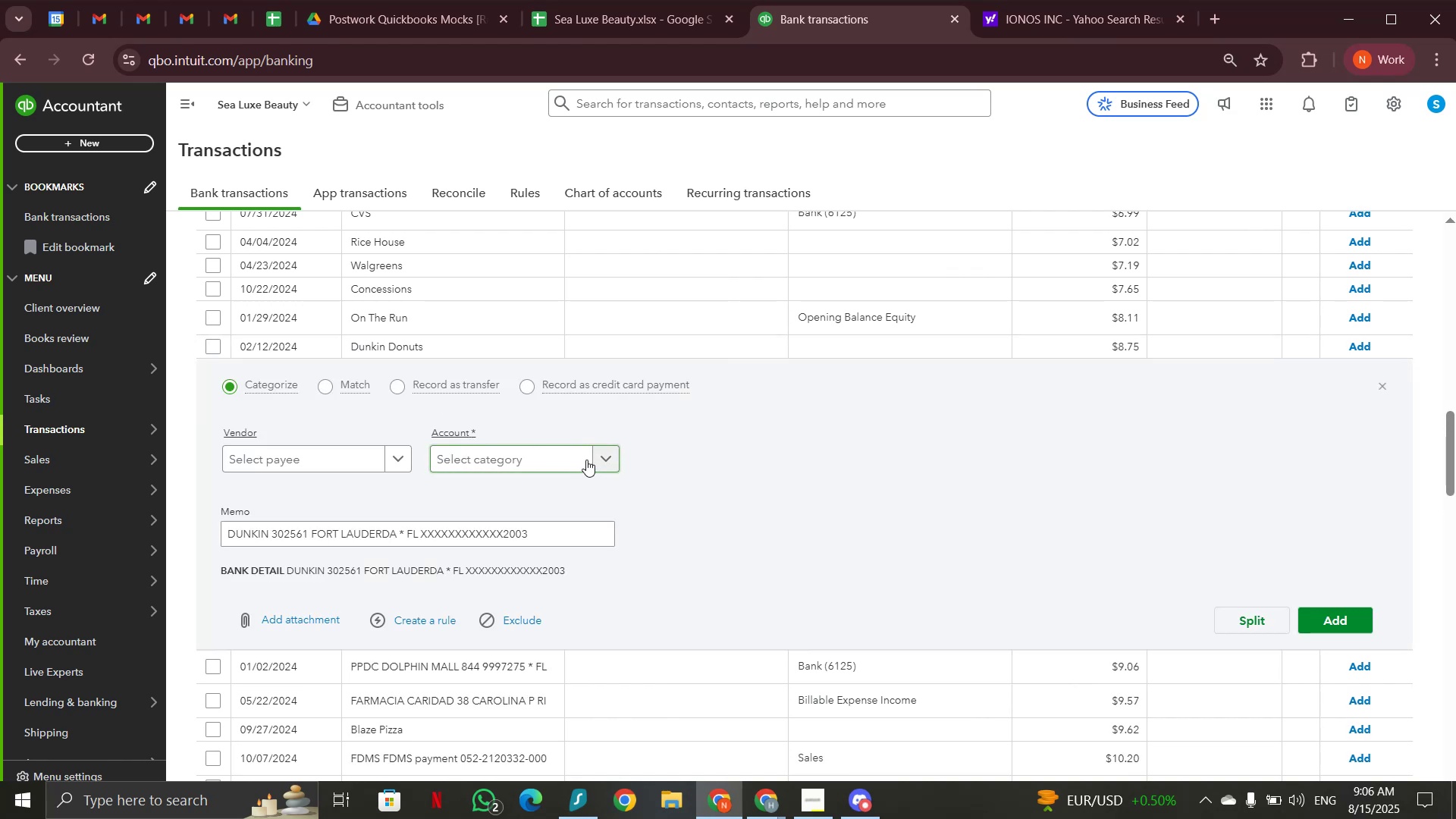 
left_click([595, 455])
 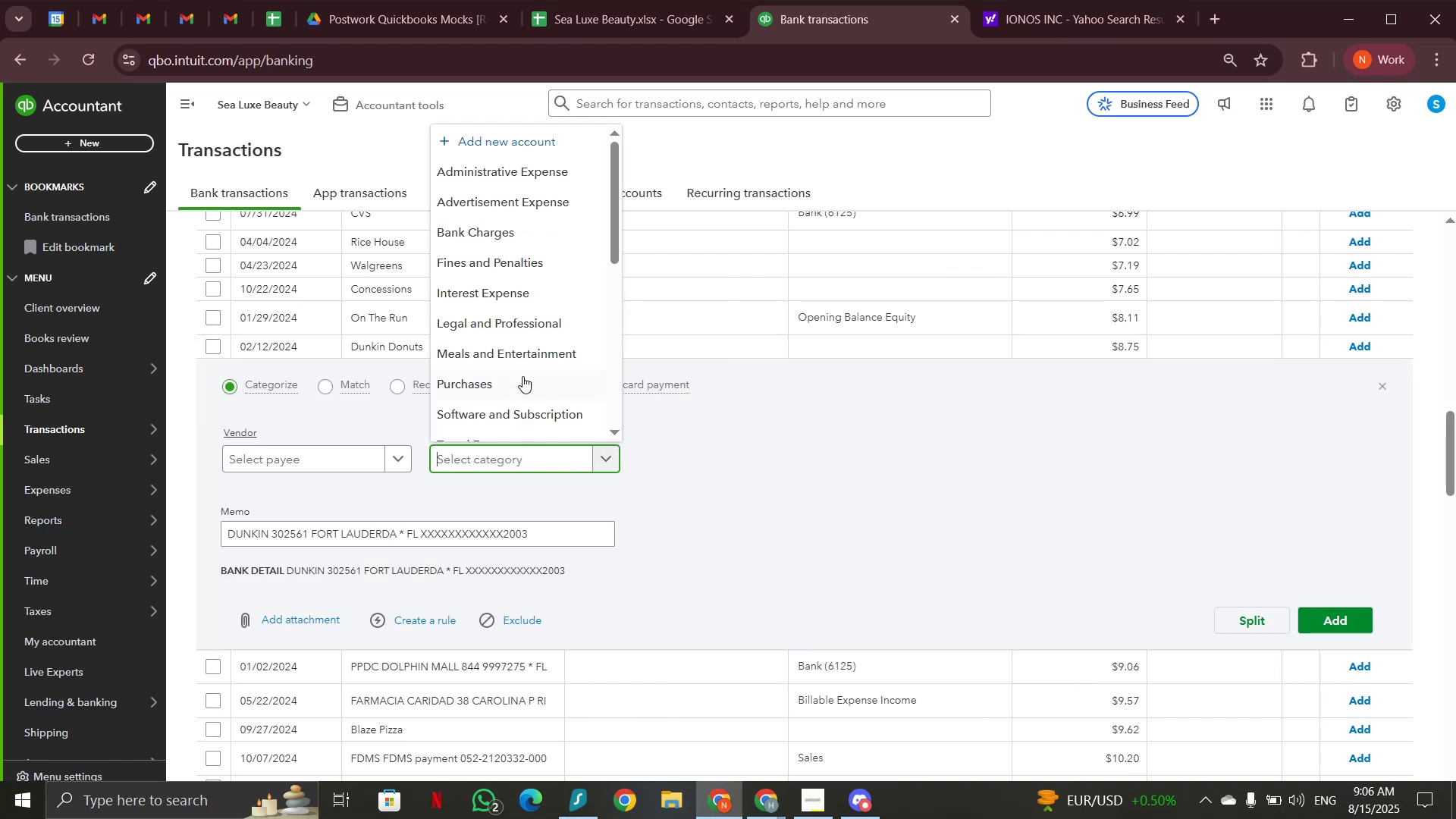 
left_click([525, 359])
 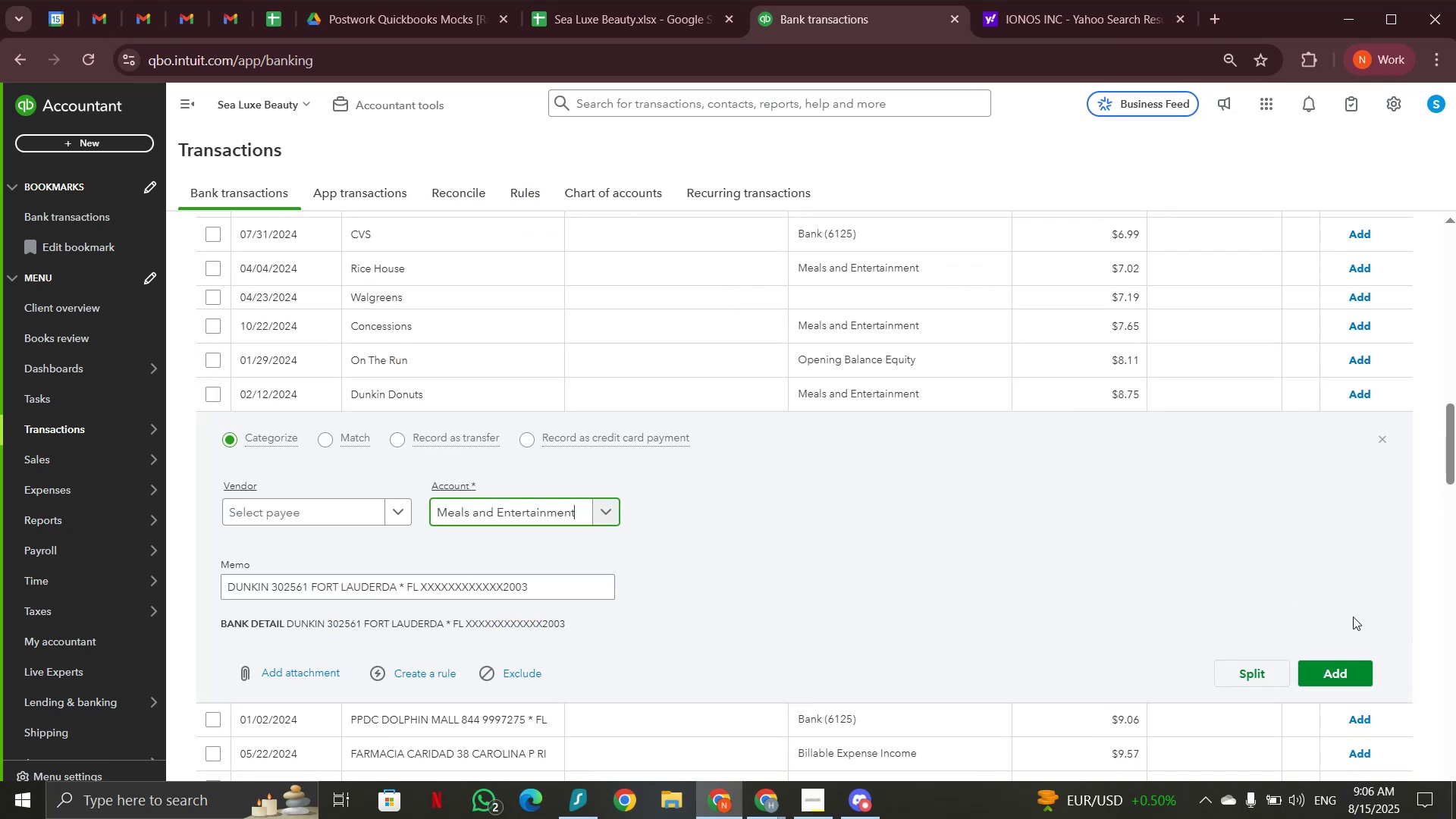 
left_click([1353, 617])
 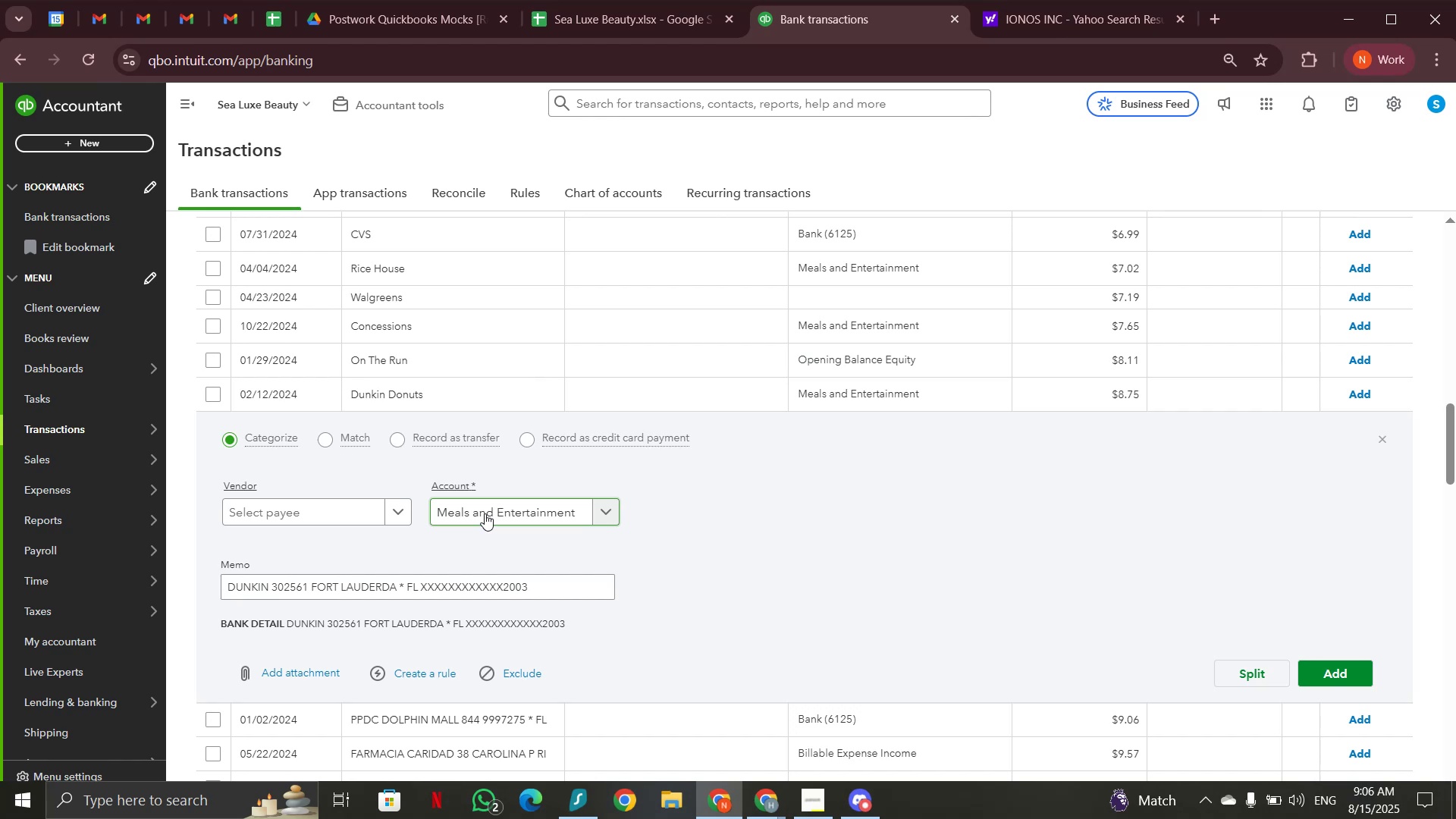 
wait(6.28)
 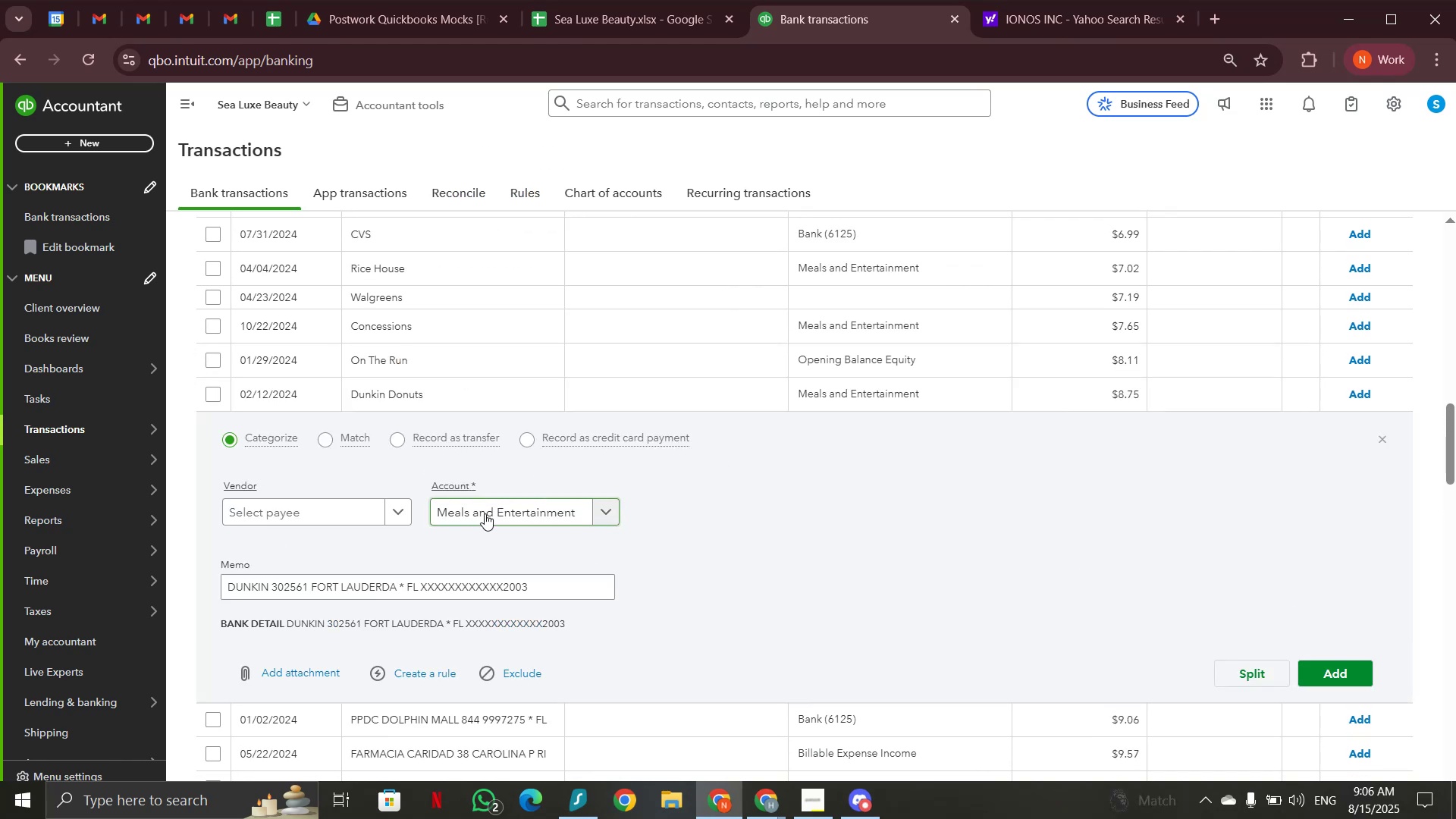 
left_click([1355, 674])
 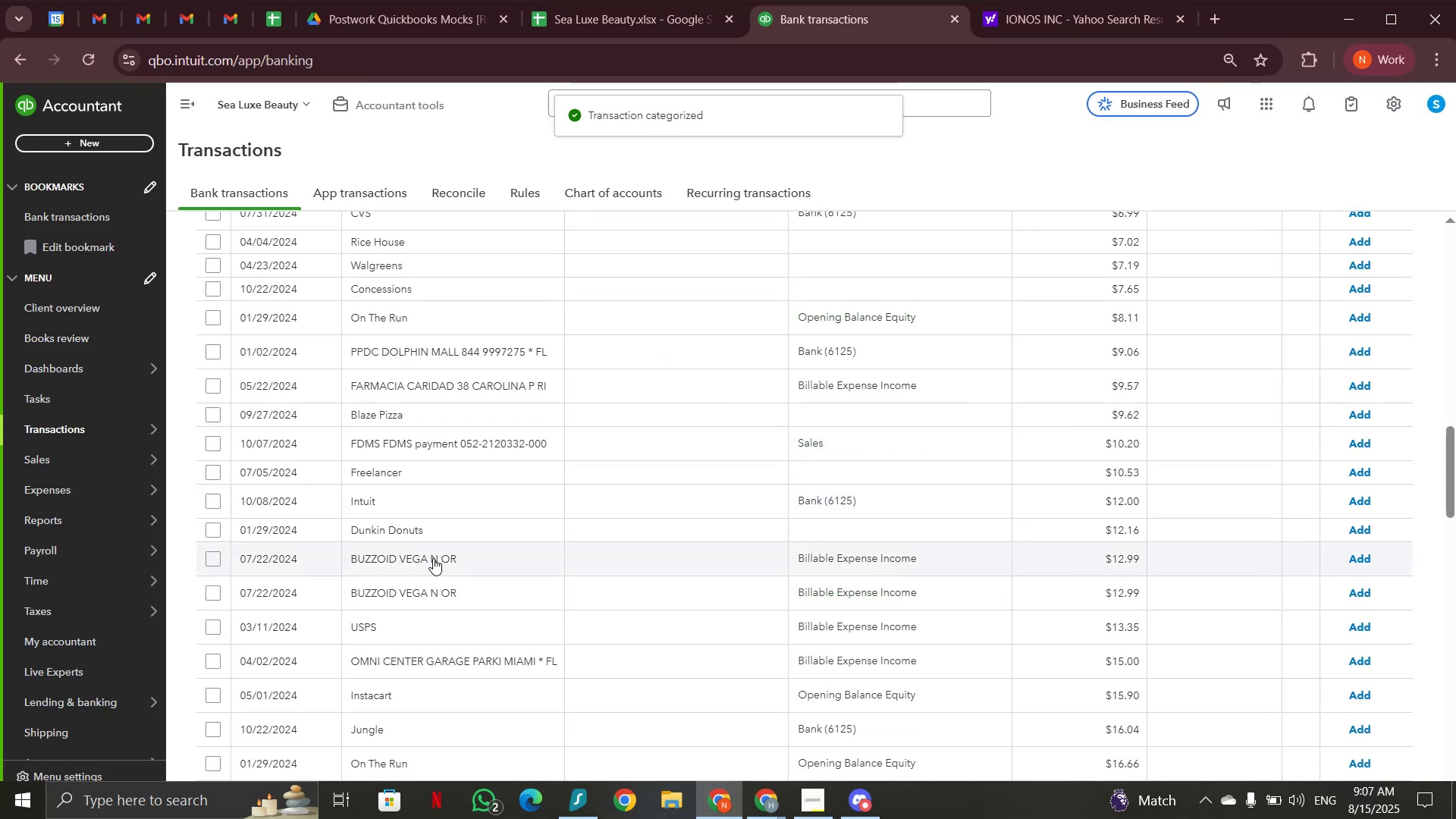 
wait(5.03)
 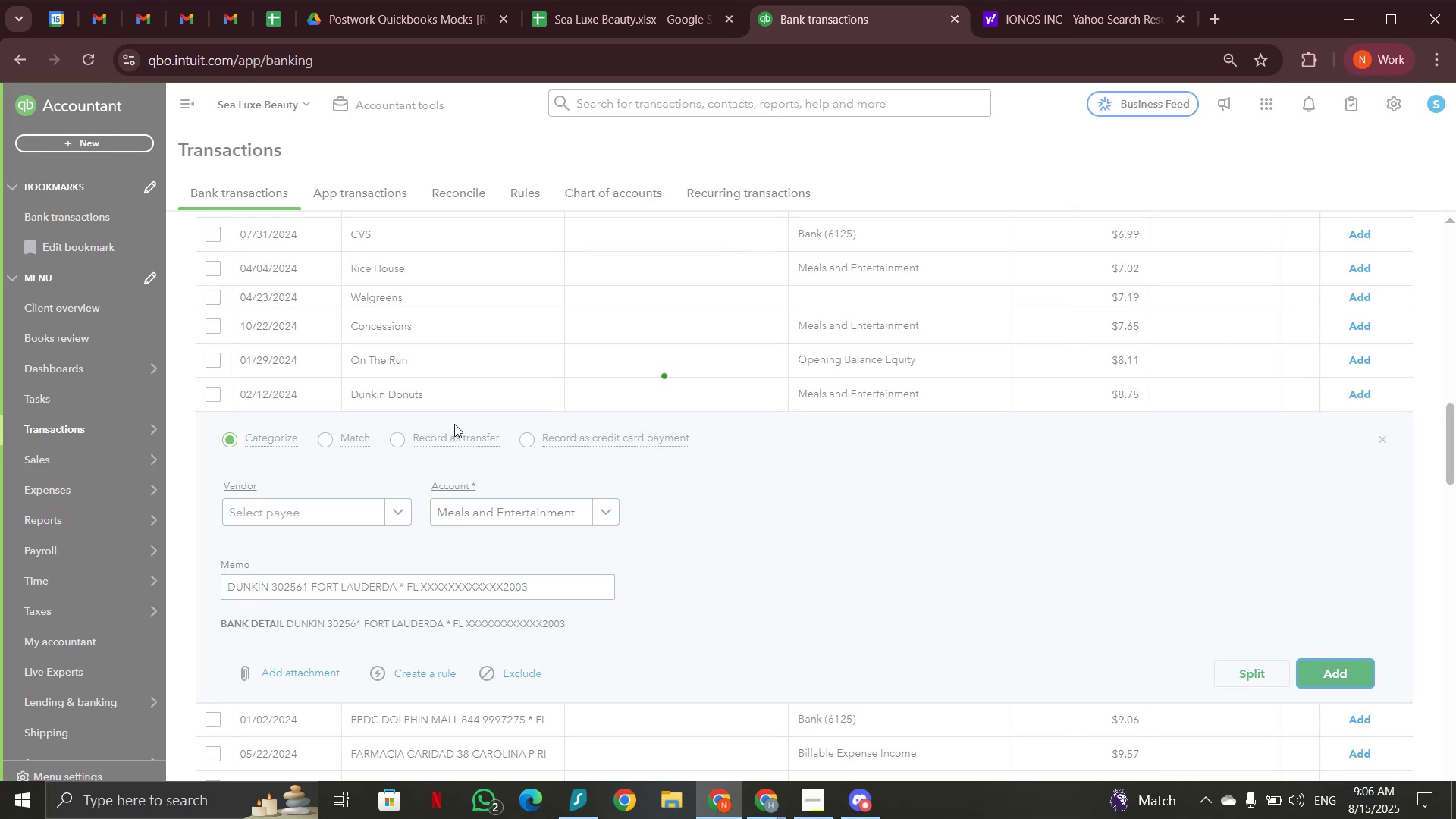 
scroll: coordinate [432, 556], scroll_direction: down, amount: 2.0
 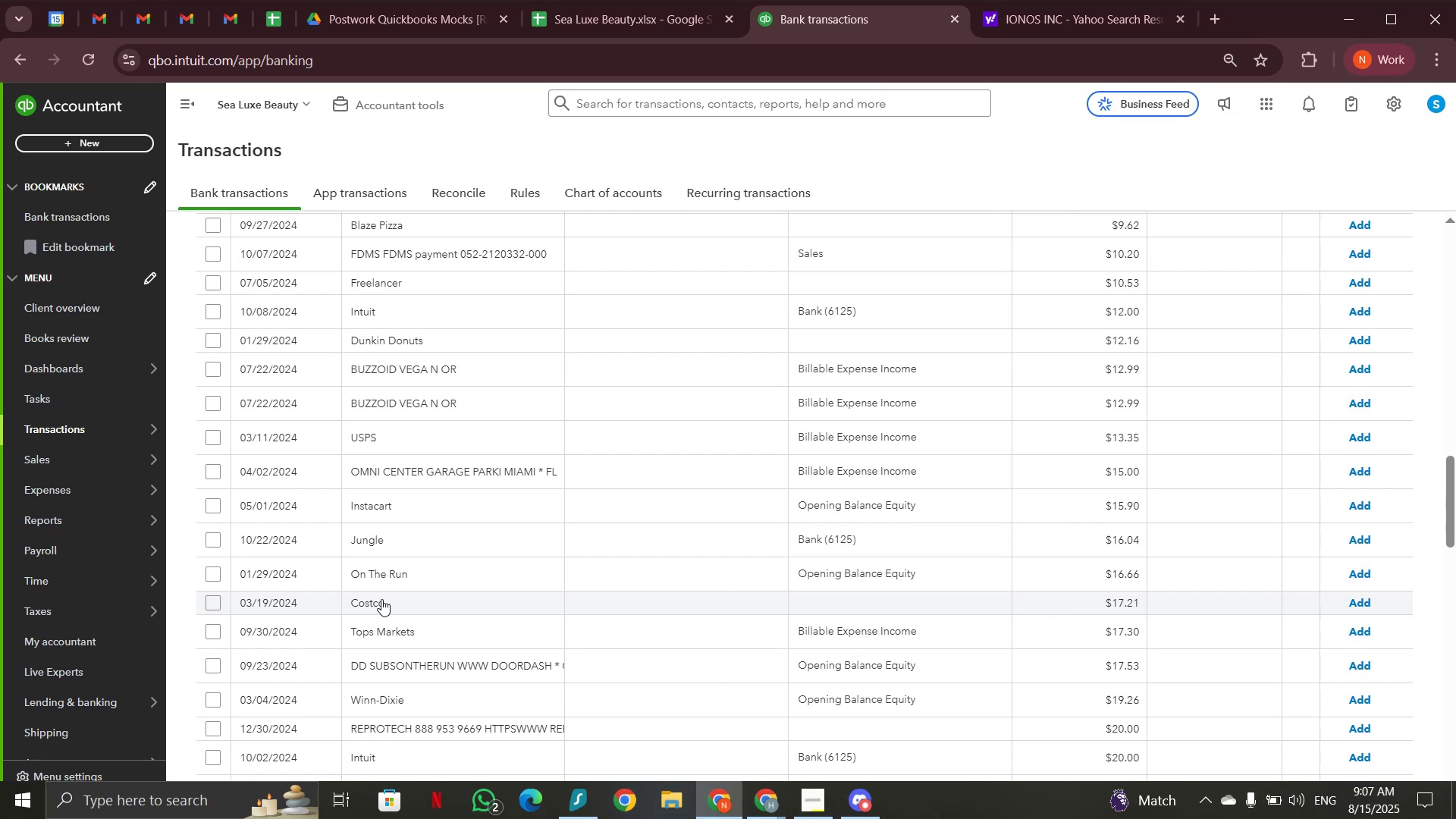 
left_click([381, 599])
 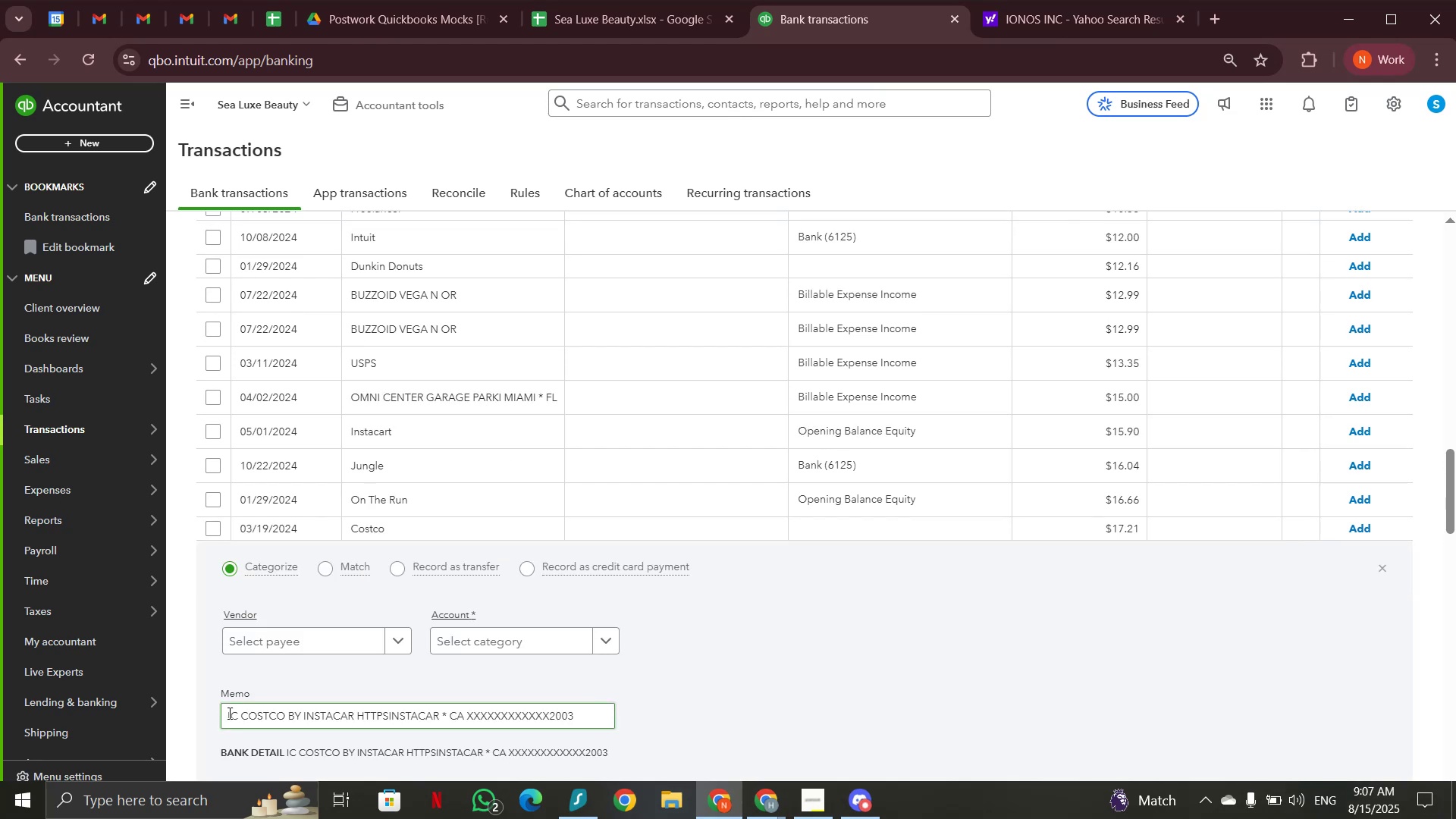 
left_click_drag(start_coordinate=[239, 715], to_coordinate=[283, 711])
 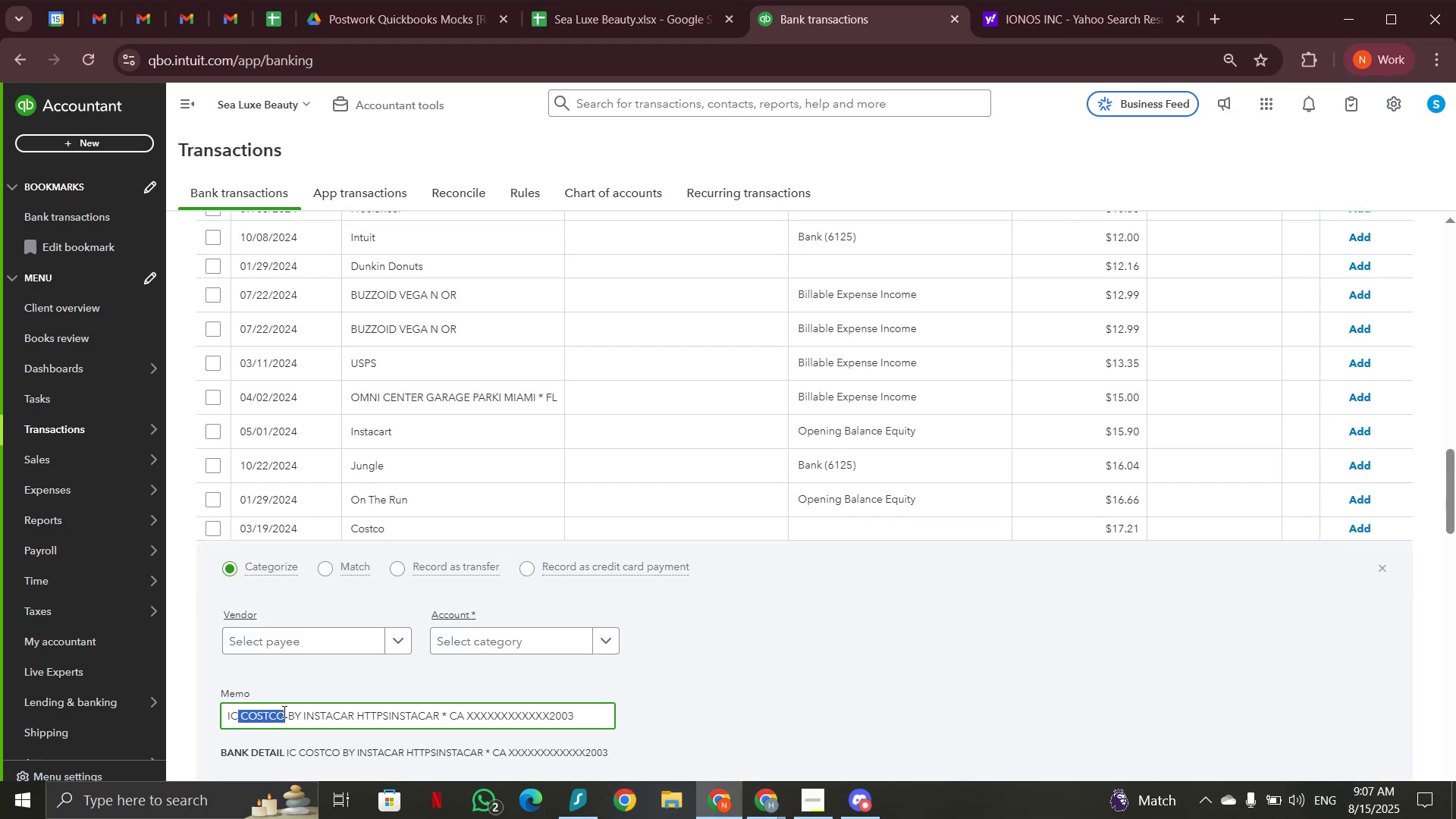 
key(Control+C)
 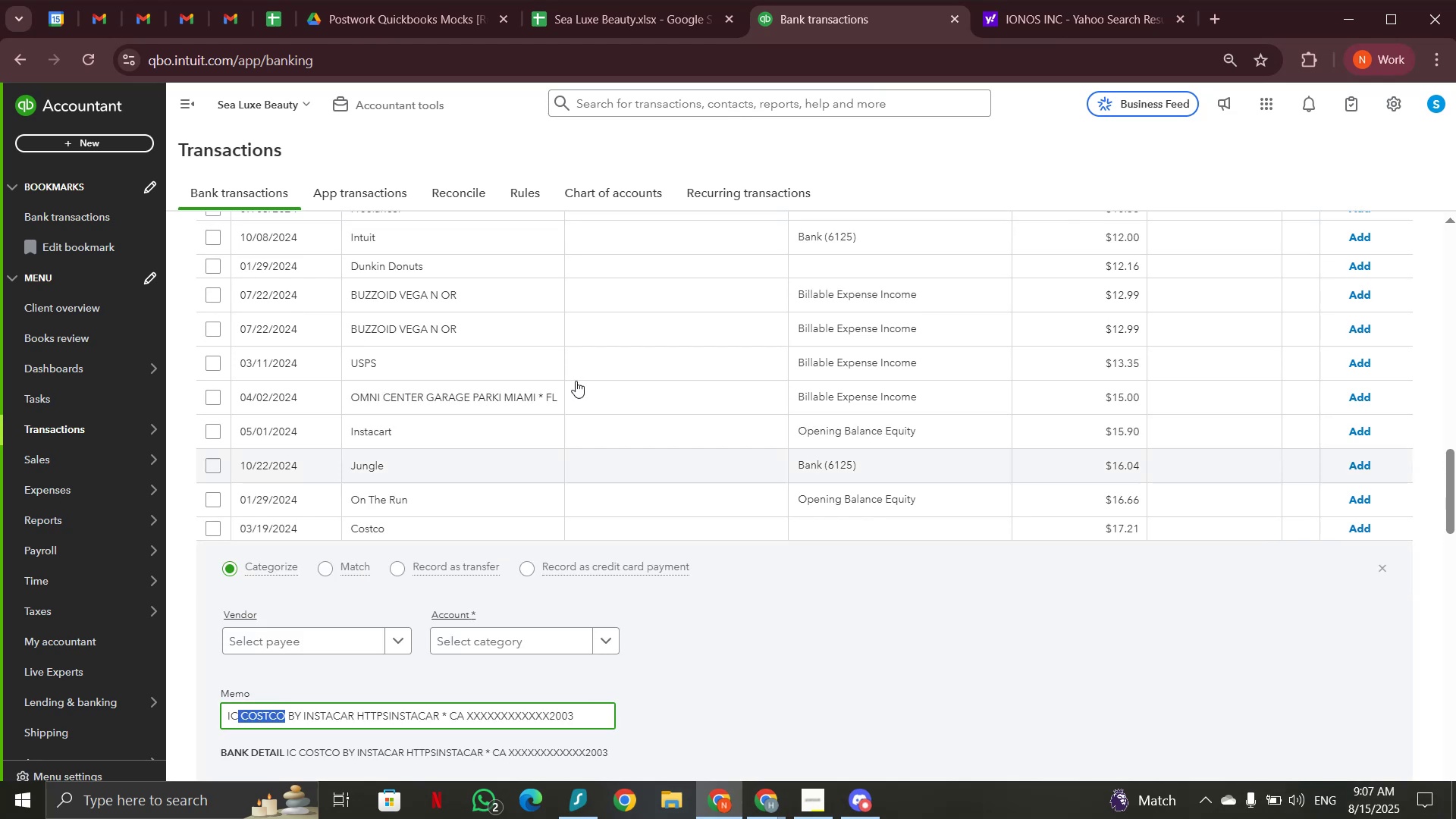 
scroll: coordinate [592, 367], scroll_direction: up, amount: 21.0
 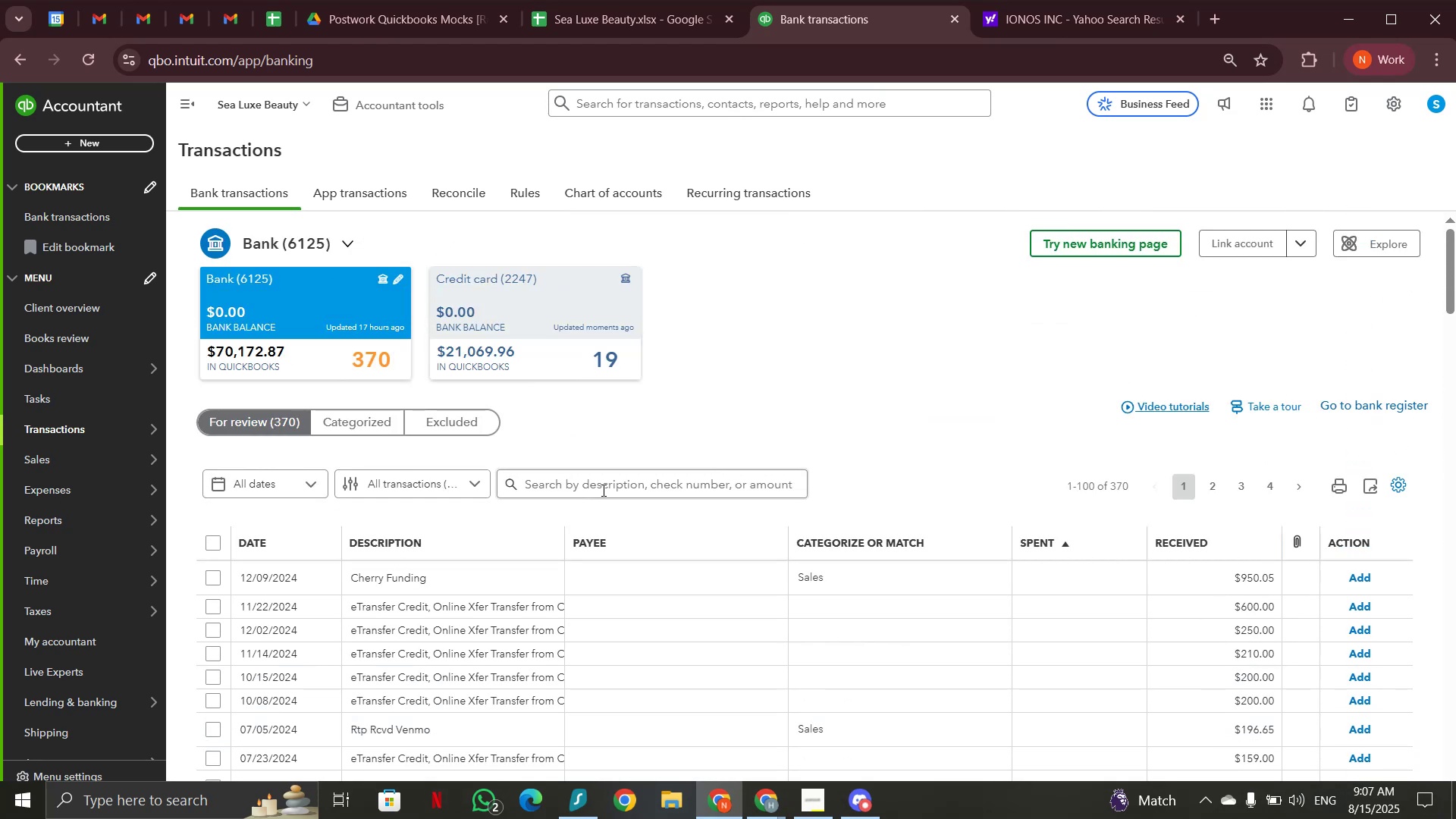 
left_click([602, 488])
 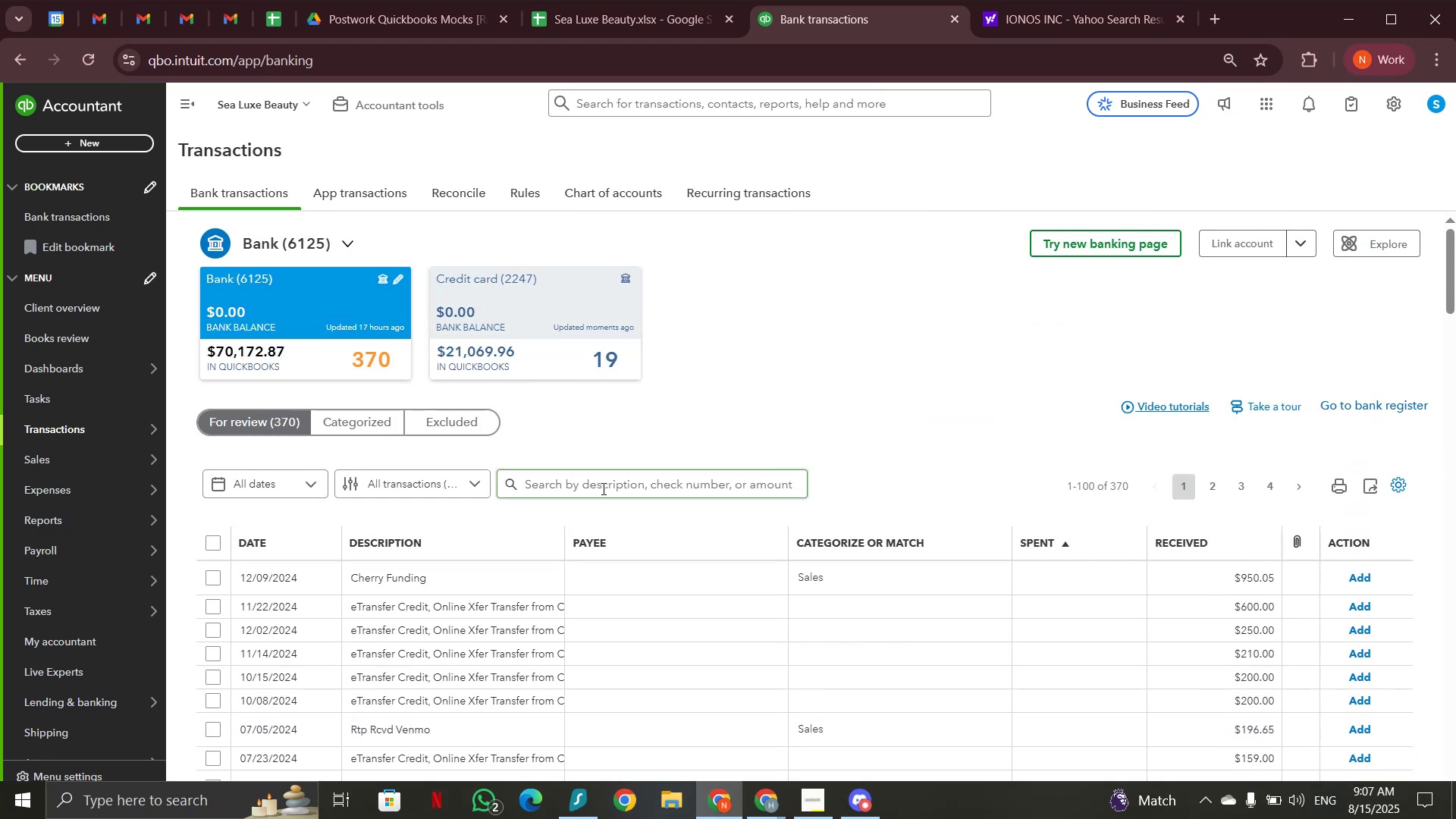 
key(Control+V)
 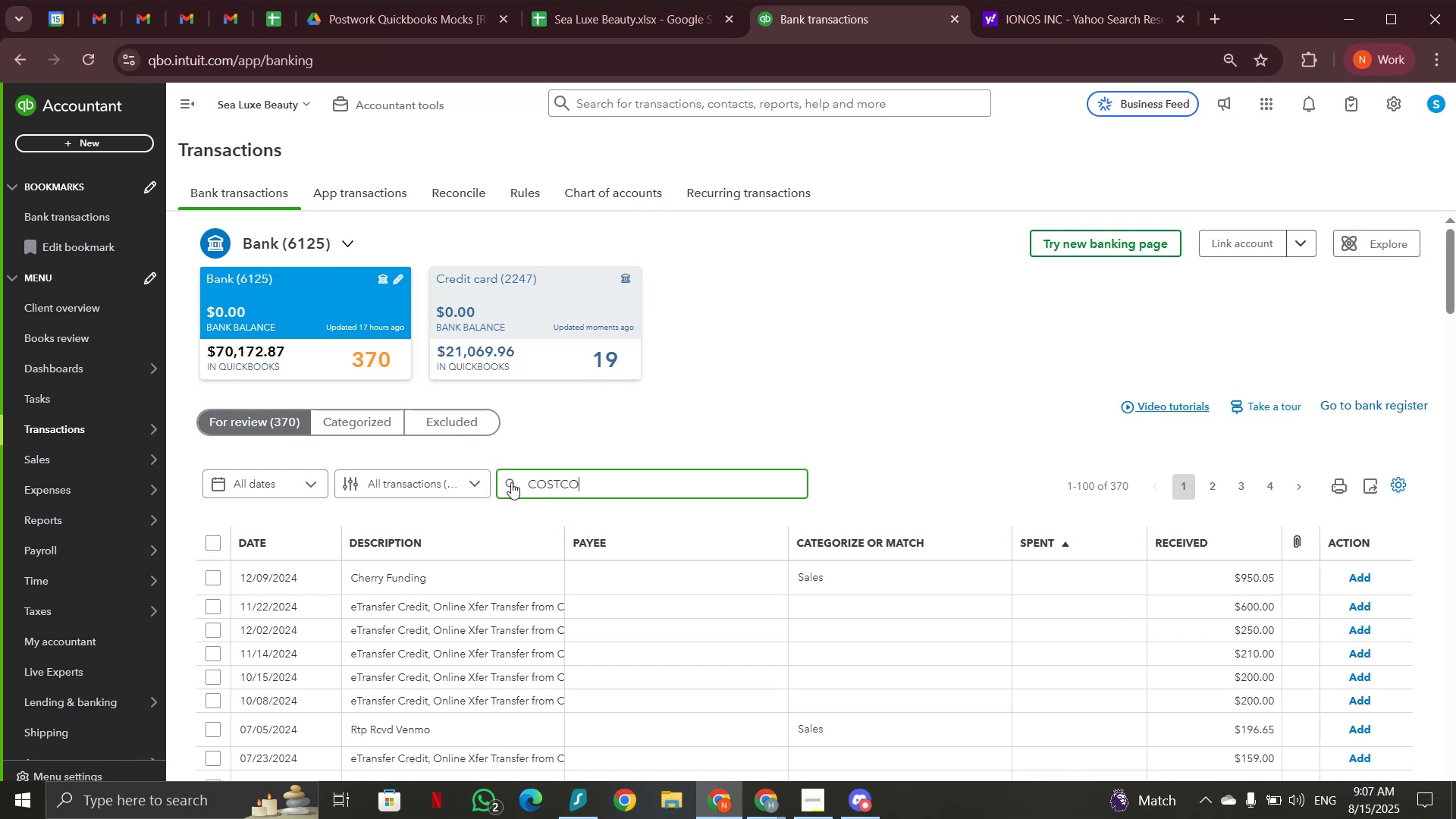 
left_click([513, 482])
 